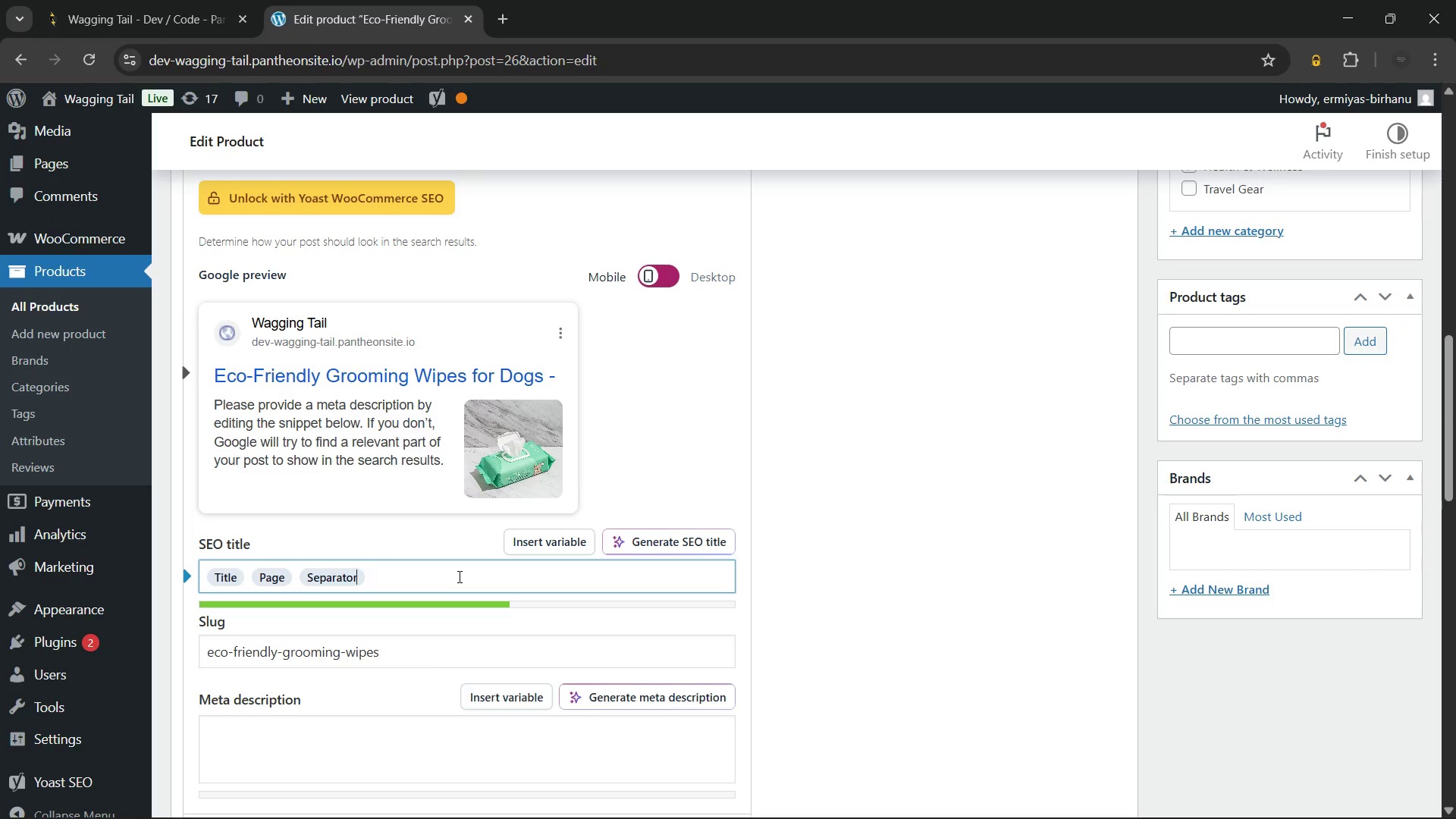 
key(Backspace)
 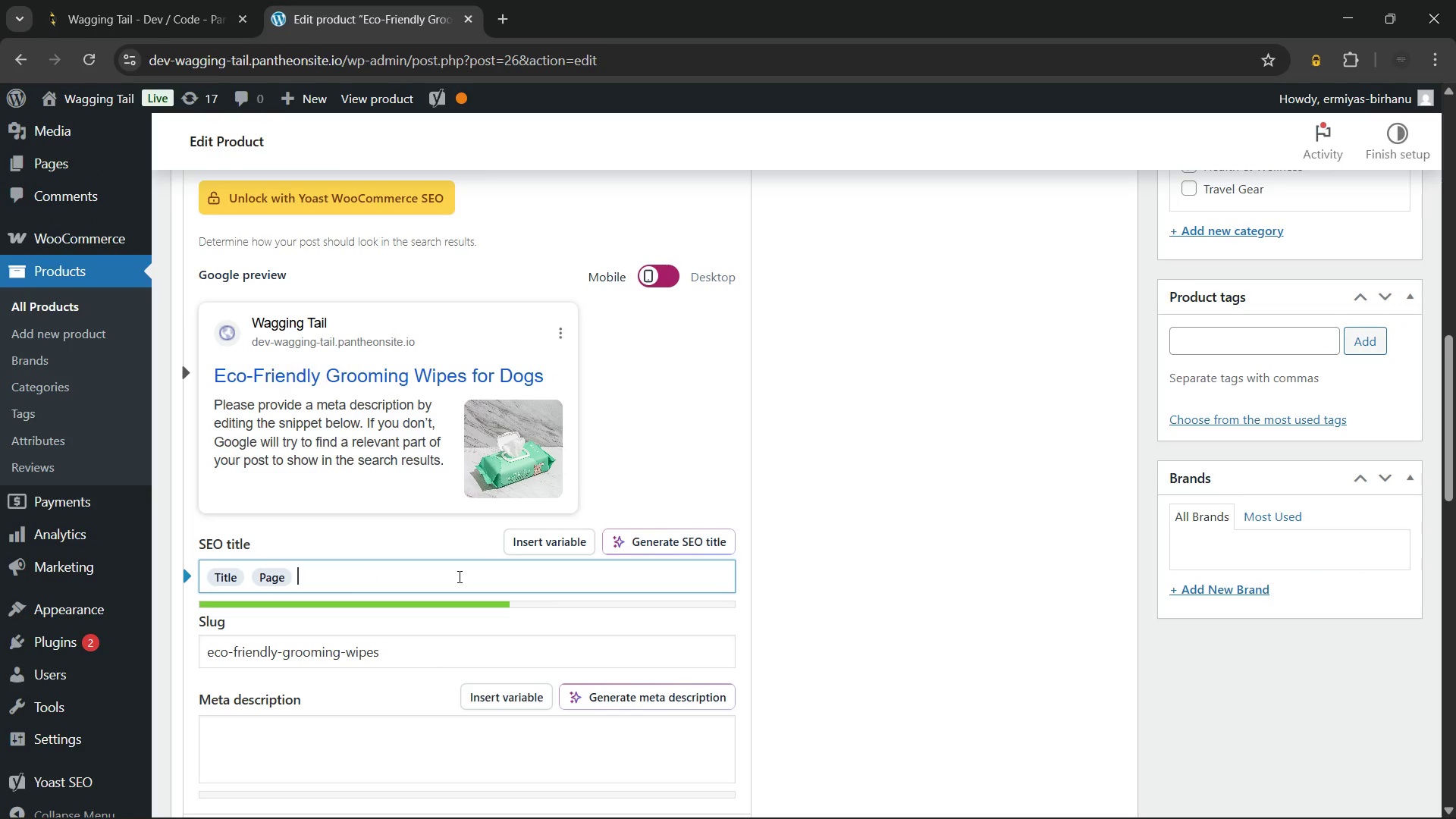 
key(Backspace)
 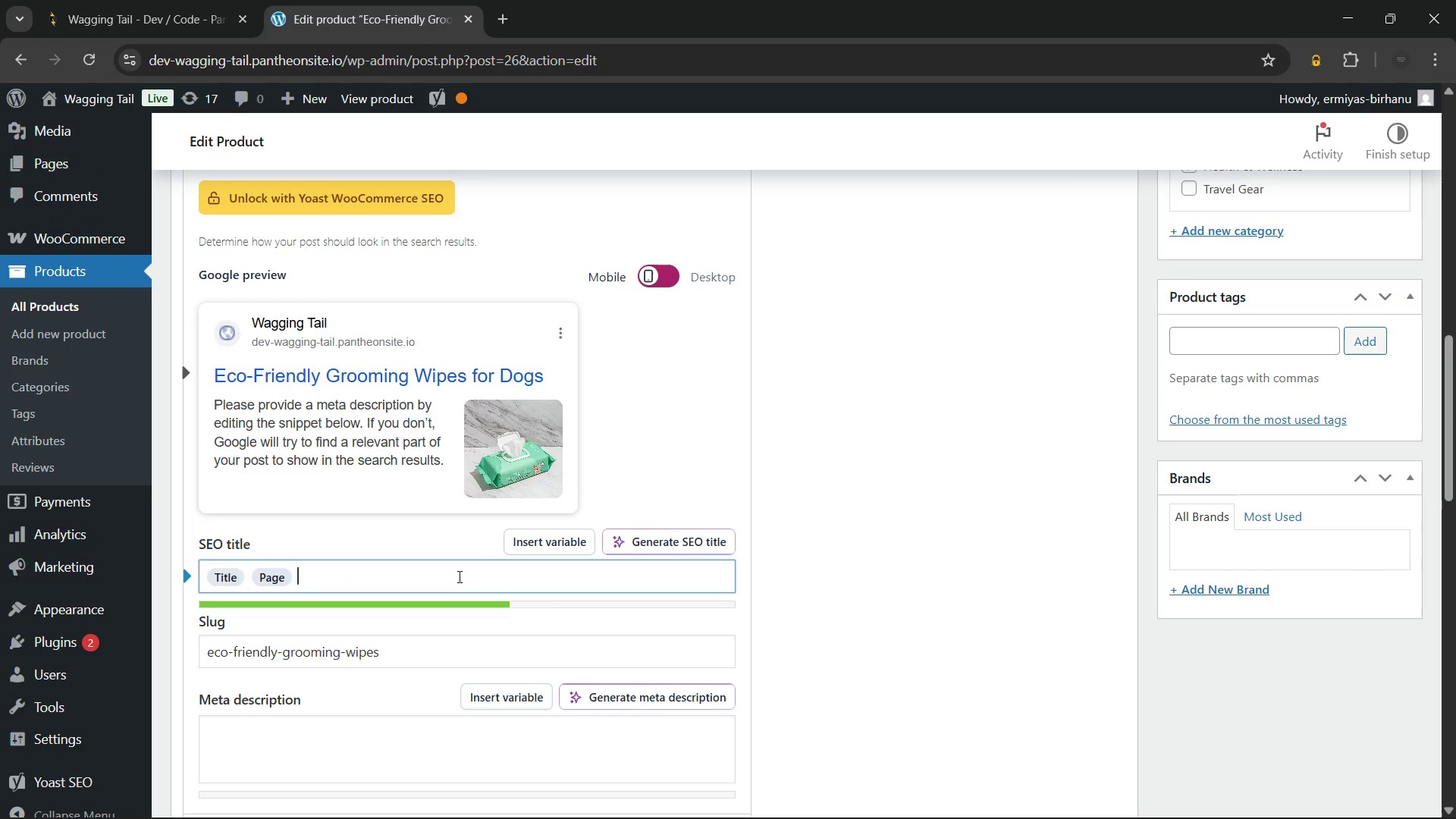 
key(Backspace)
 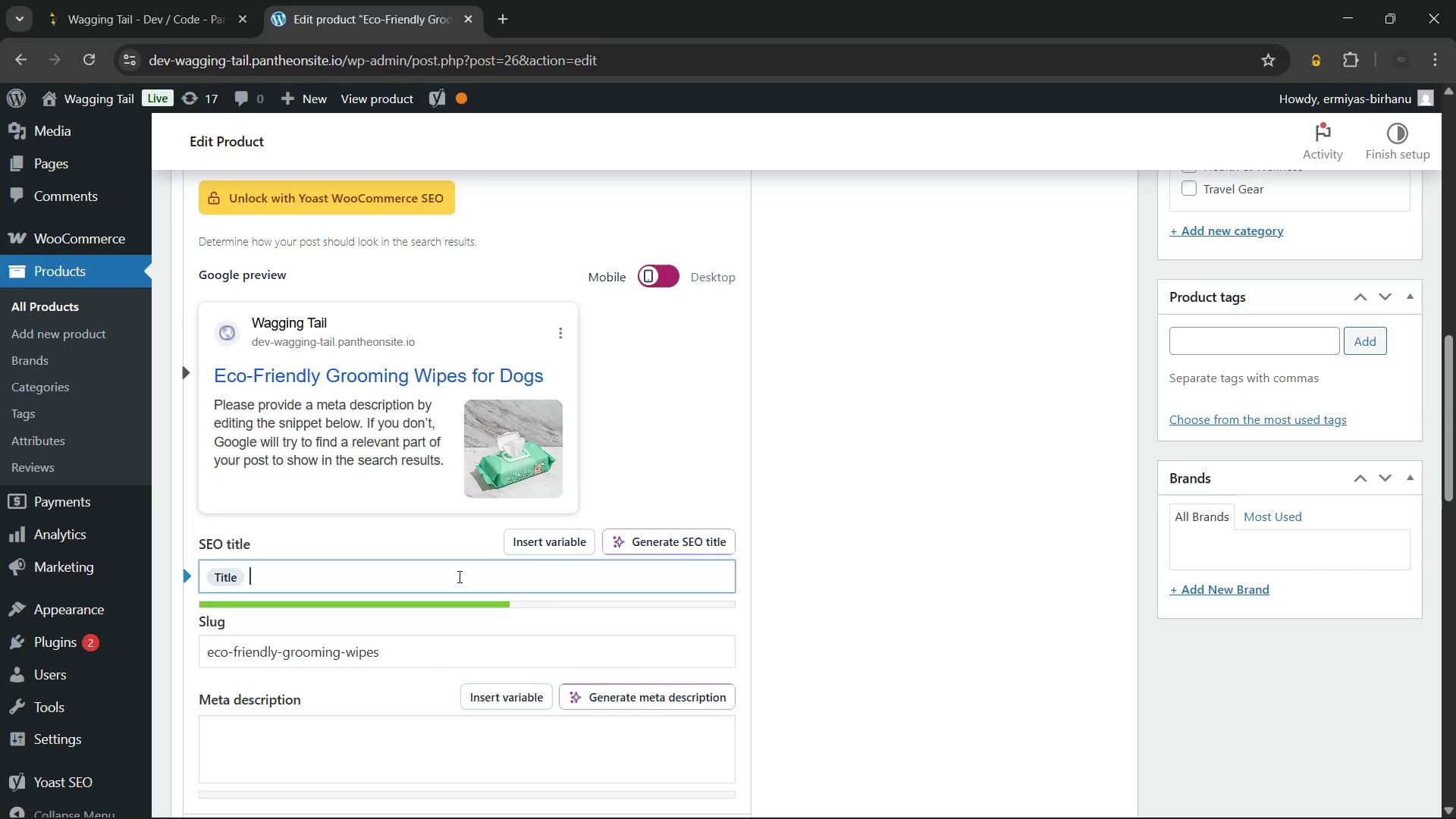 
key(Backspace)
 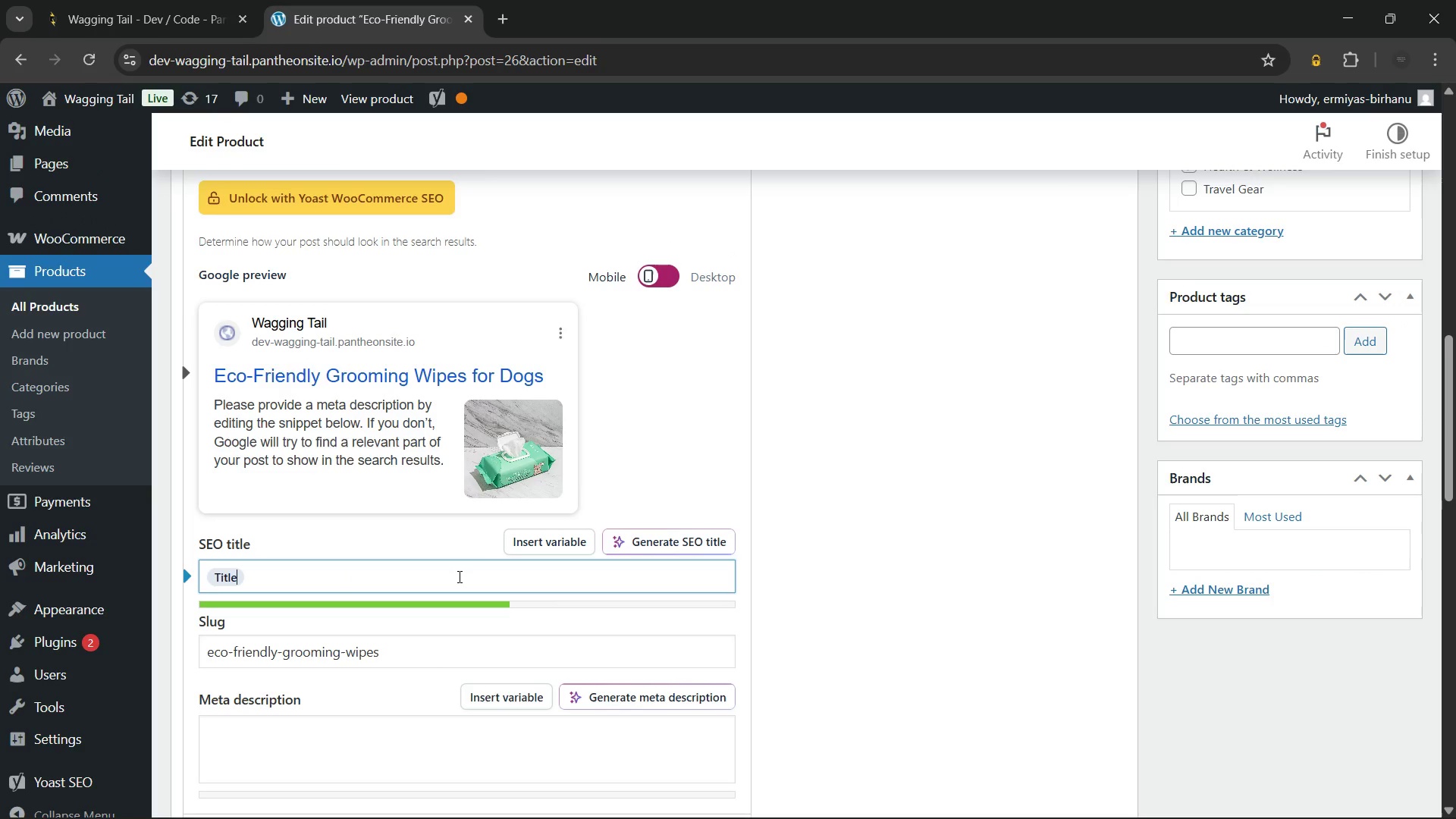 
key(Backspace)
 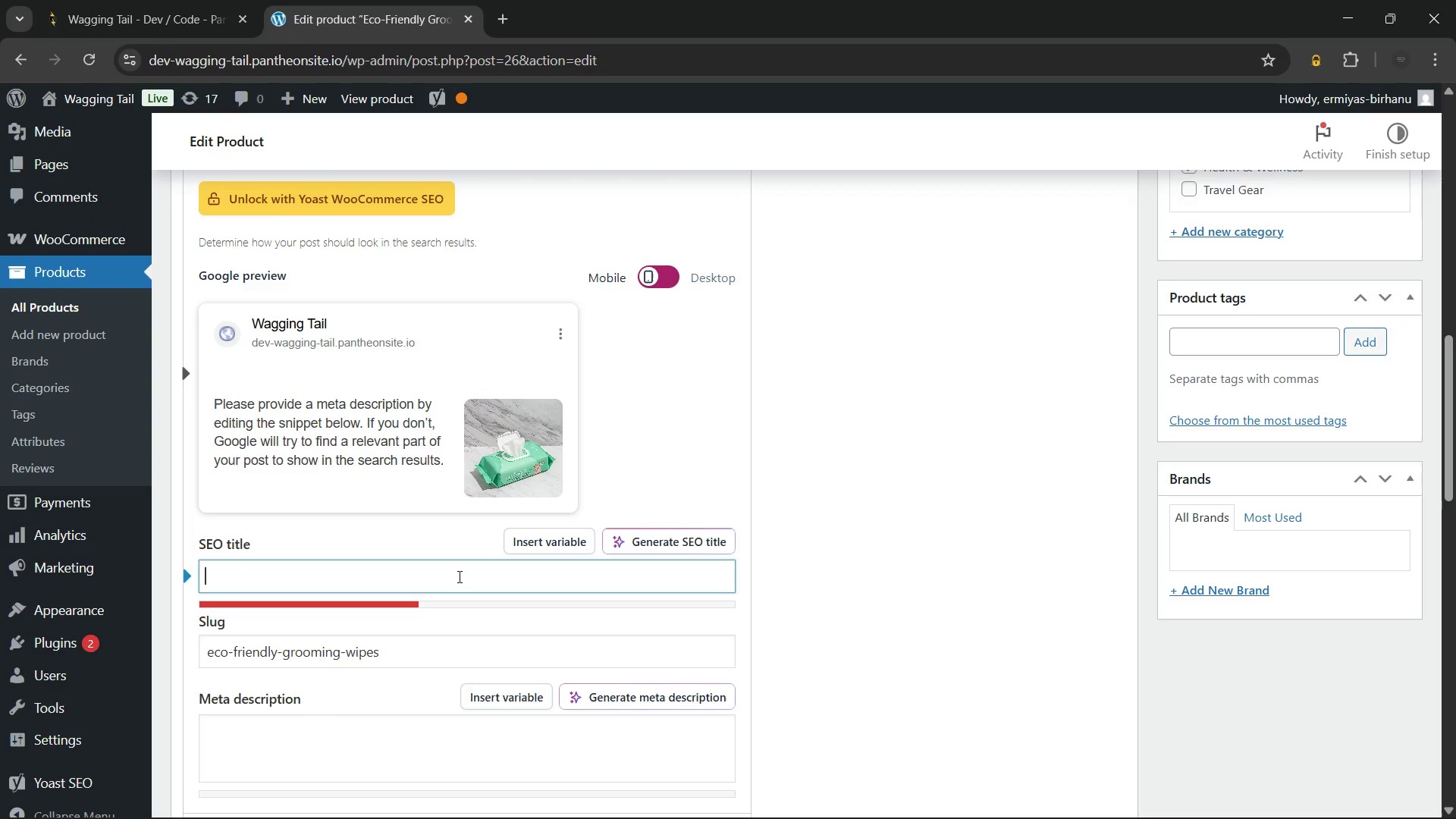 
key(Backspace)
 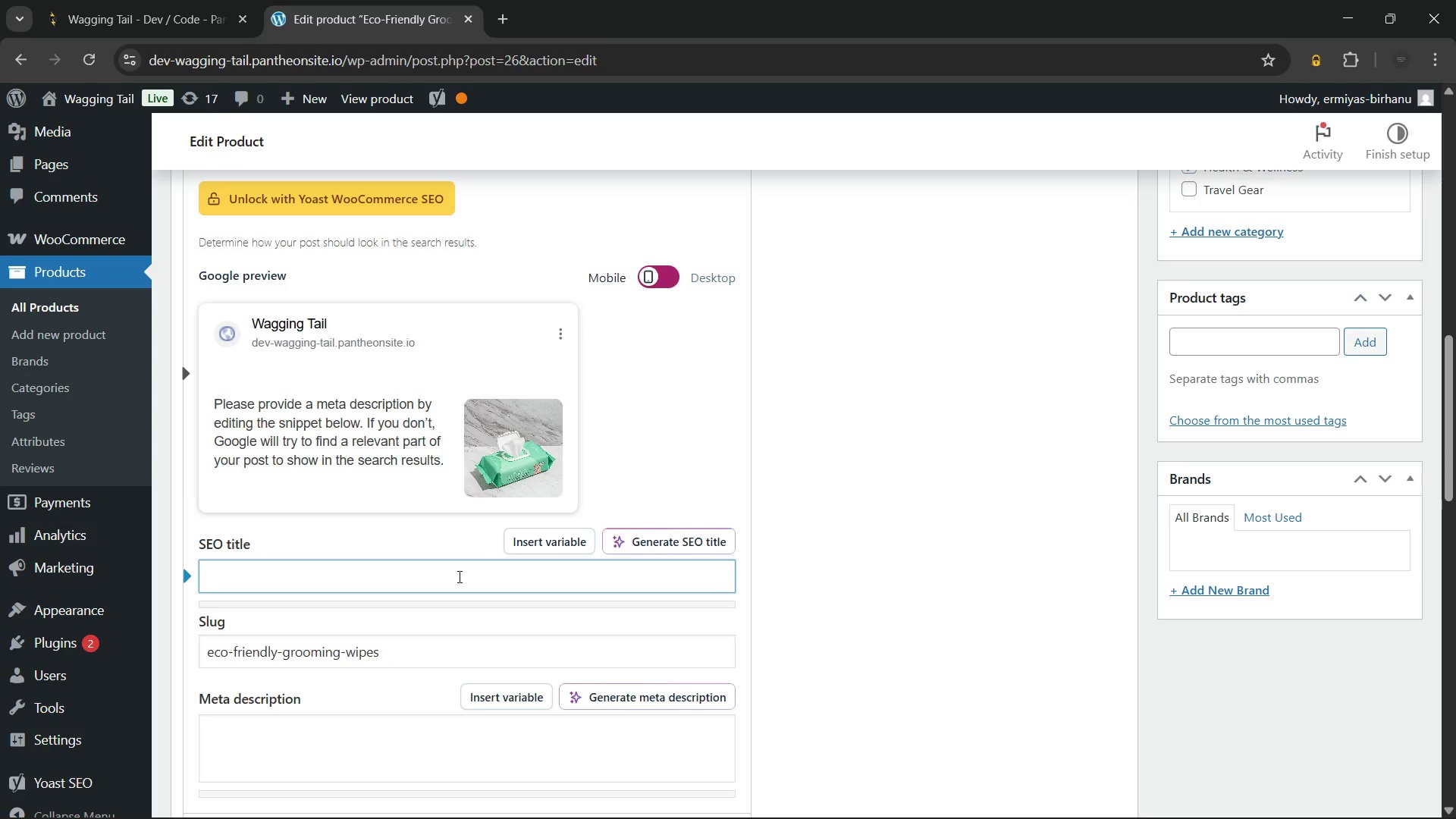 
wait(39.47)
 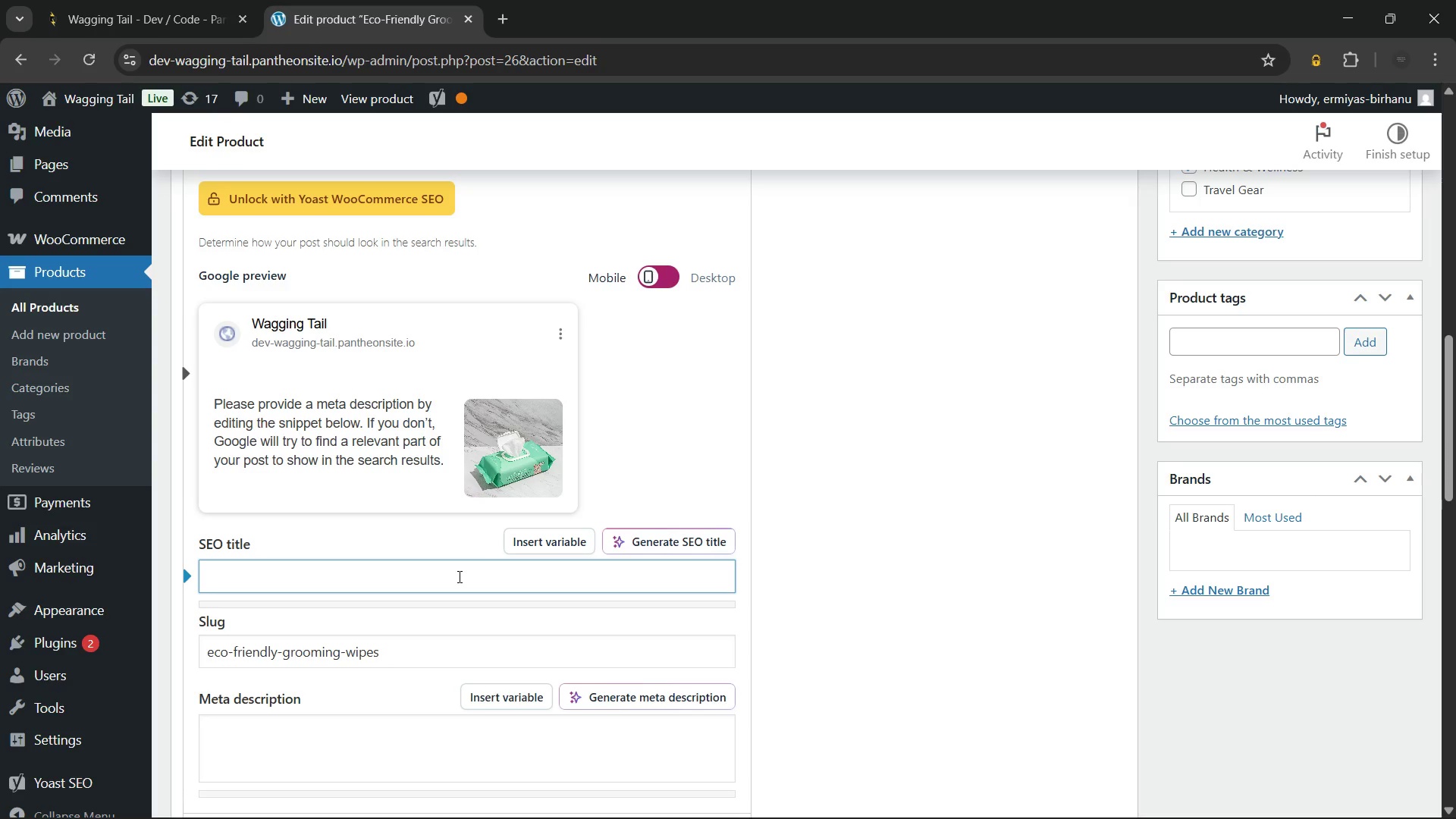 
left_click([864, 526])
 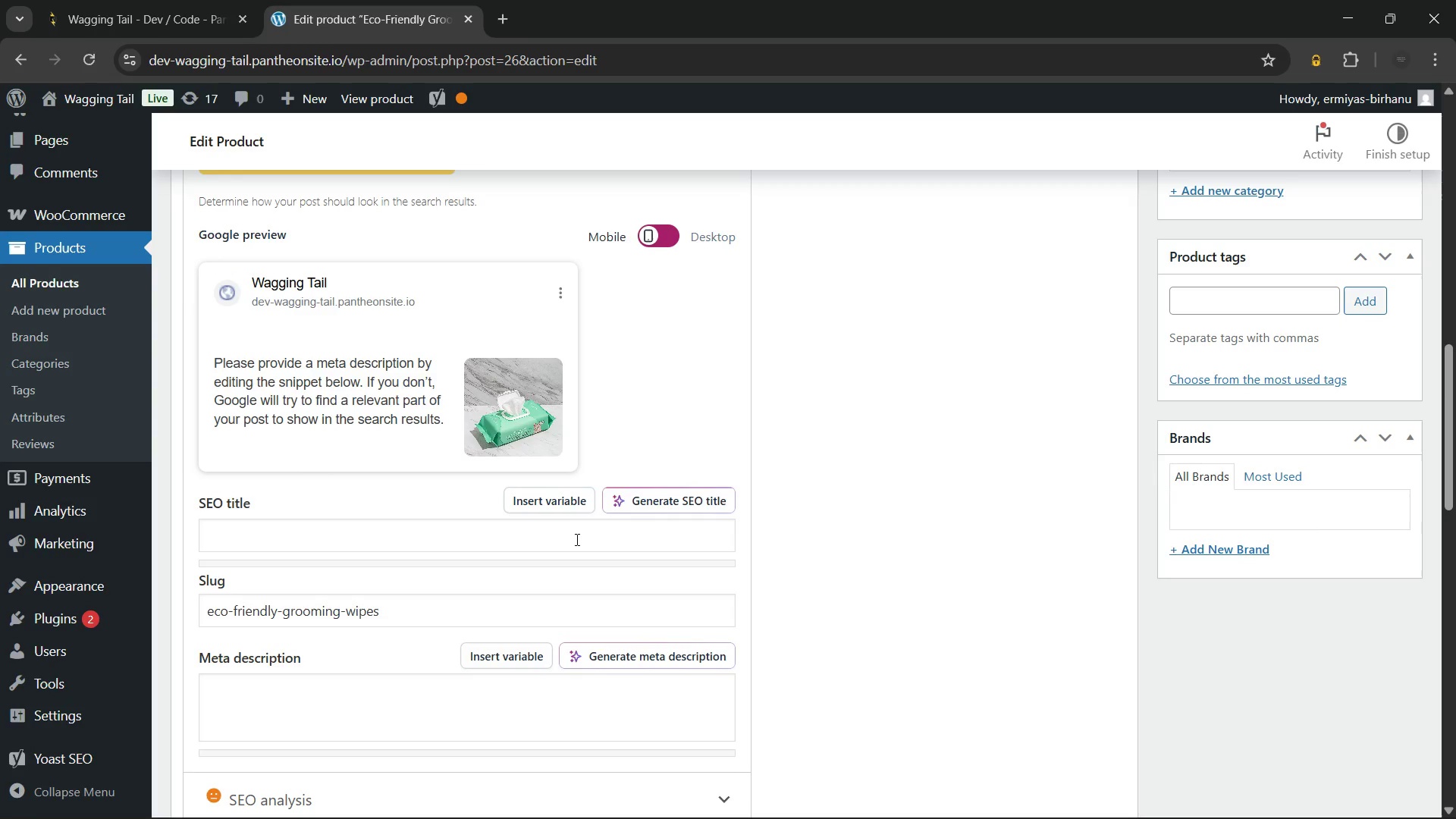 
left_click([576, 539])
 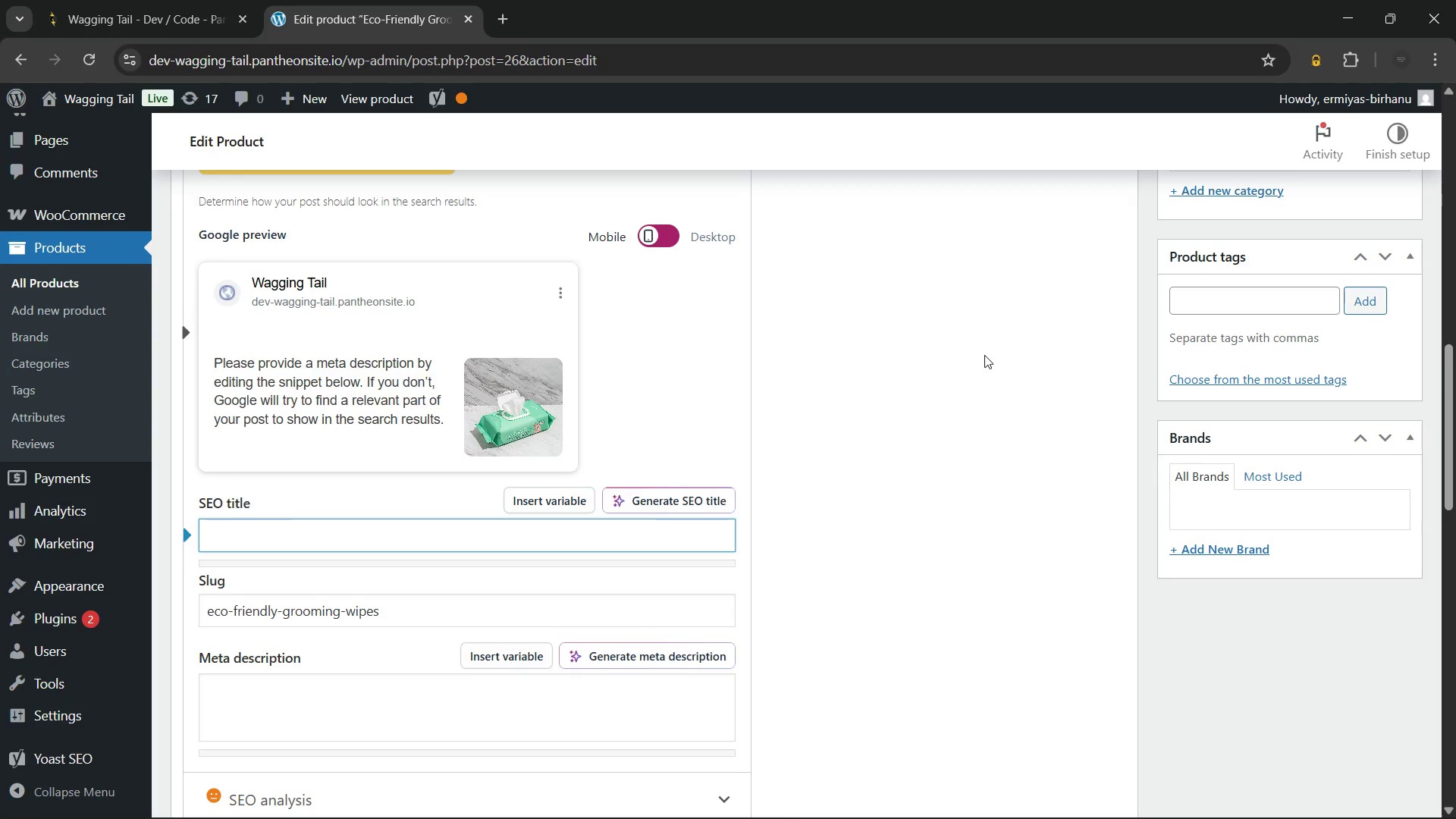 
wait(12.05)
 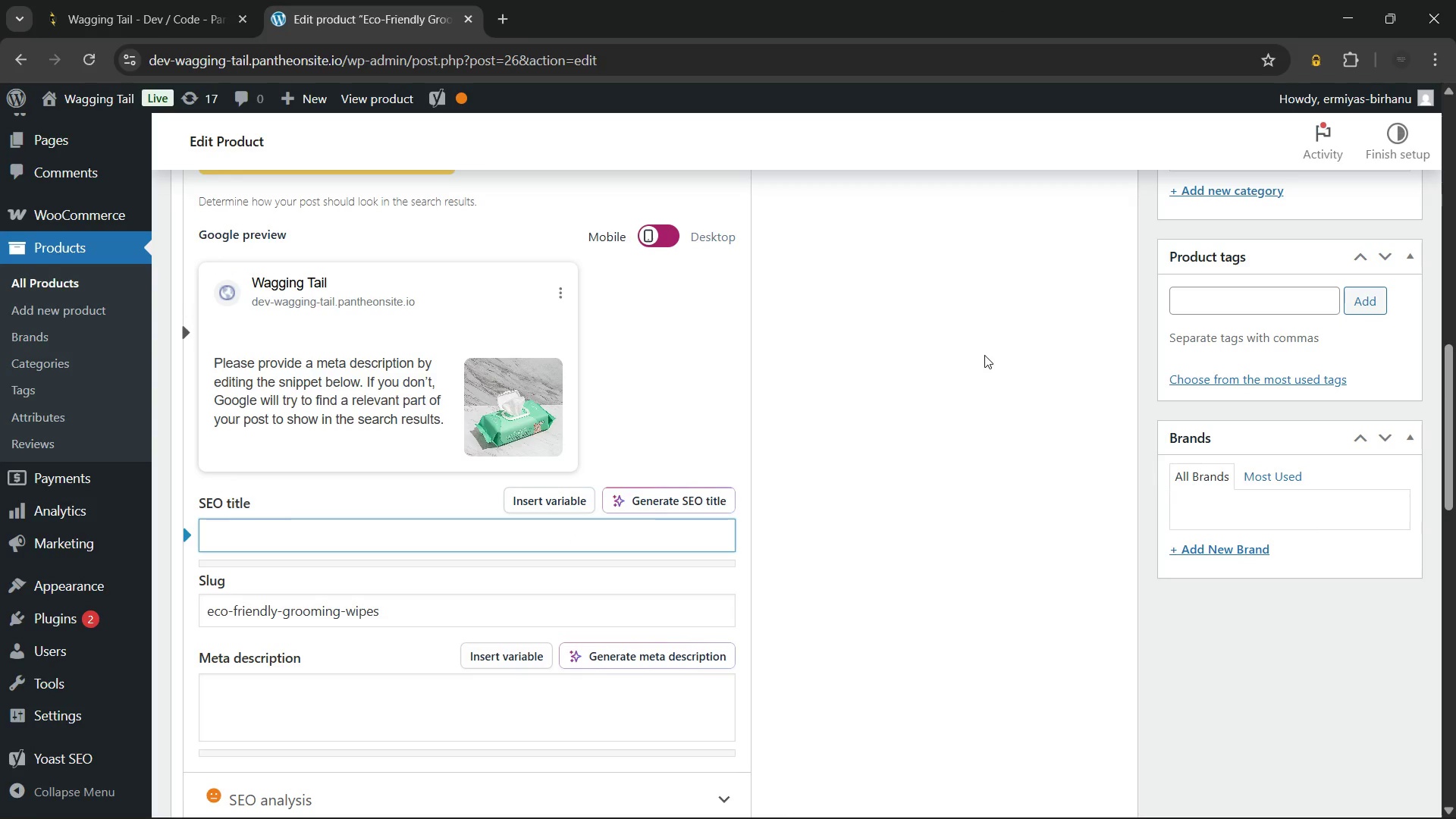 
type(Eco-Friendly Grooming Wipes for Dogs - Biodegradable Bamboo)
 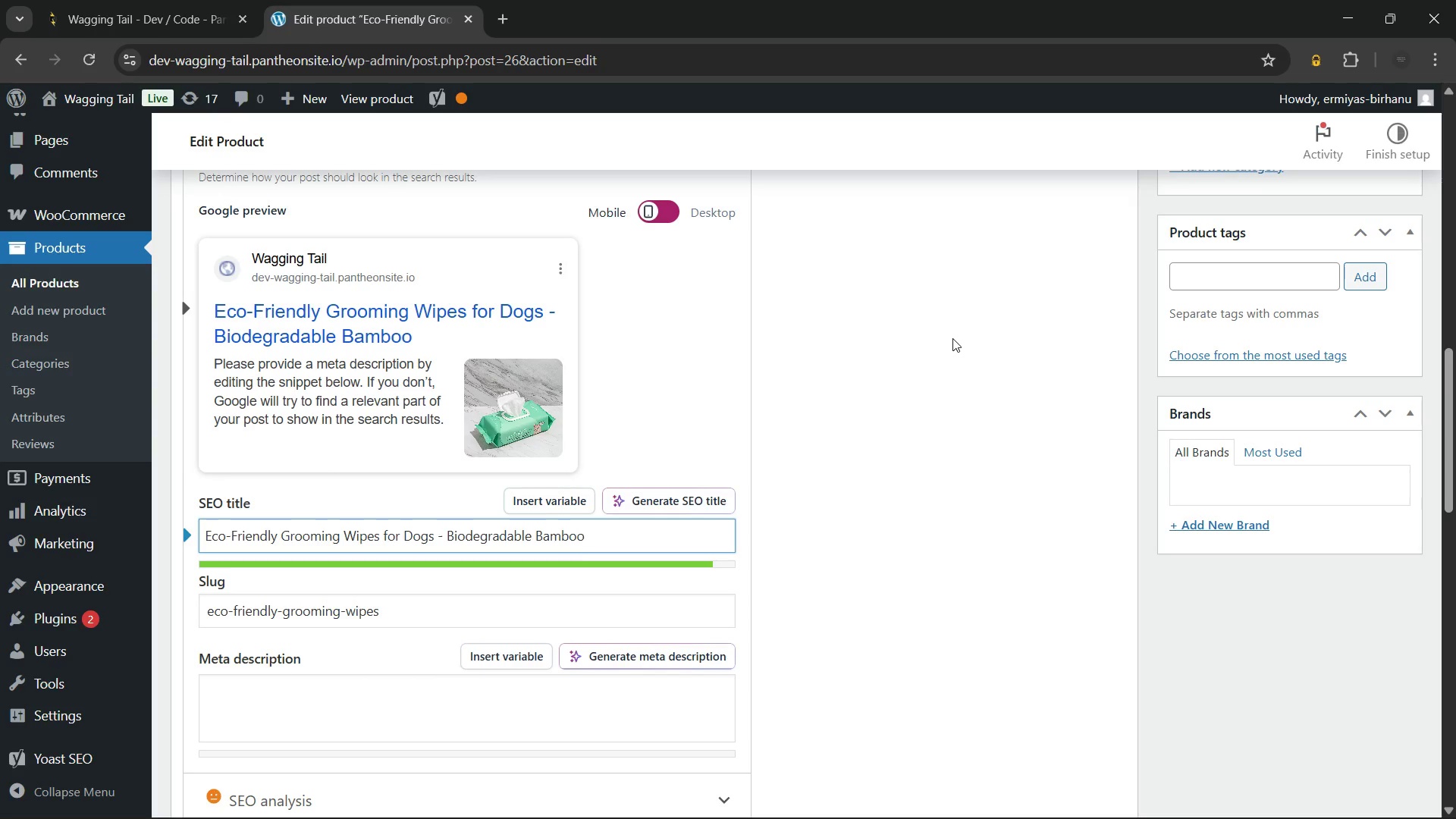 
wait(17.39)
 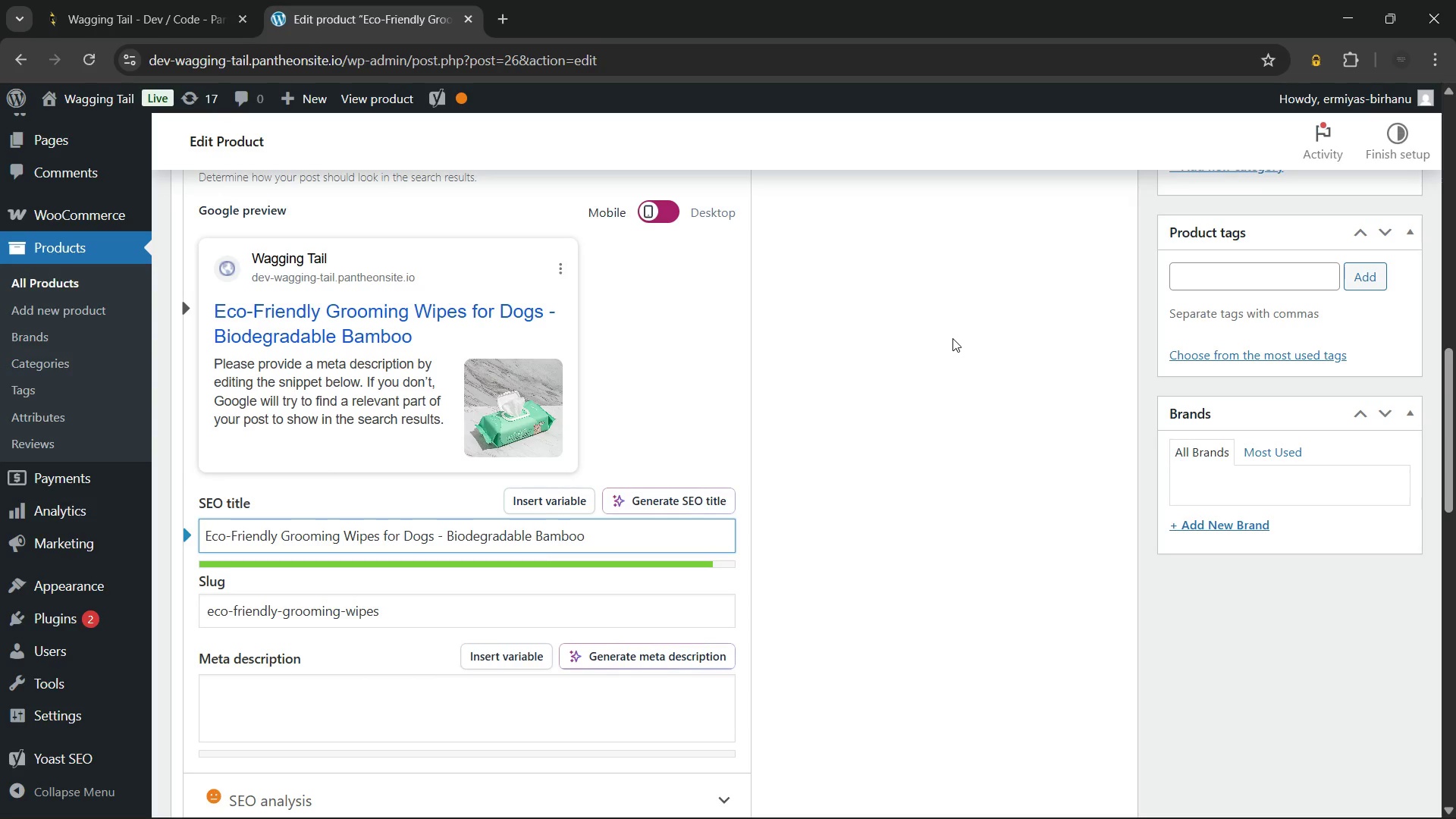 
left_click([343, 636])
 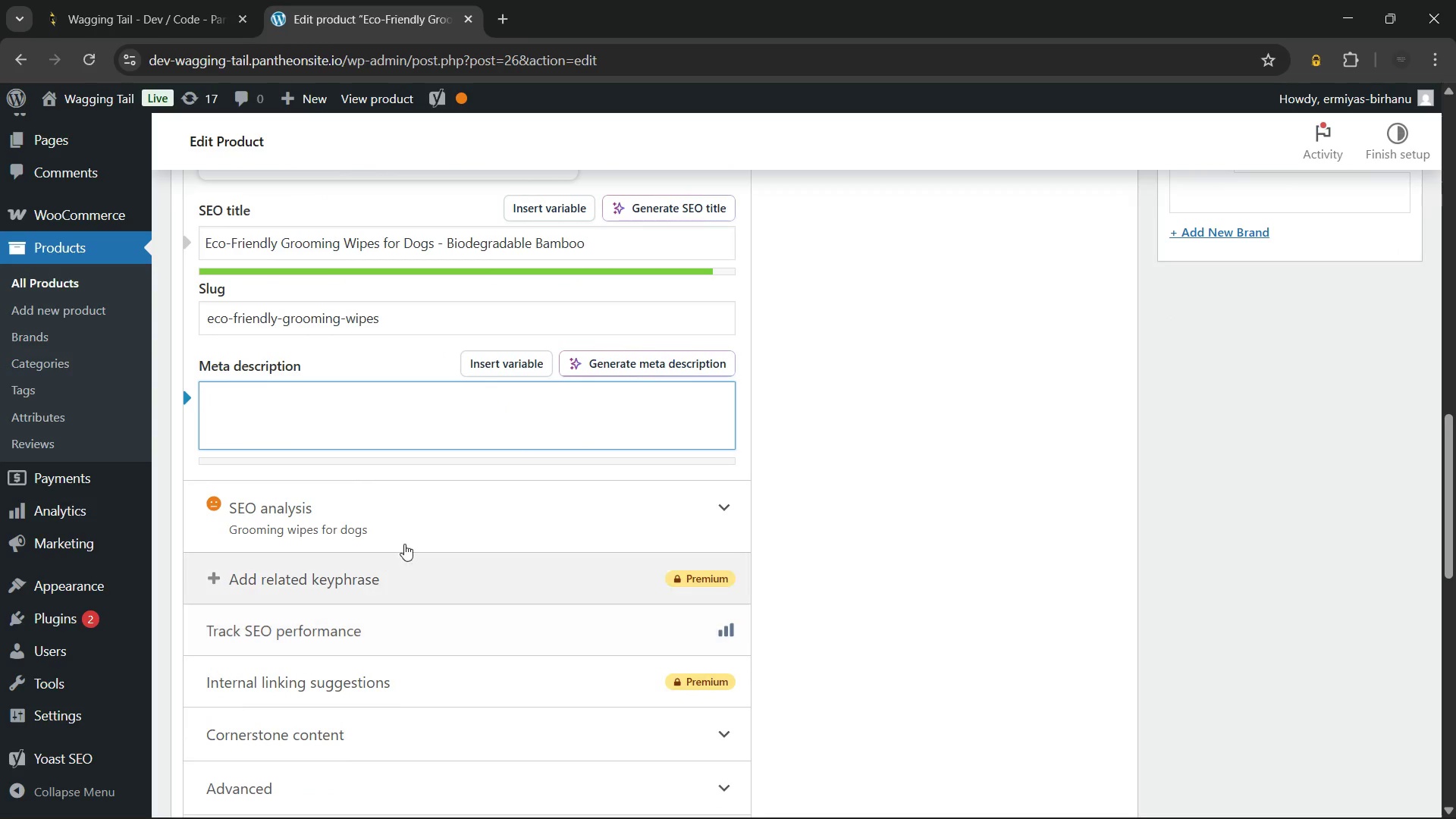 
left_click([434, 510])
 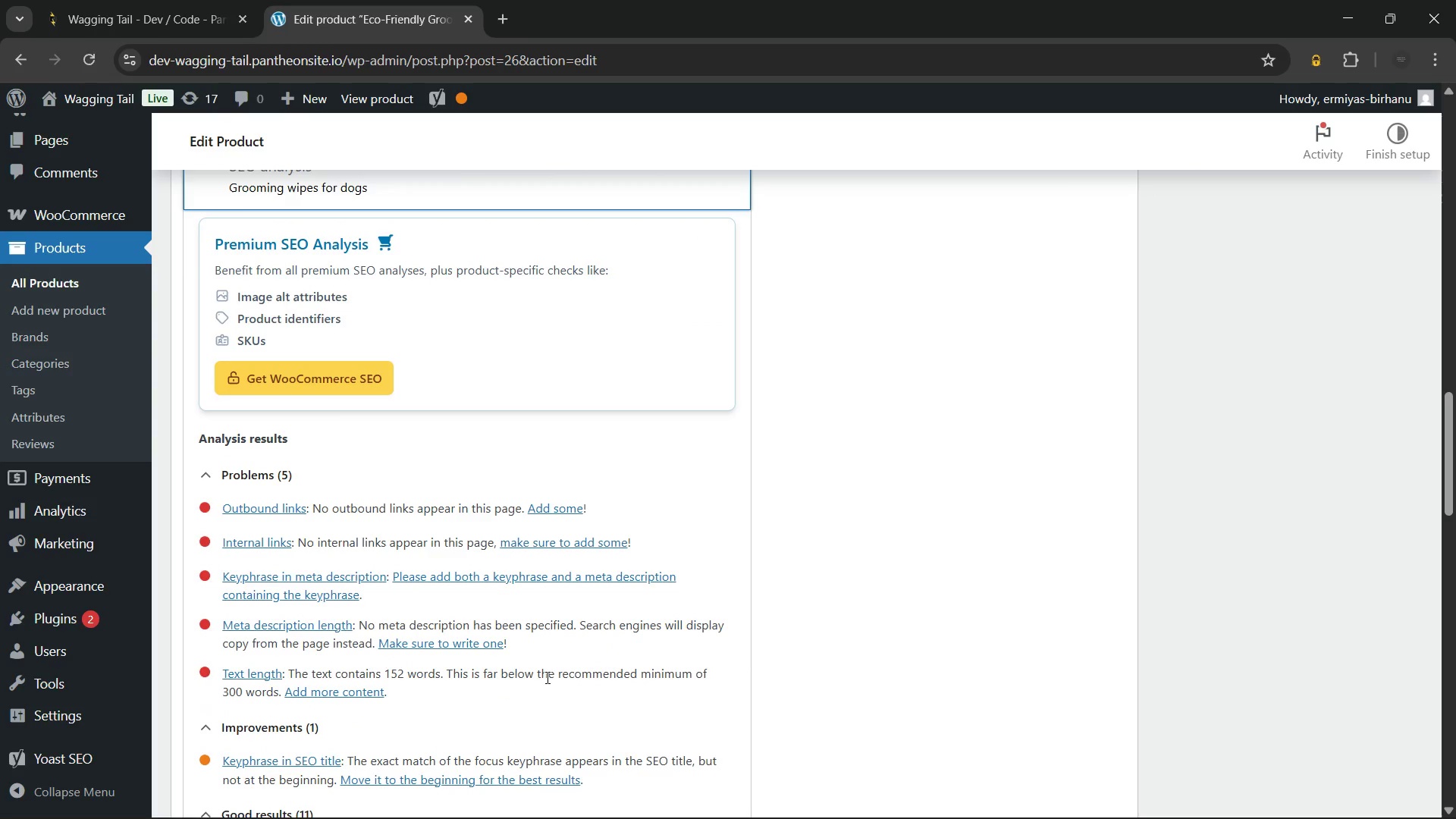 
wait(8.75)
 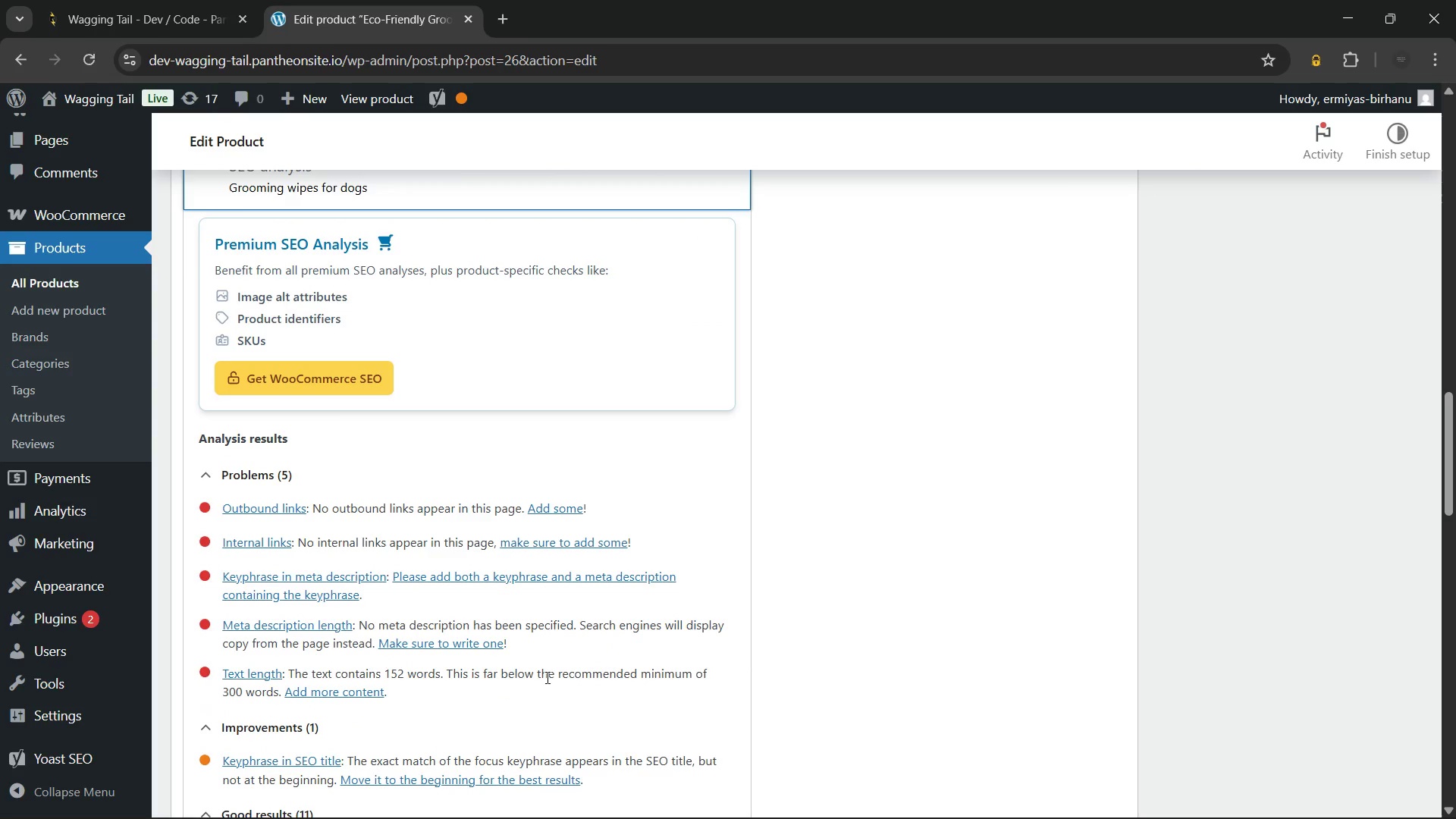 
left_click([448, 539])
 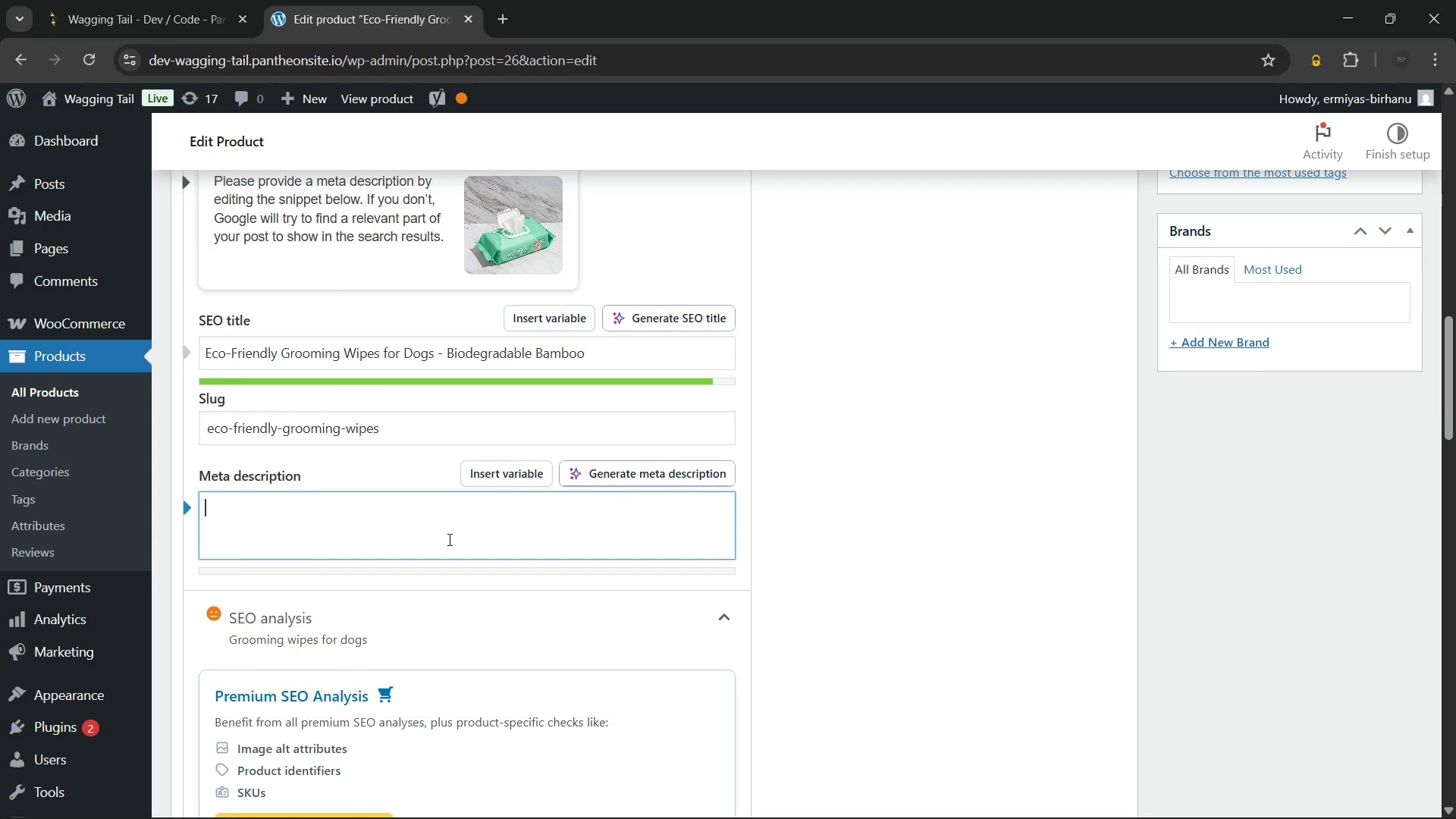 
type(Clean up with eco-friendly )
 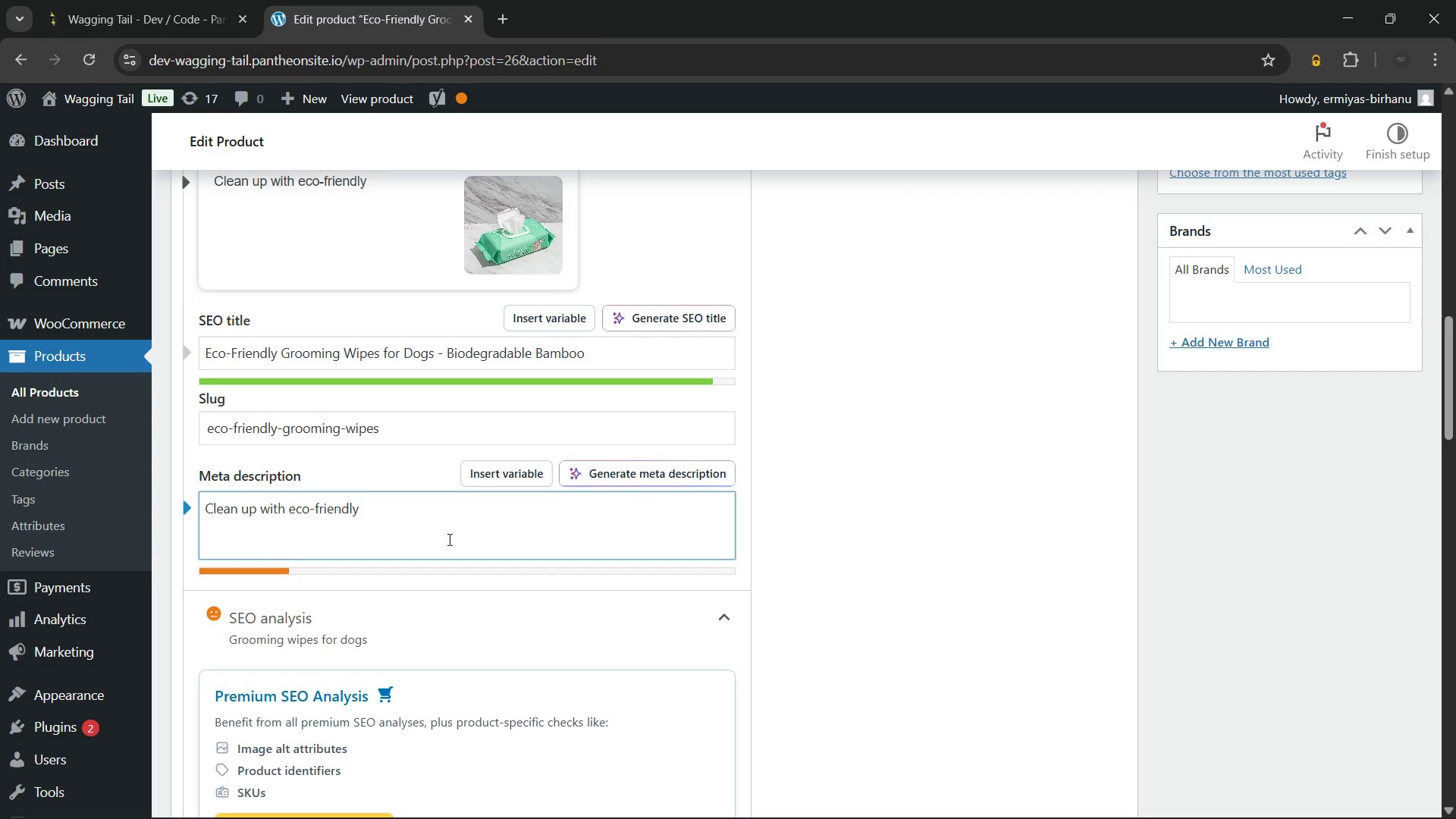 
wait(10.0)
 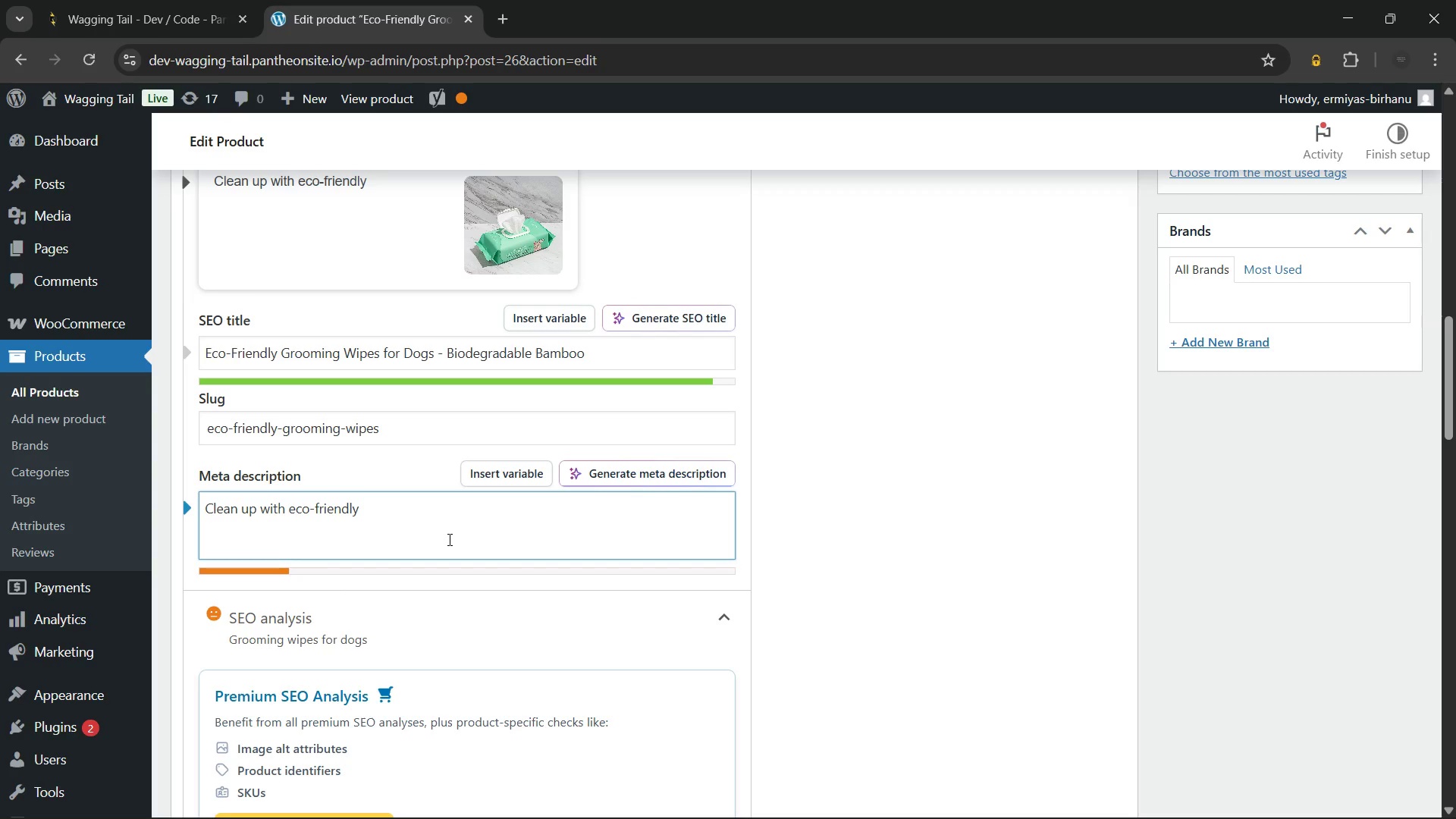 
type(grooming wipes for dogs. Biodegradable bamboo, aloe, and vitamin E. Add to cart for freshpaws today.)
 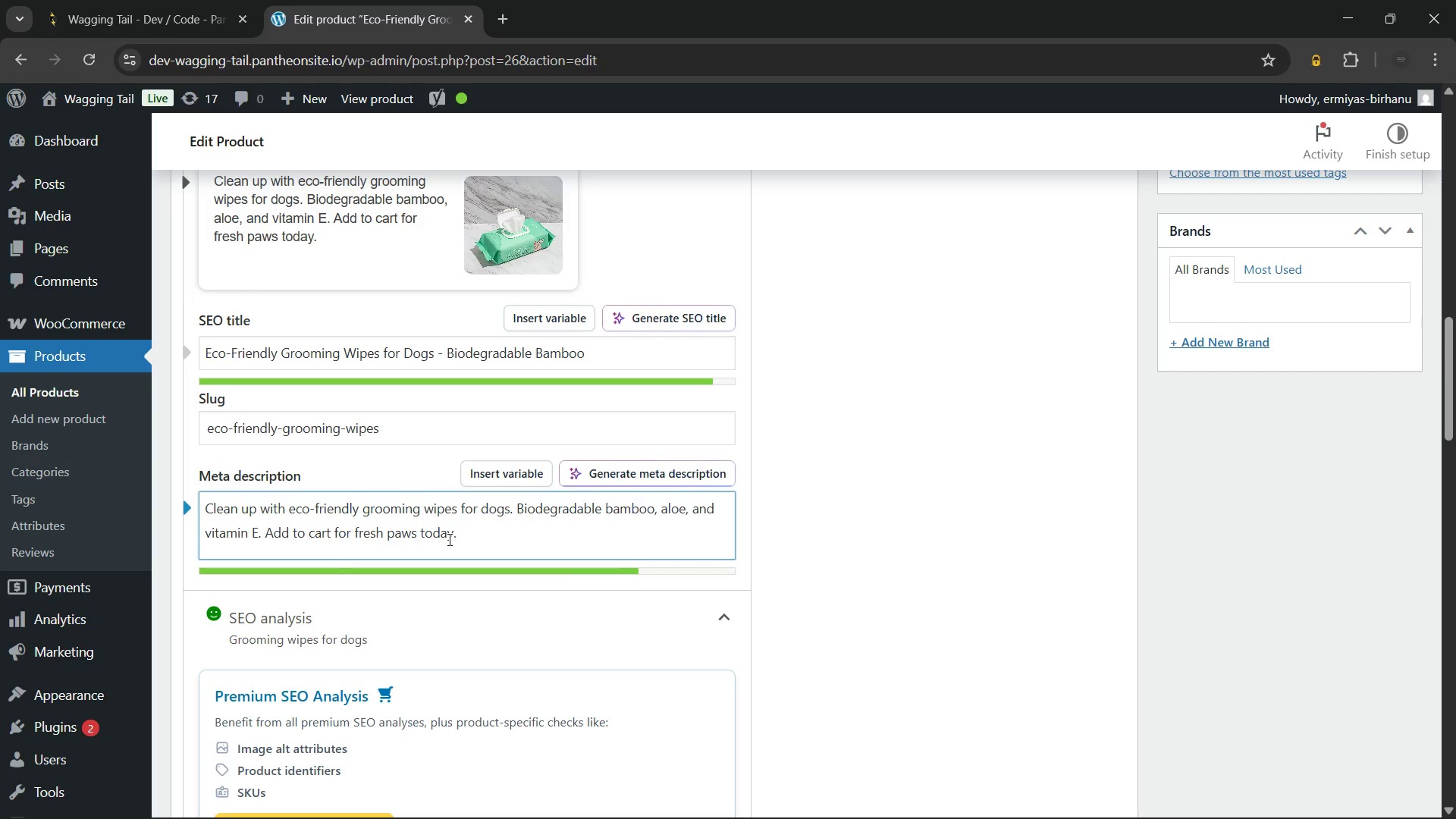 
wait(9.34)
 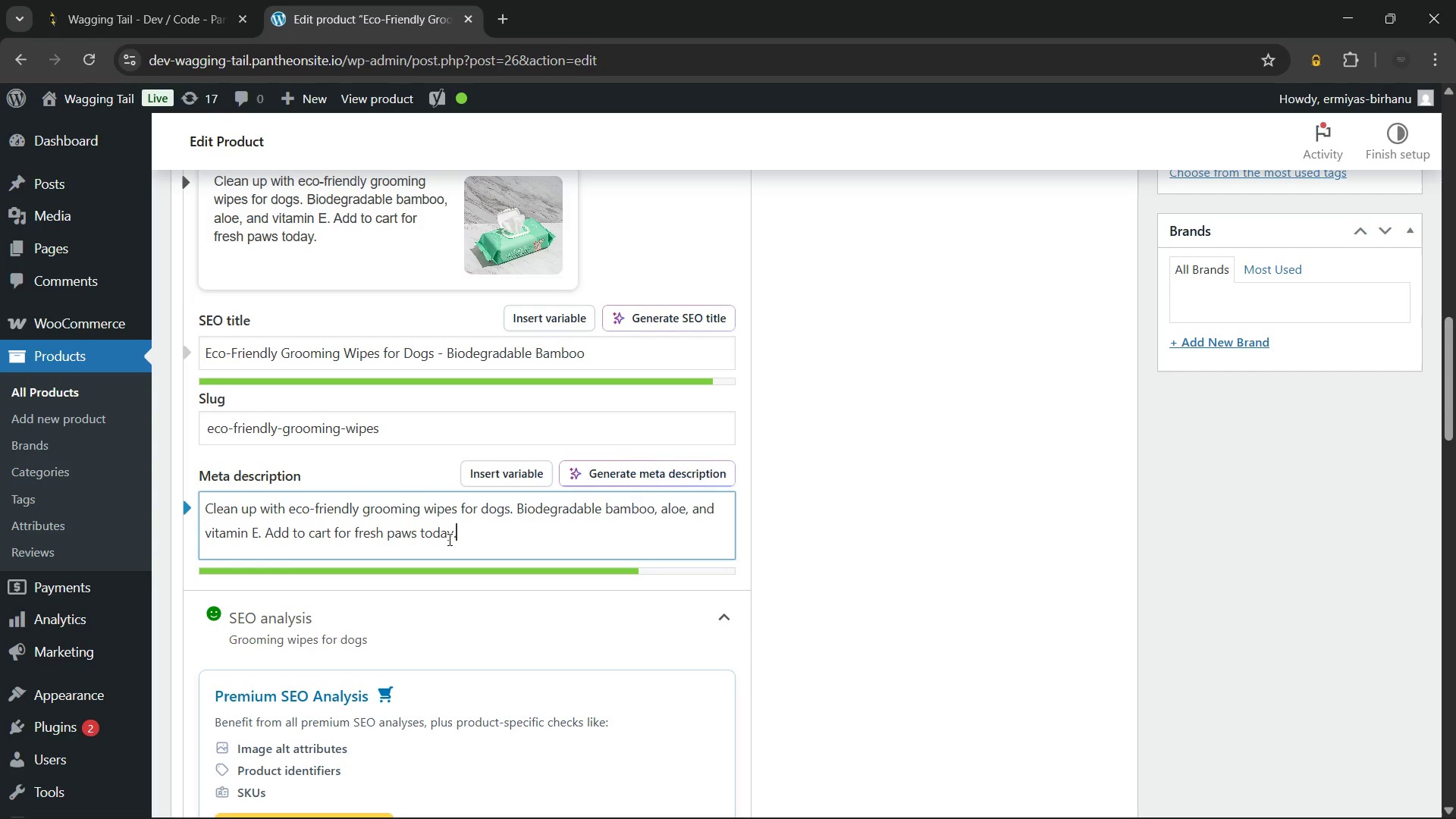 
left_click([902, 496])
 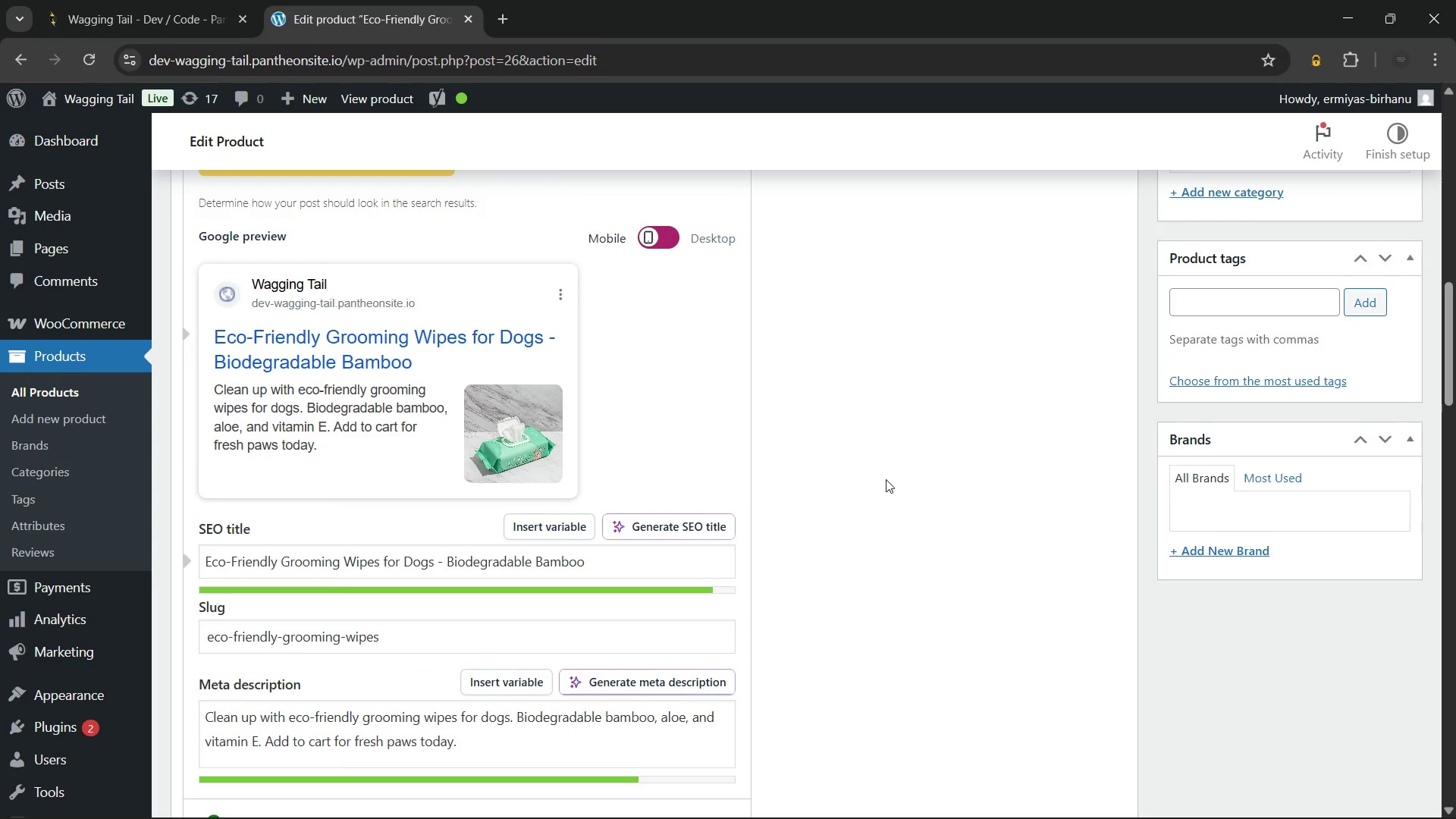 
wait(14.31)
 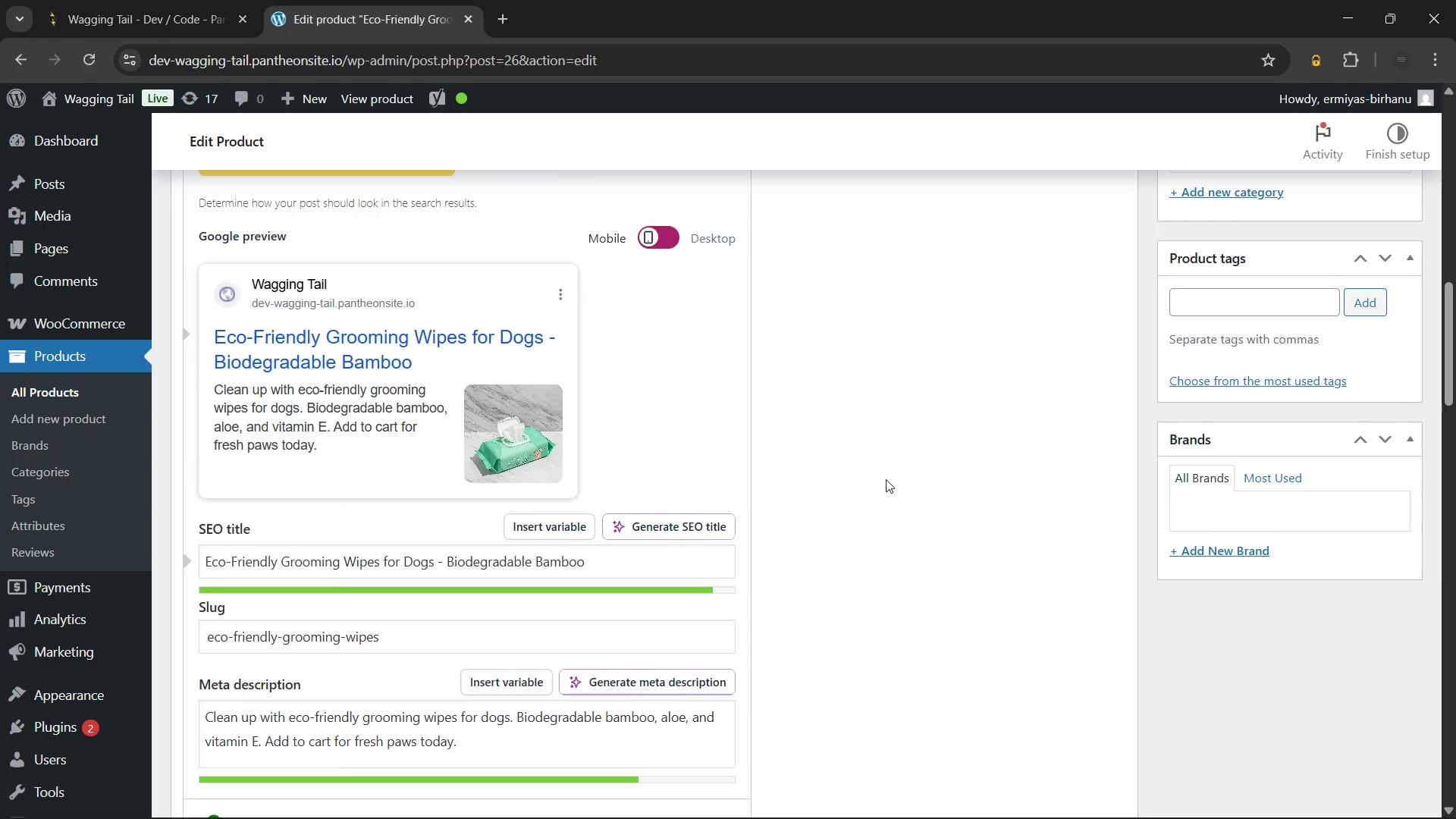 
left_click([1194, 466])
 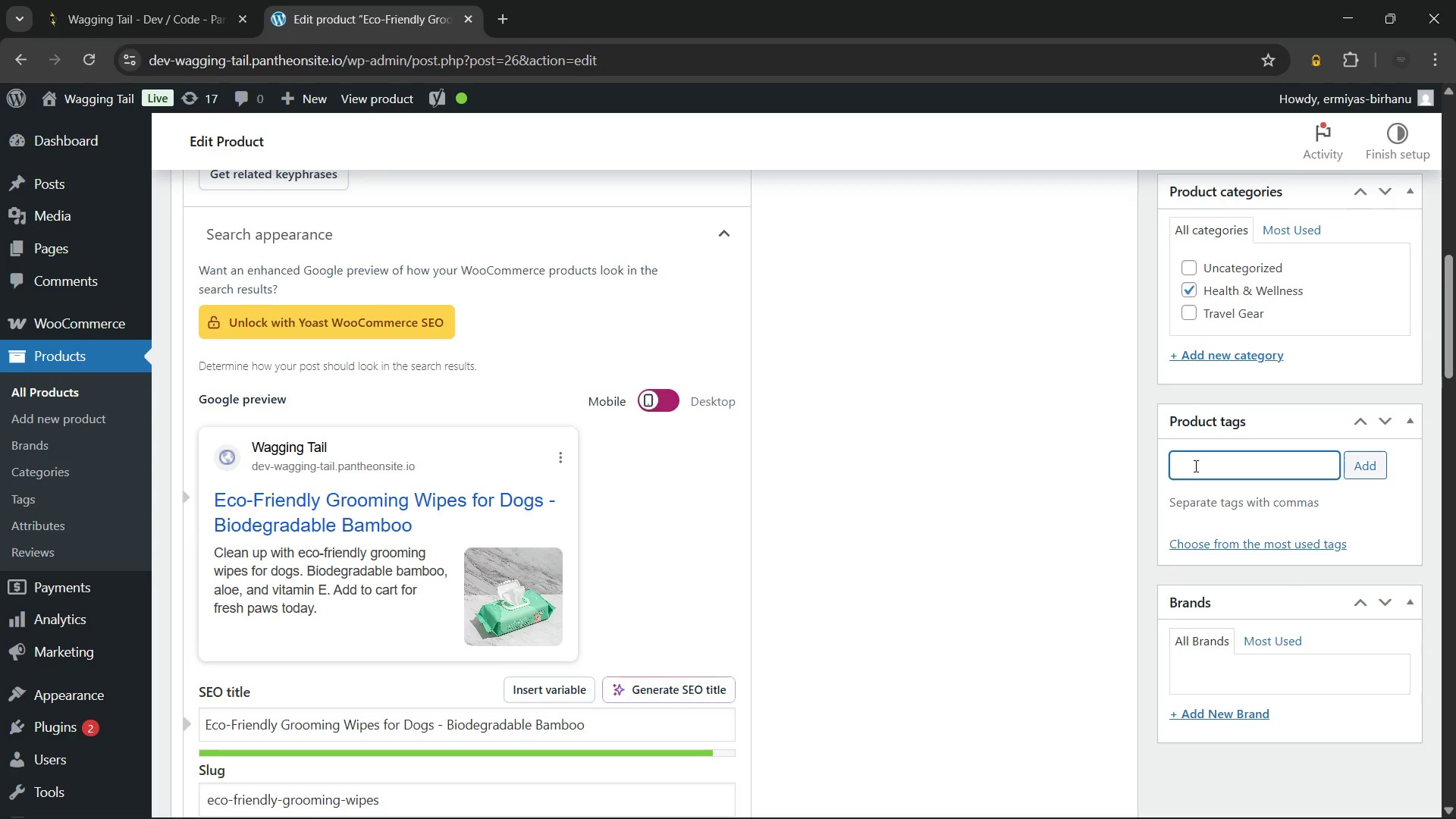 
wait(19.24)
 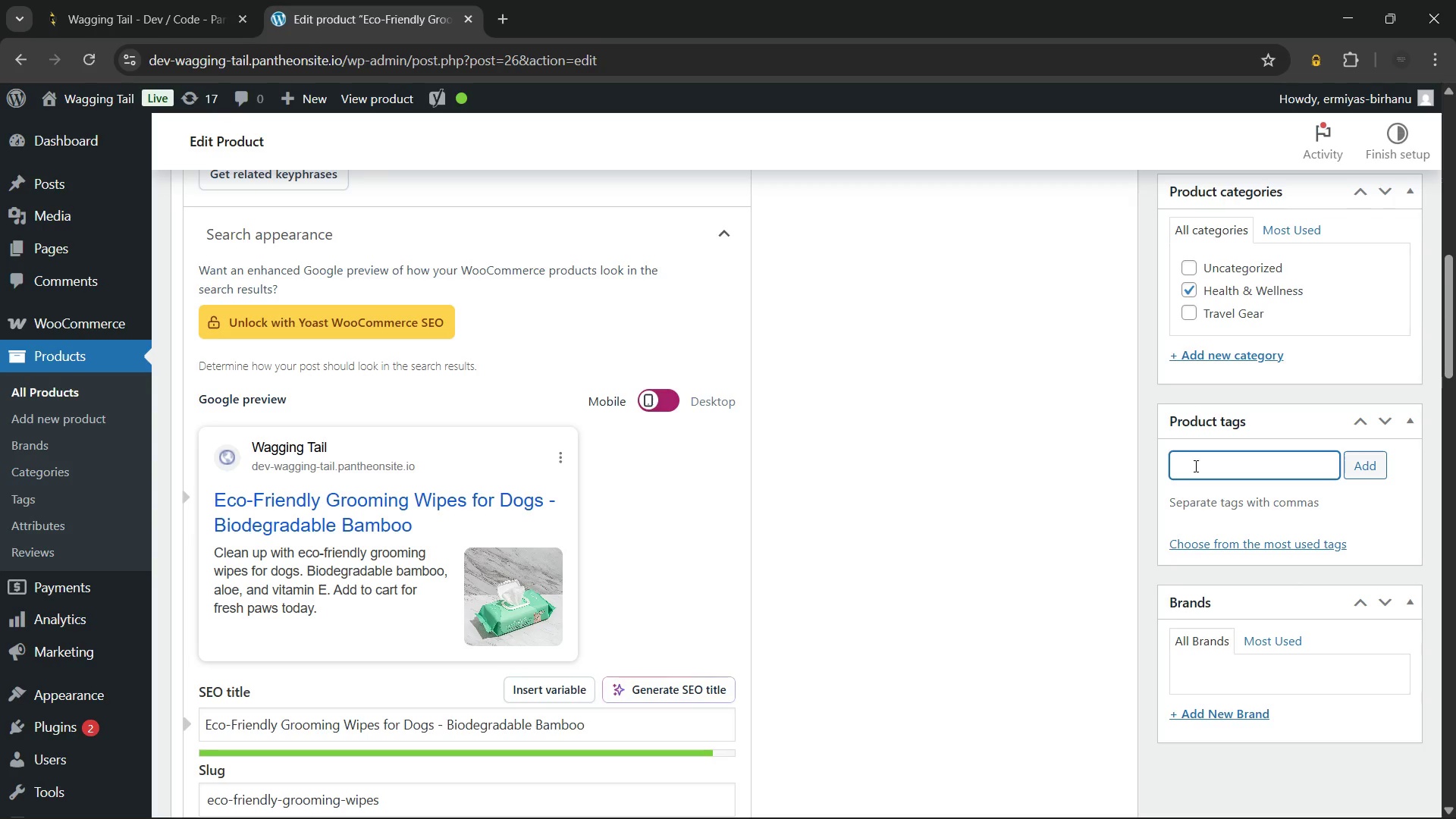 
type(groo)
 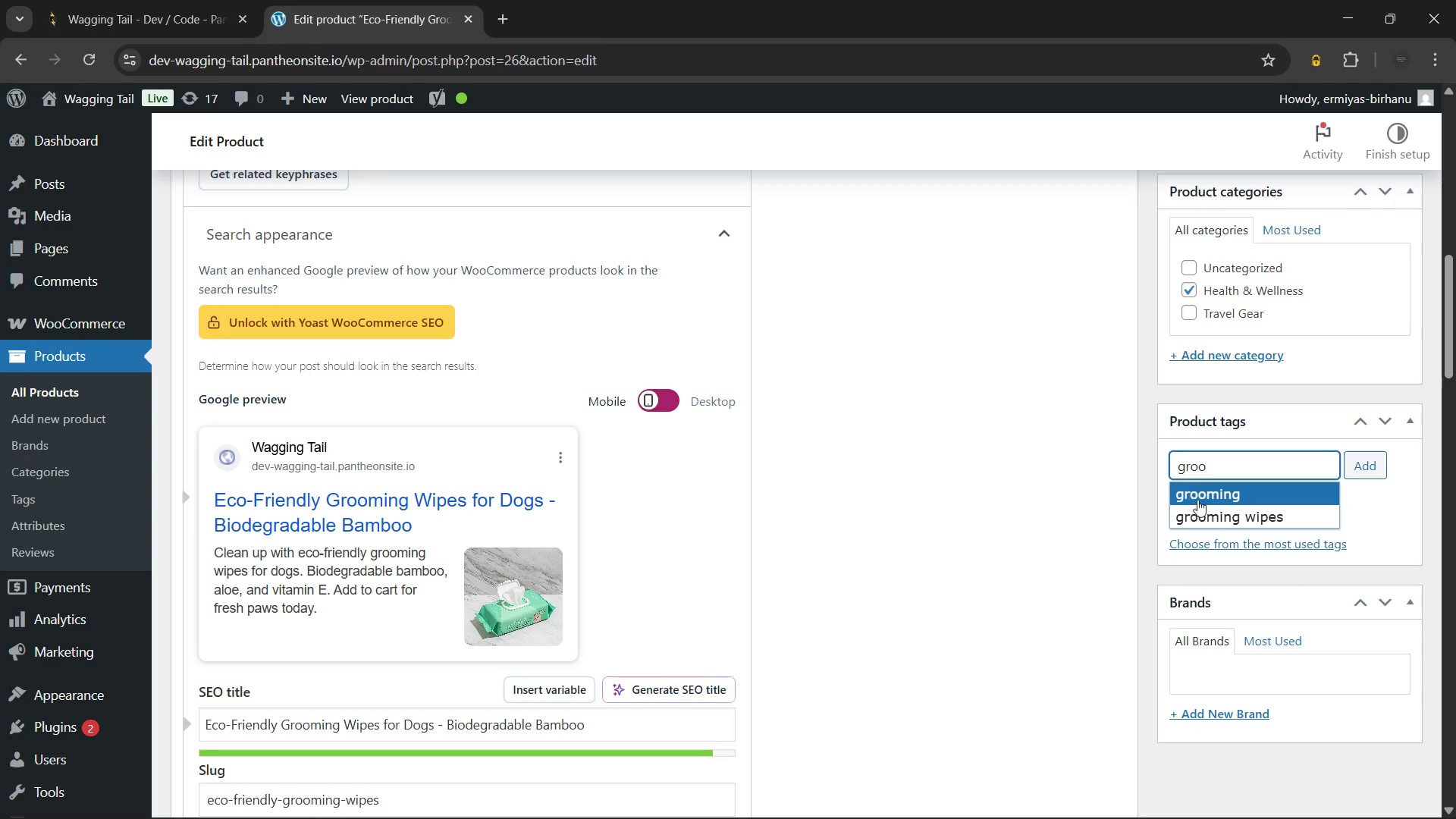 
left_click([1200, 515])
 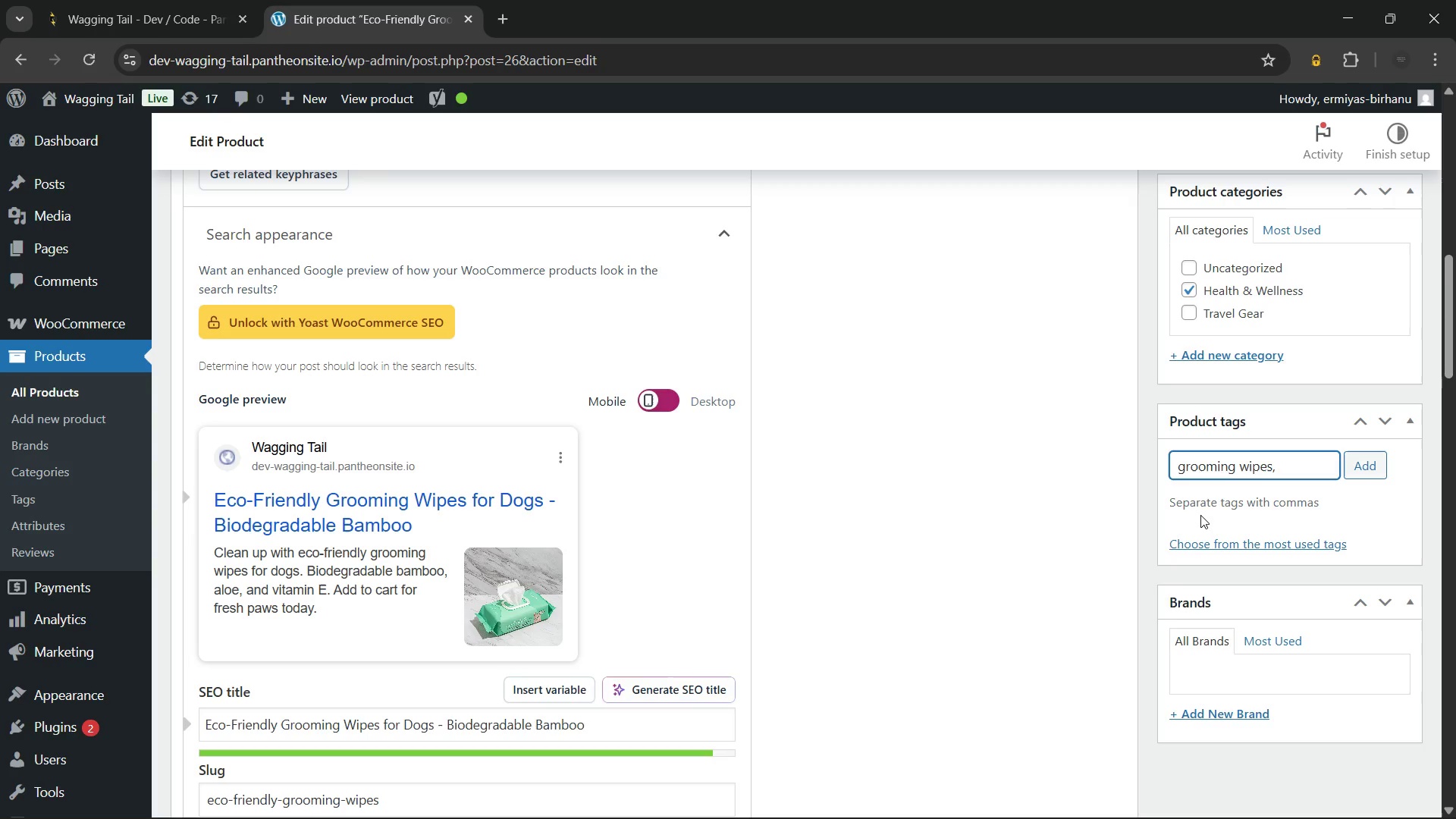 
type(eco)
 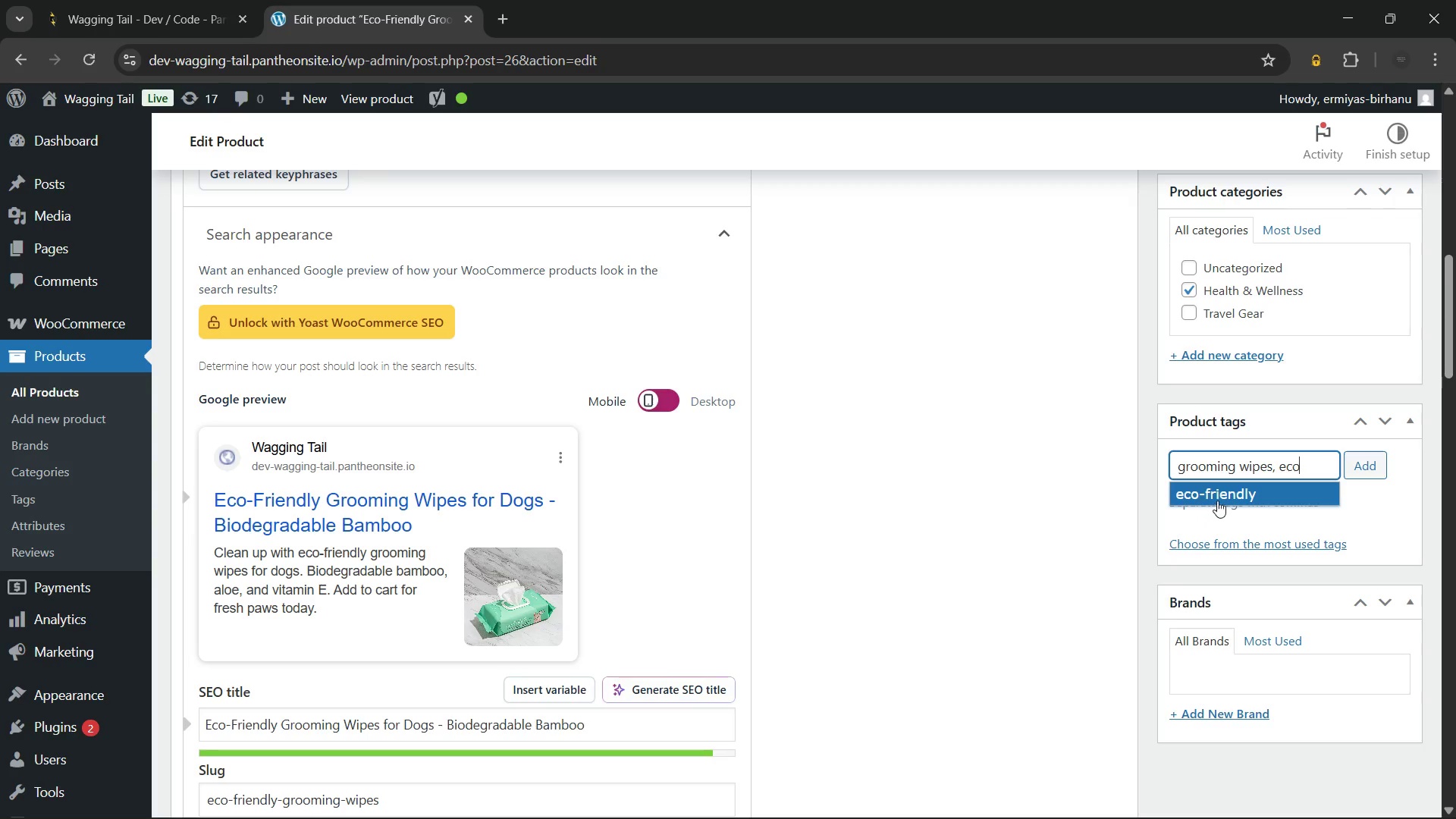 
left_click([1222, 494])
 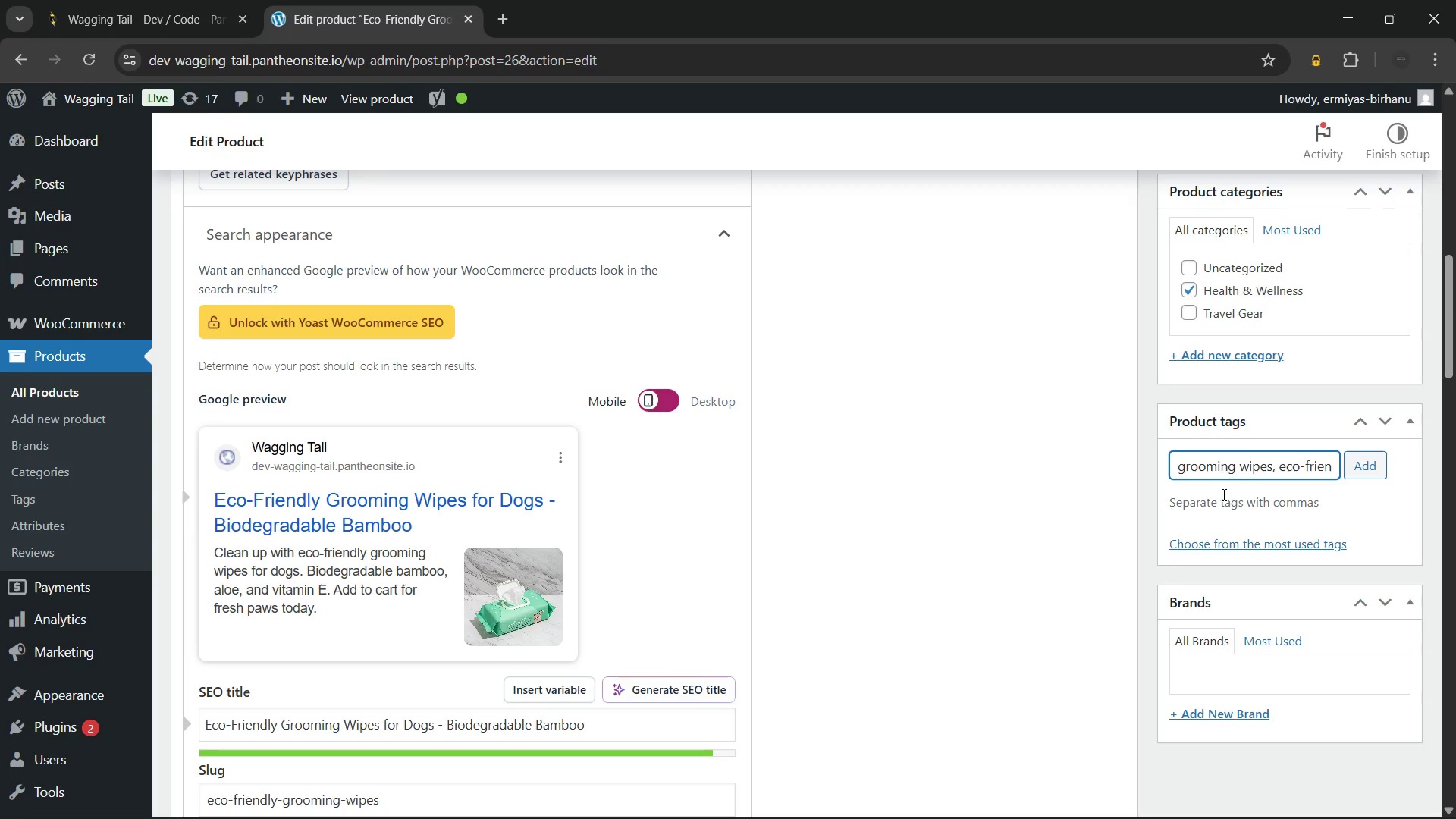 
type(bam)
 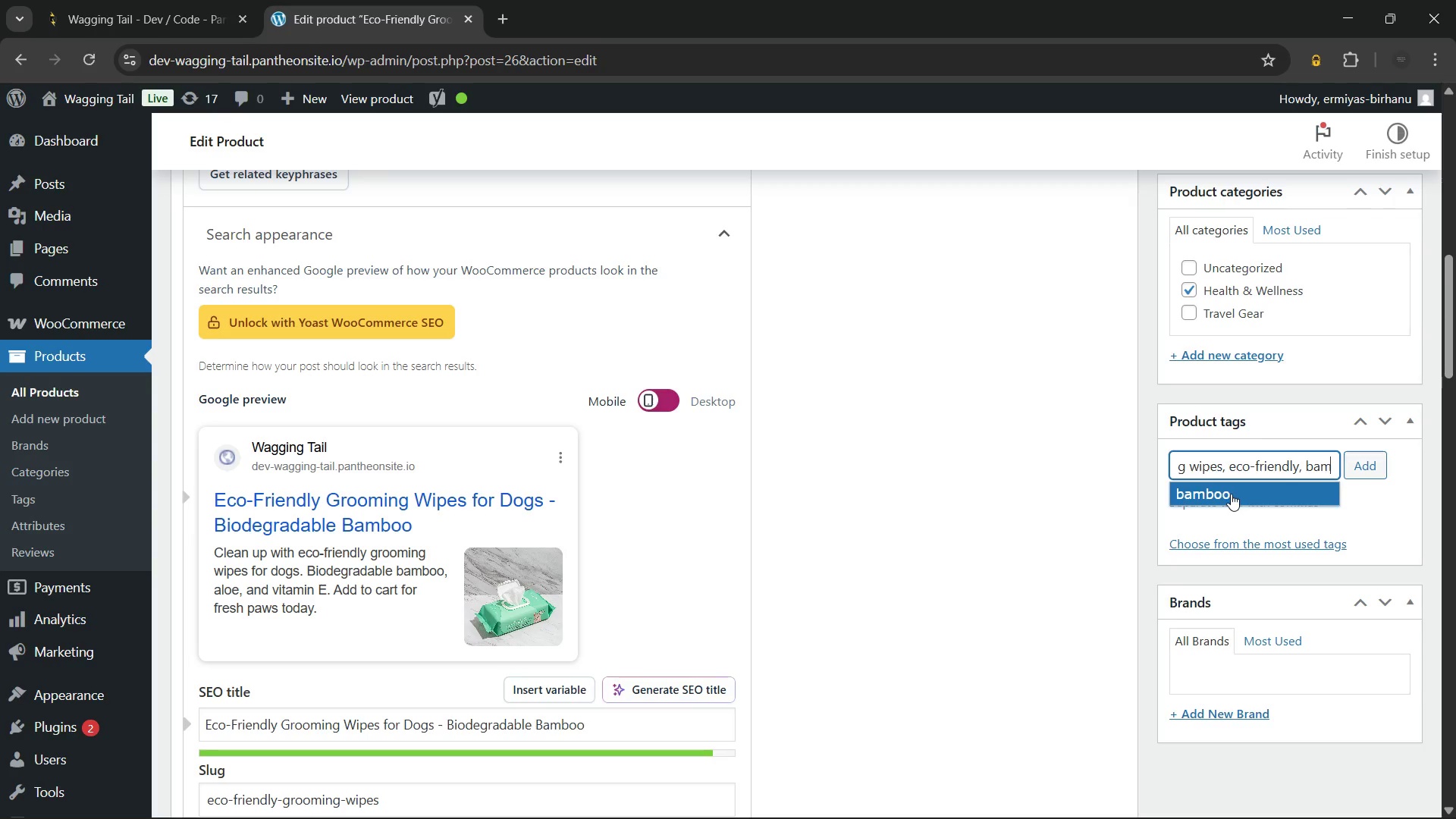 
left_click([1231, 494])
 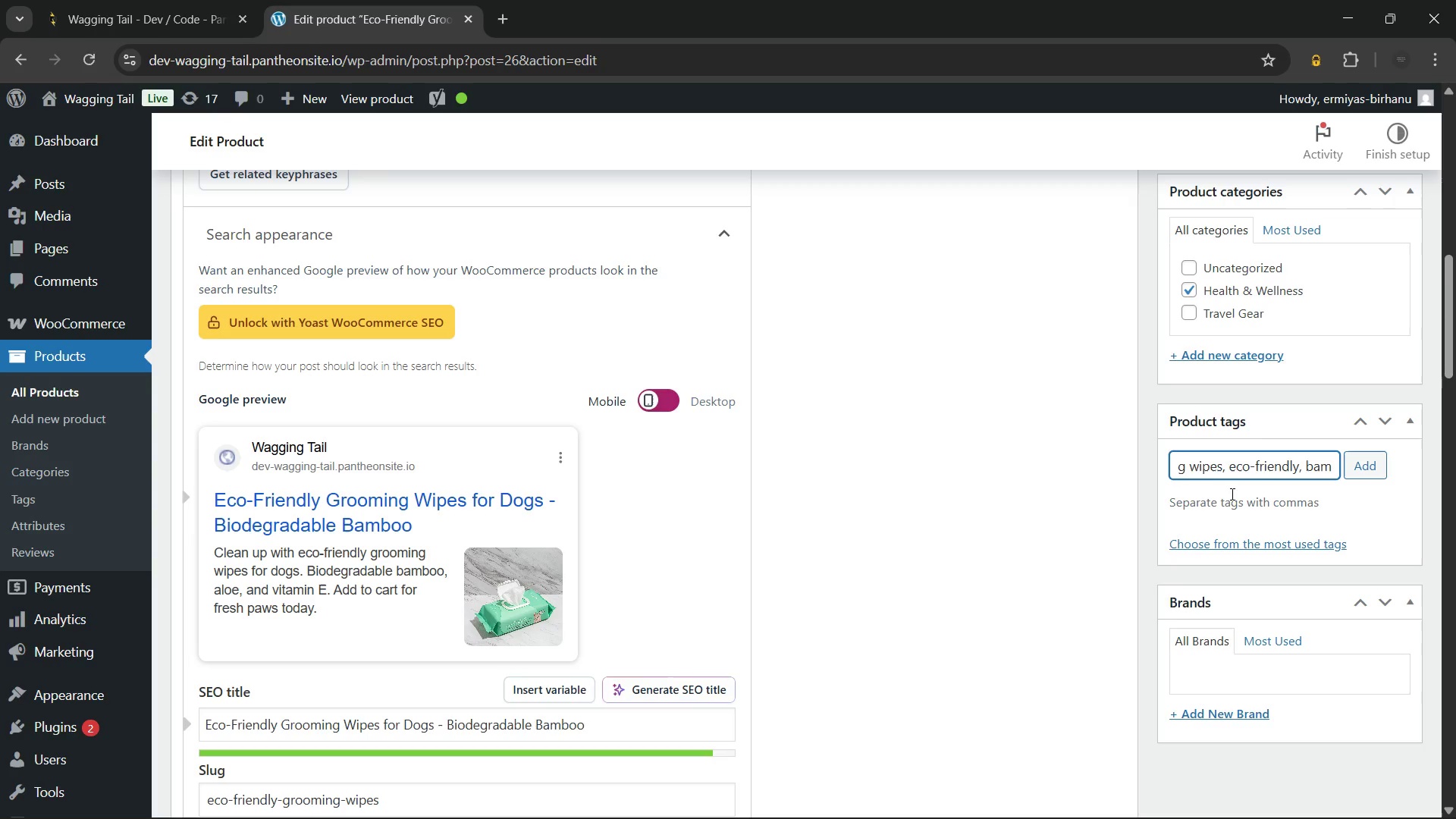 
type(pet)
 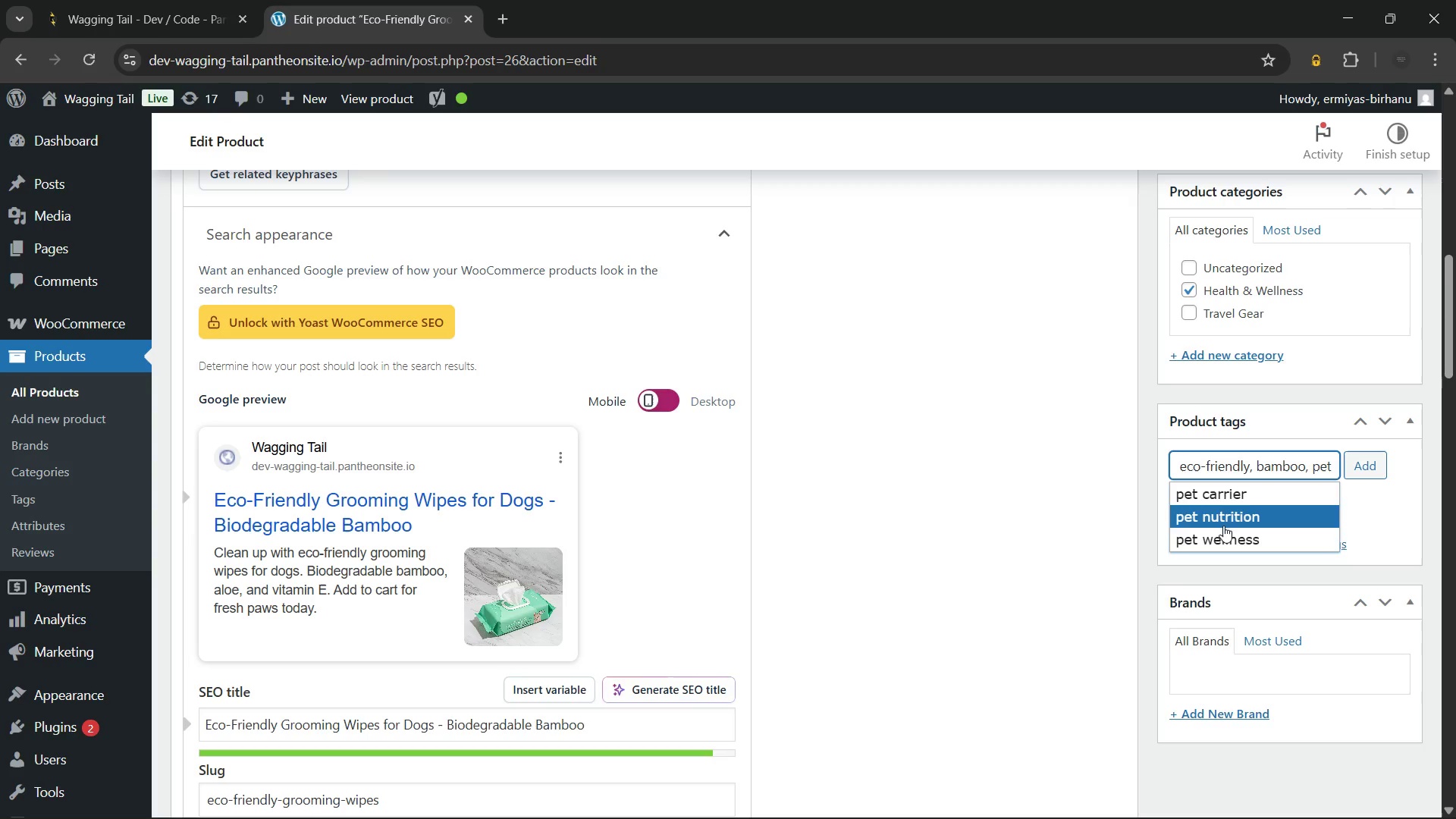 
left_click([1219, 535])
 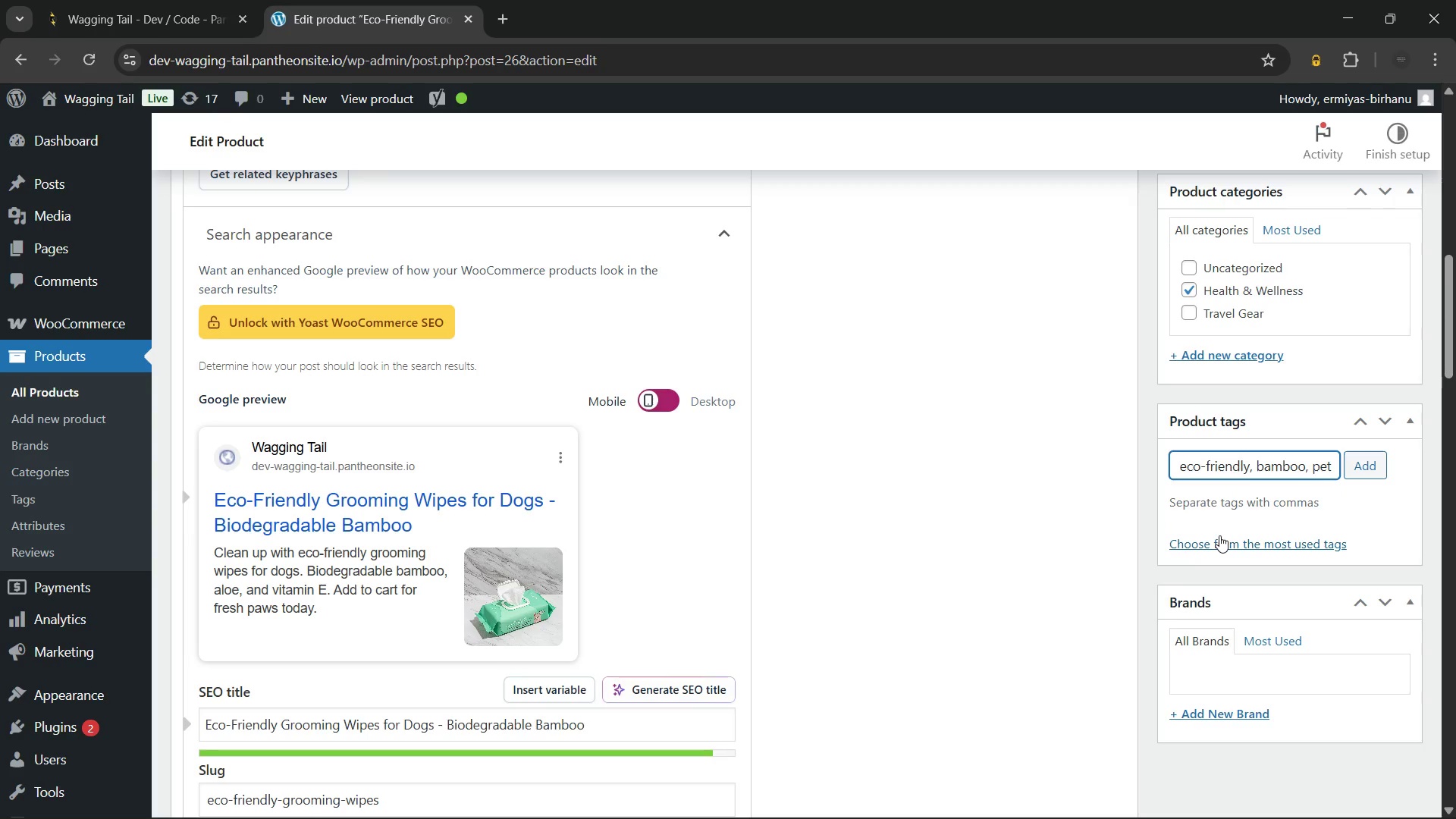 
type(port)
 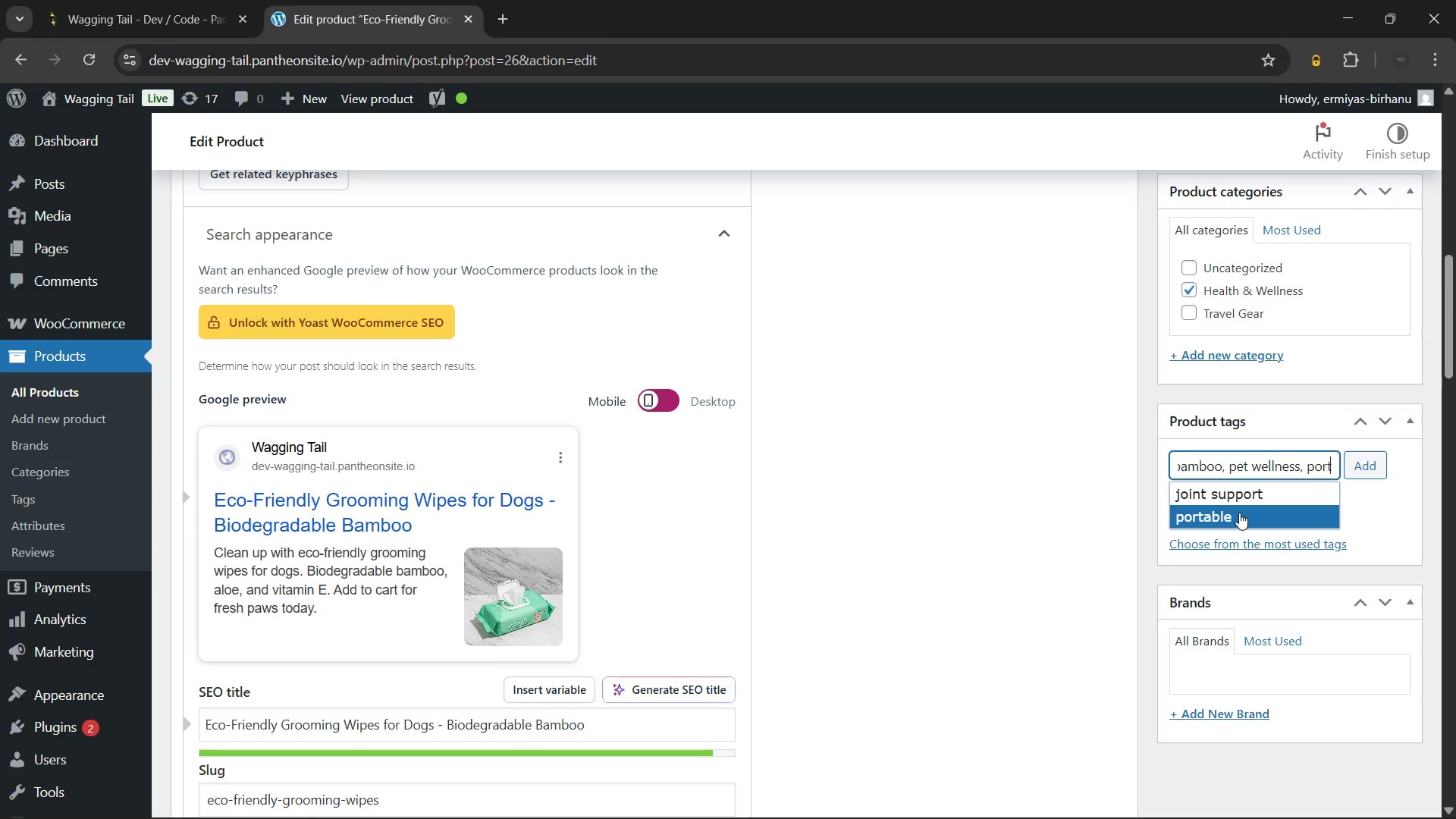 
left_click([1239, 513])
 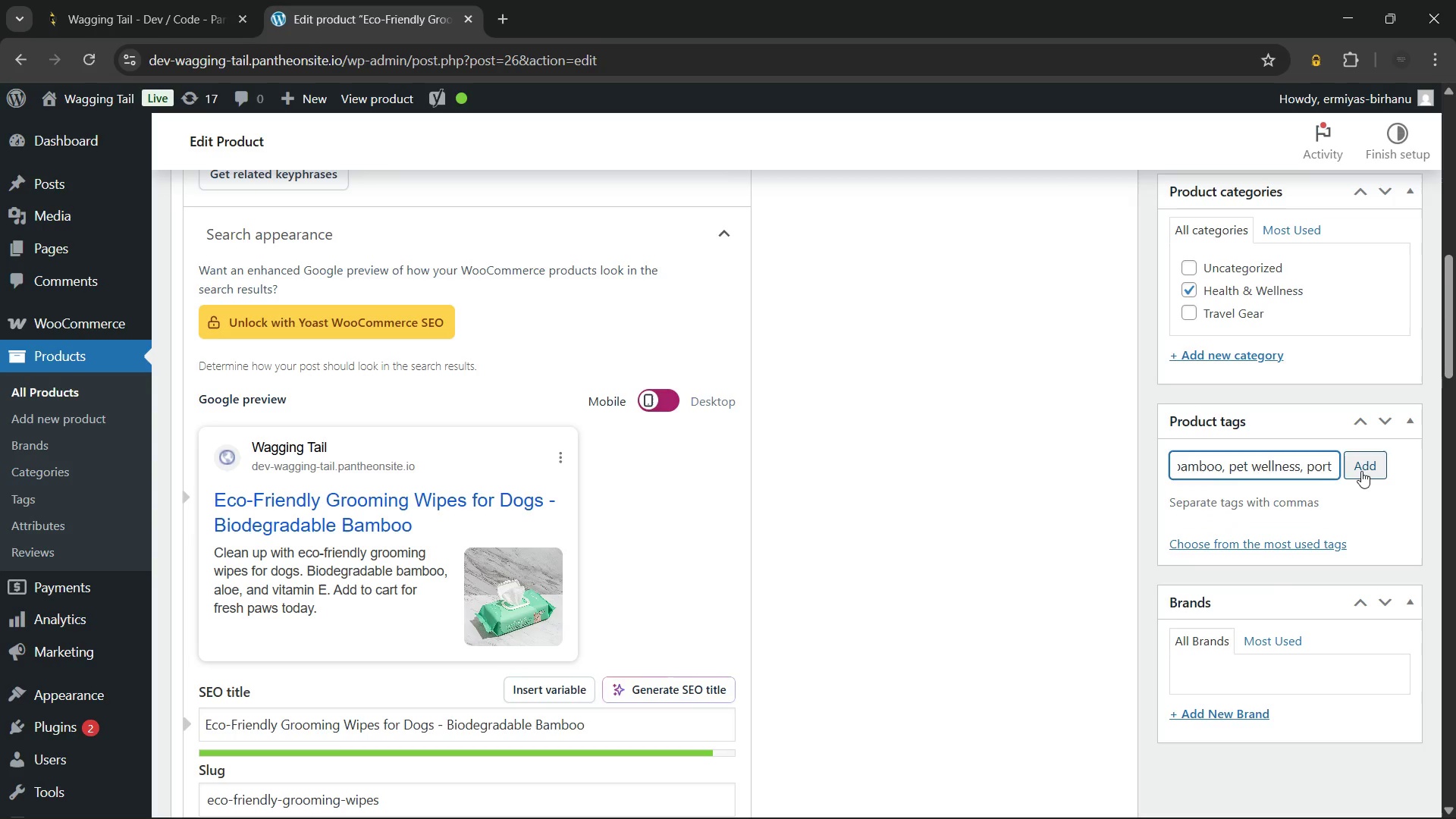 
left_click([1363, 471])
 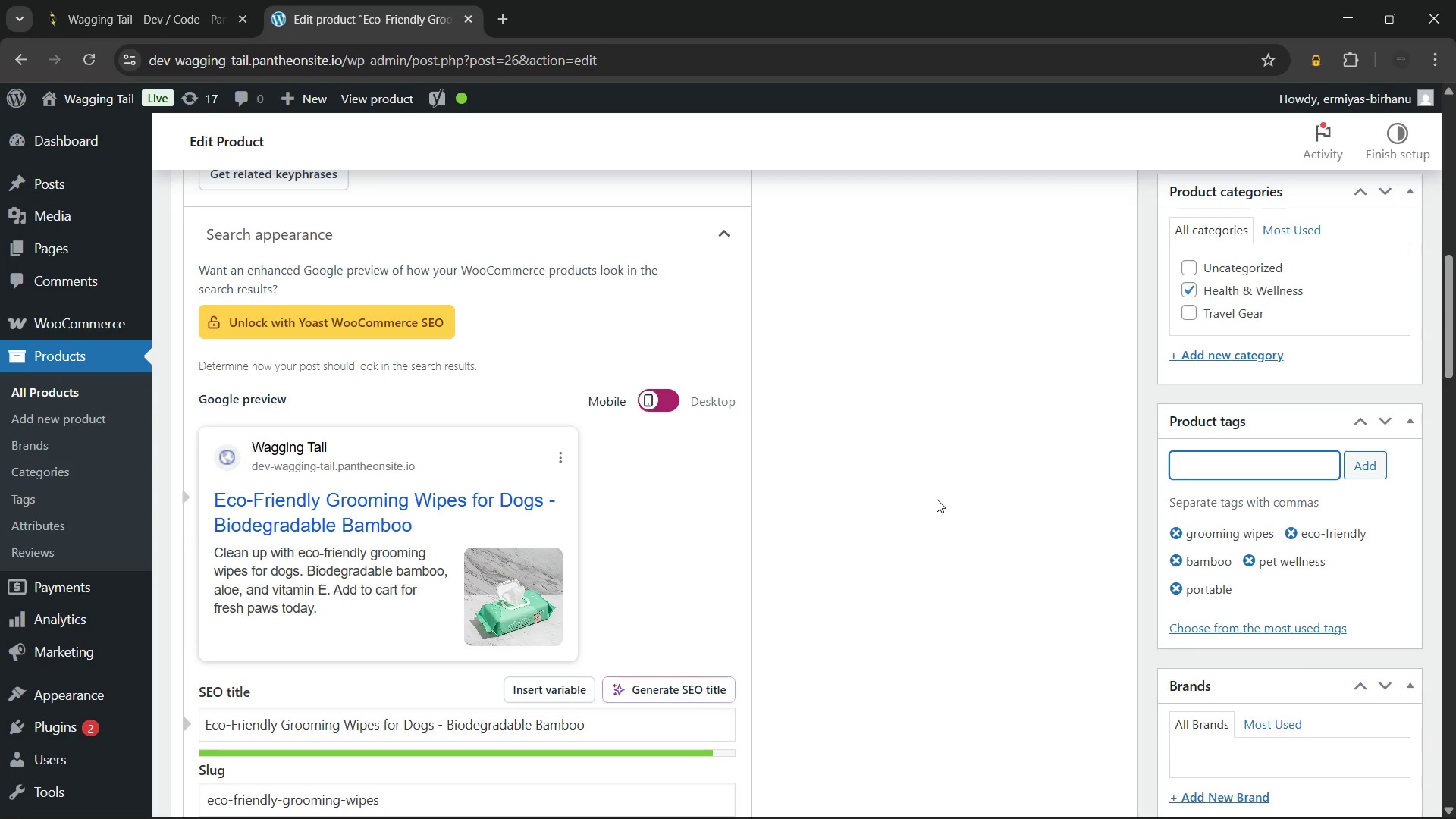 
left_click([937, 499])
 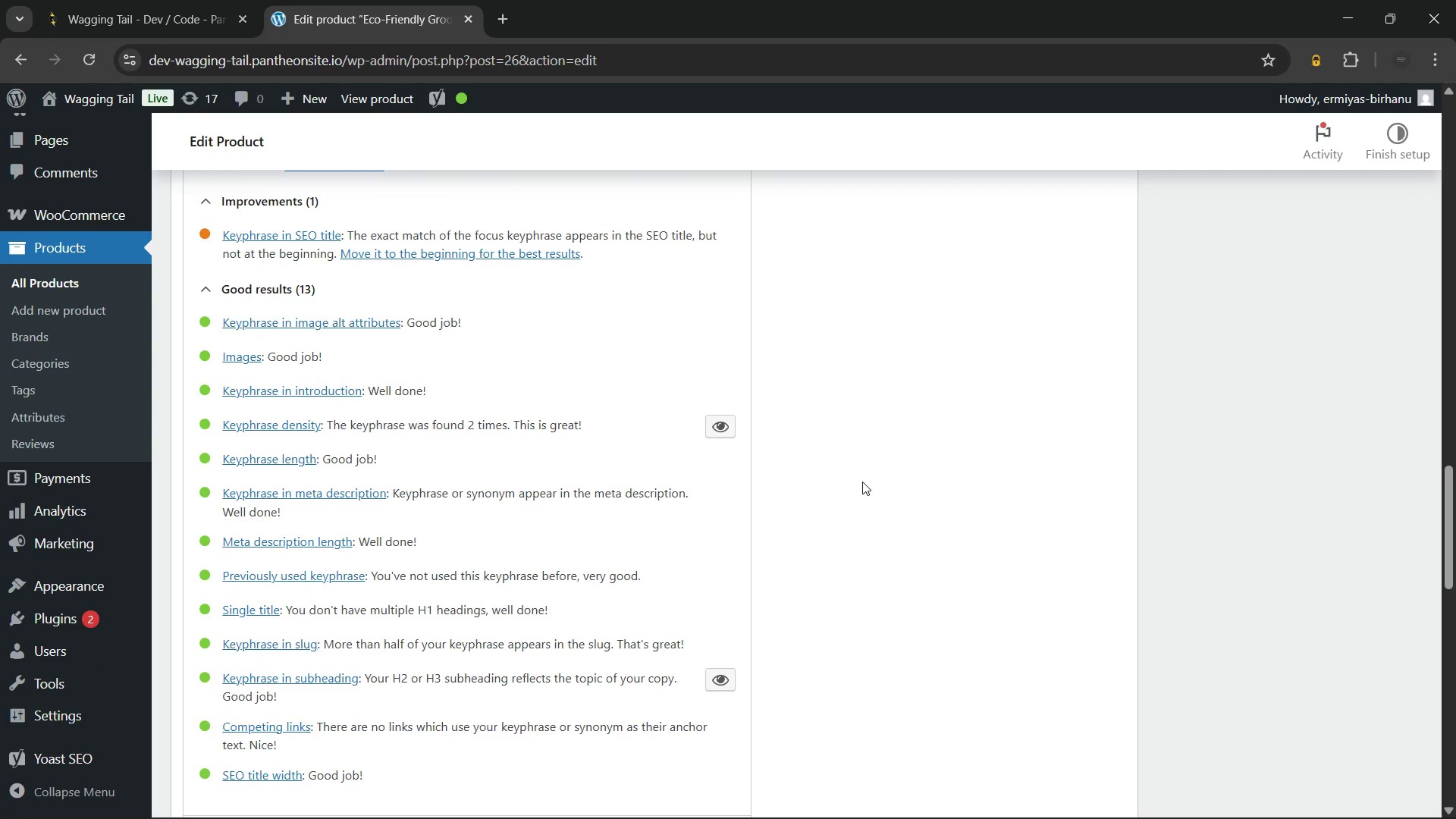 
wait(7.58)
 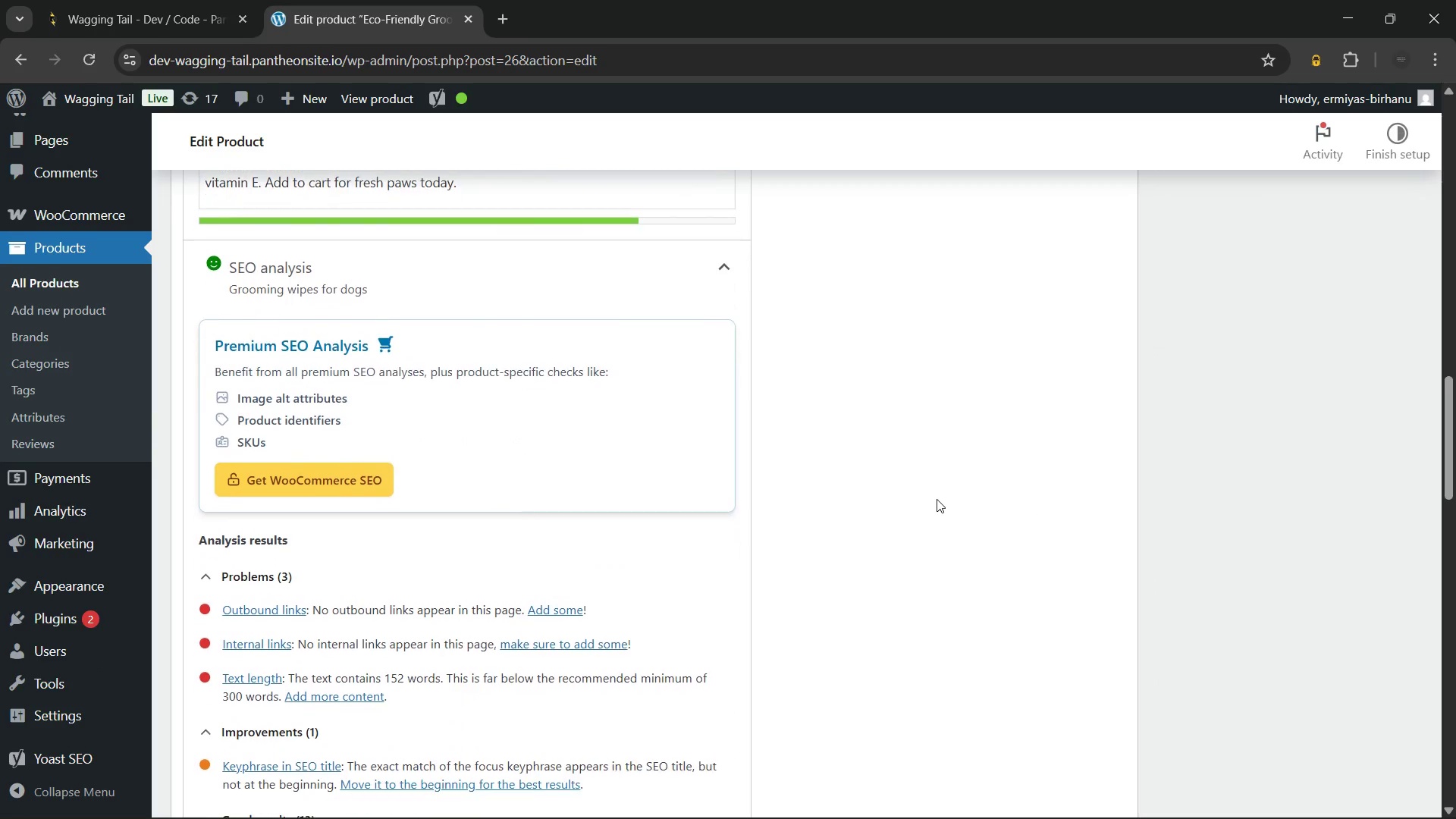 
left_click([251, 202])
 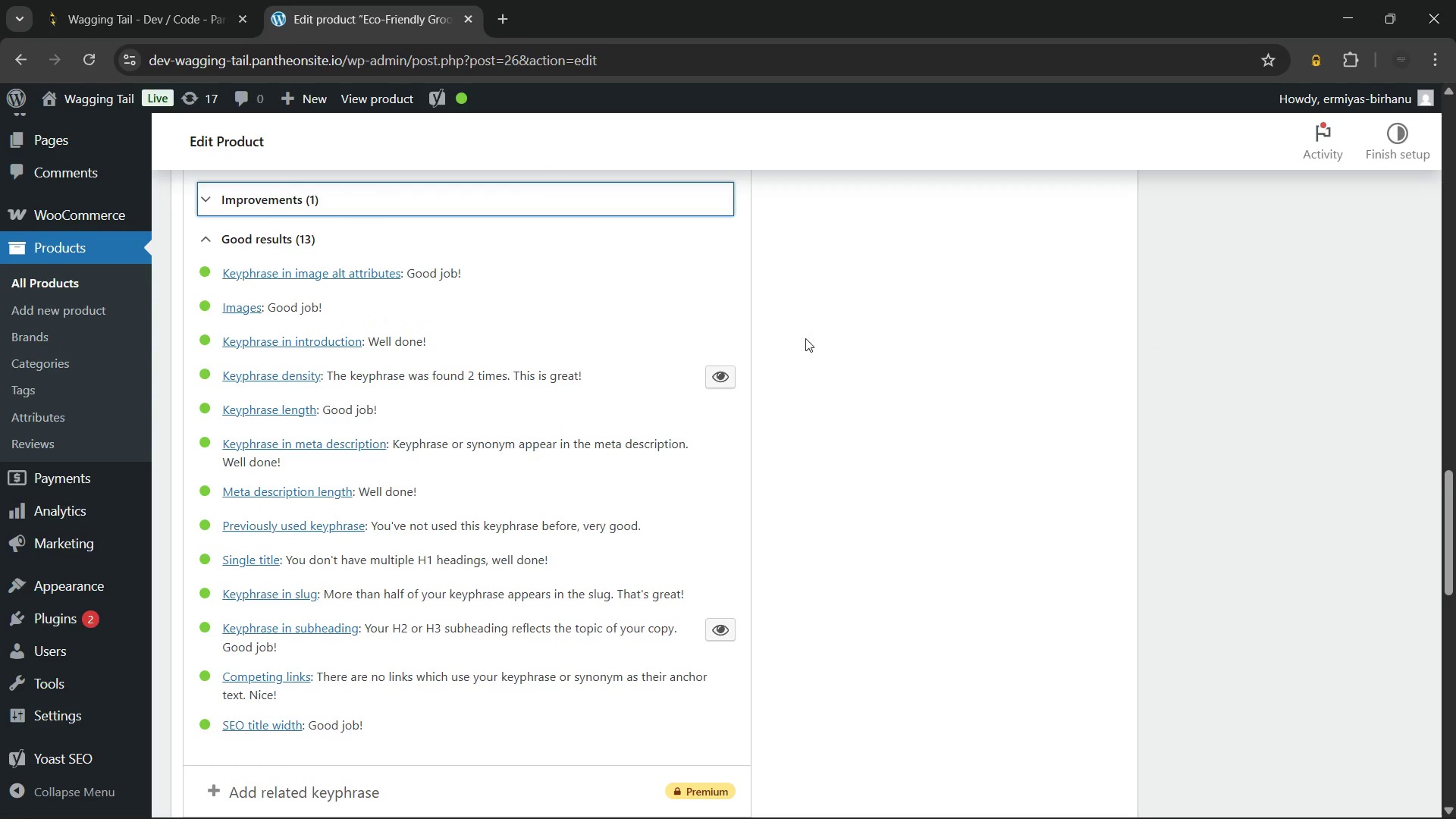 
left_click([805, 338])
 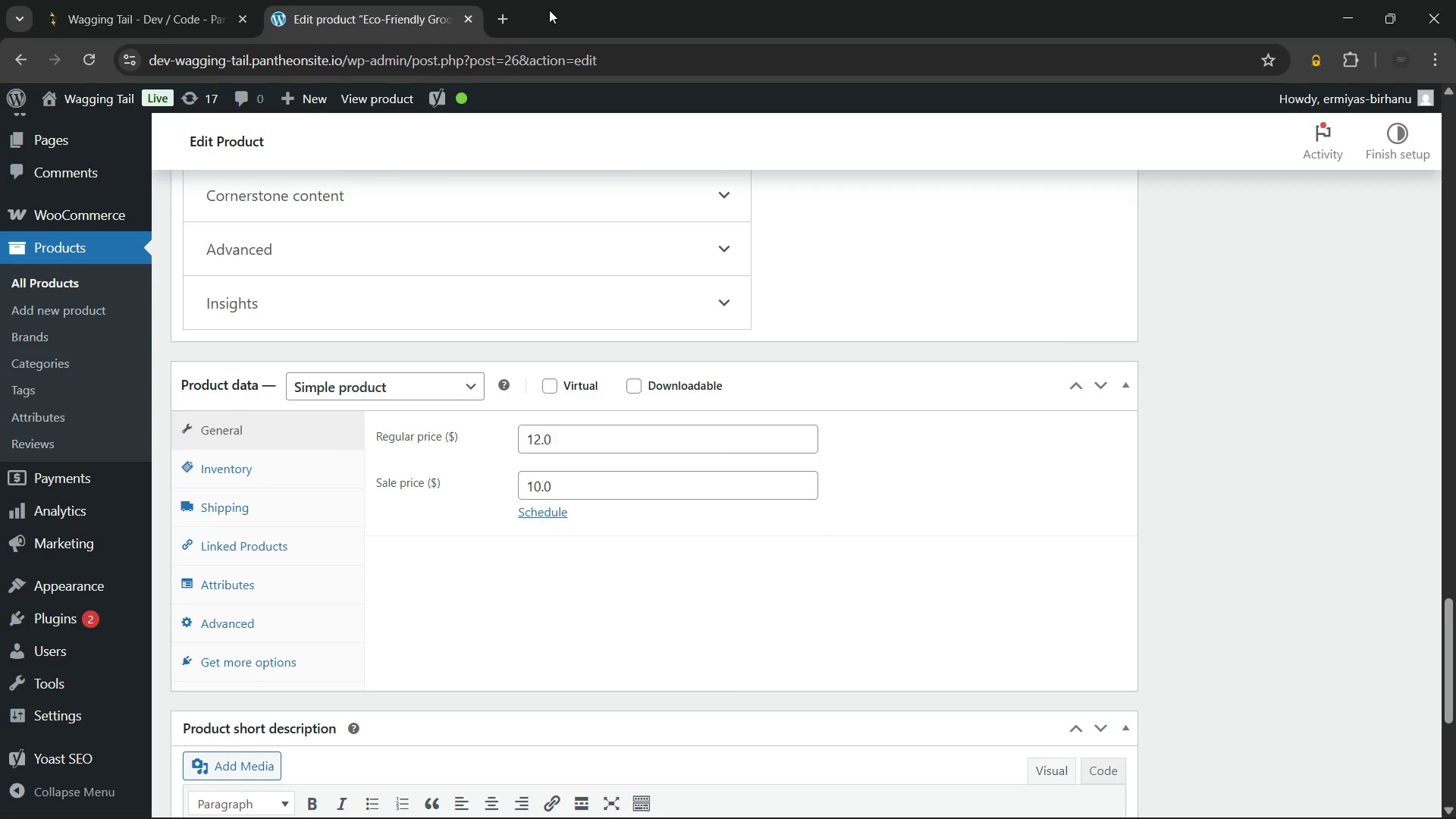 
wait(10.58)
 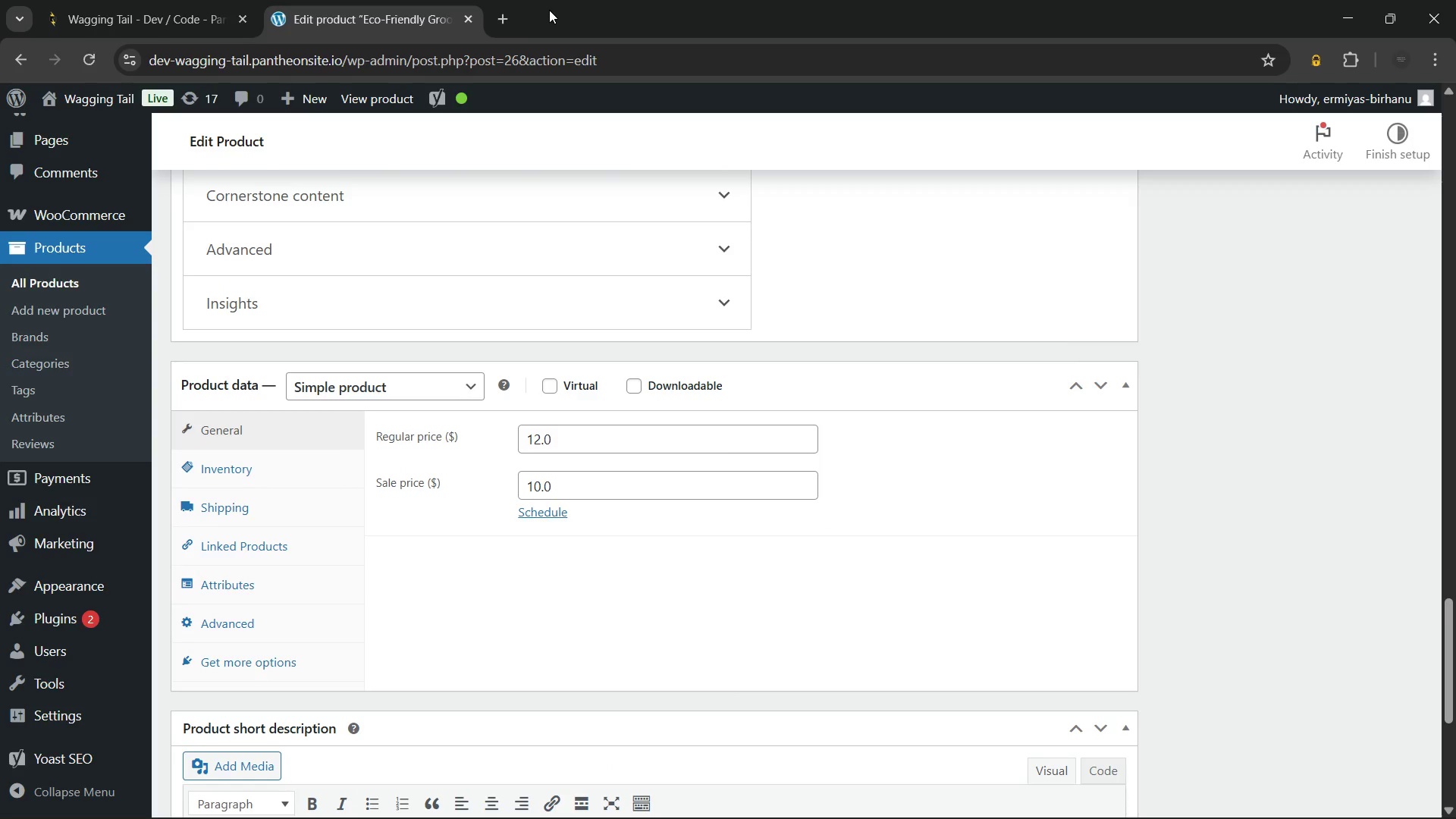 
left_click([604, 582])
 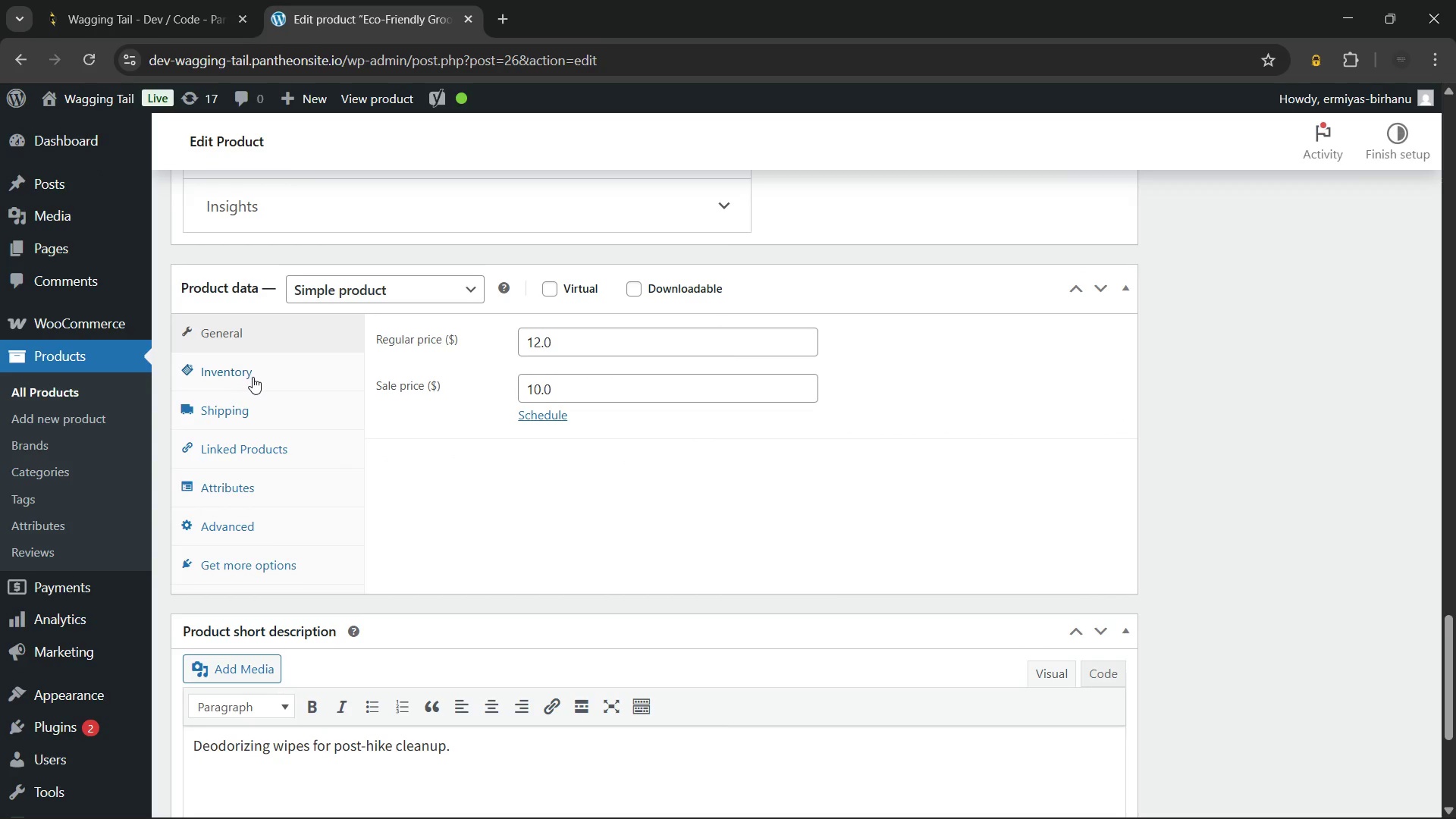 
left_click([253, 375])
 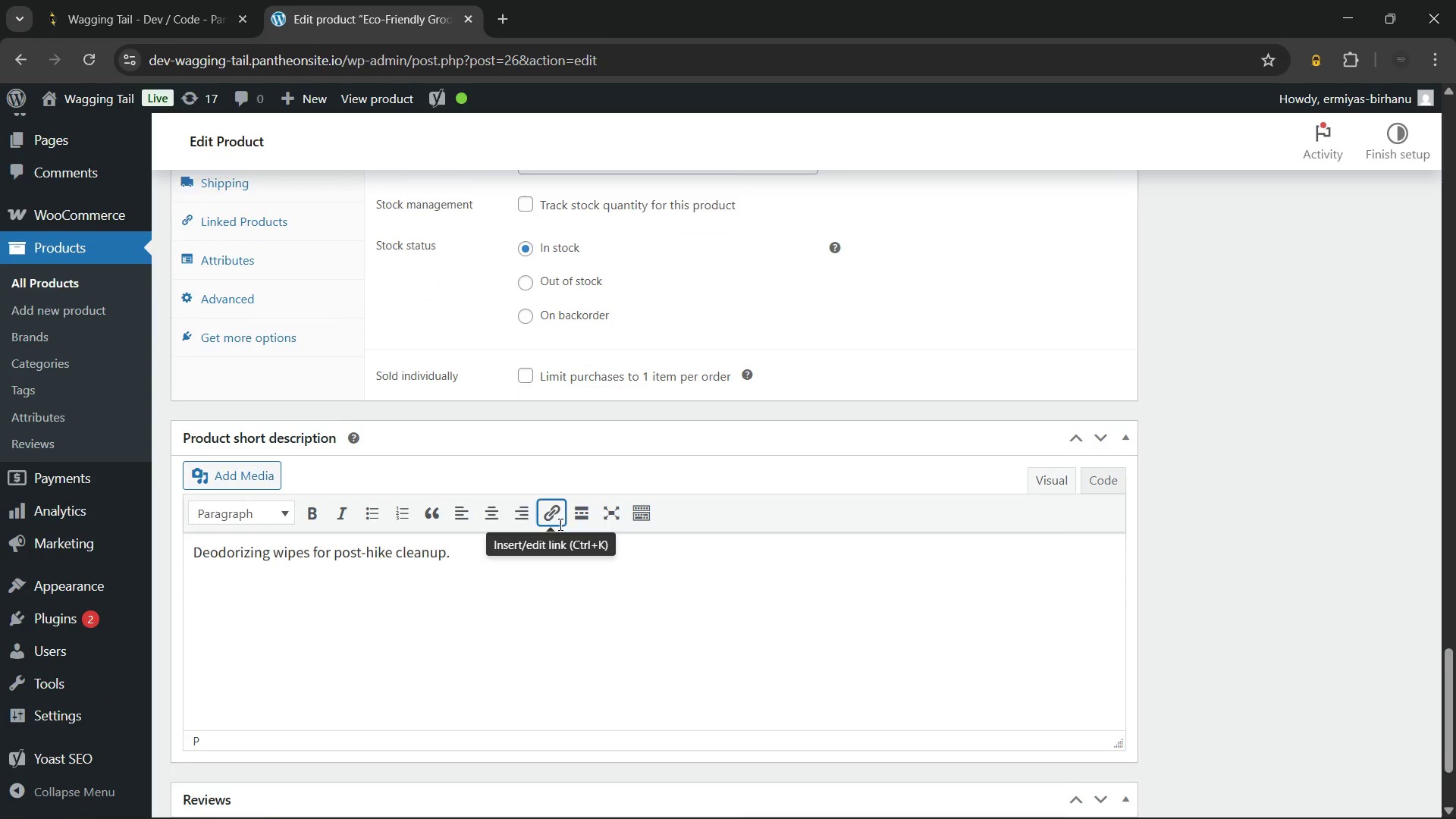 
left_click([575, 559])
 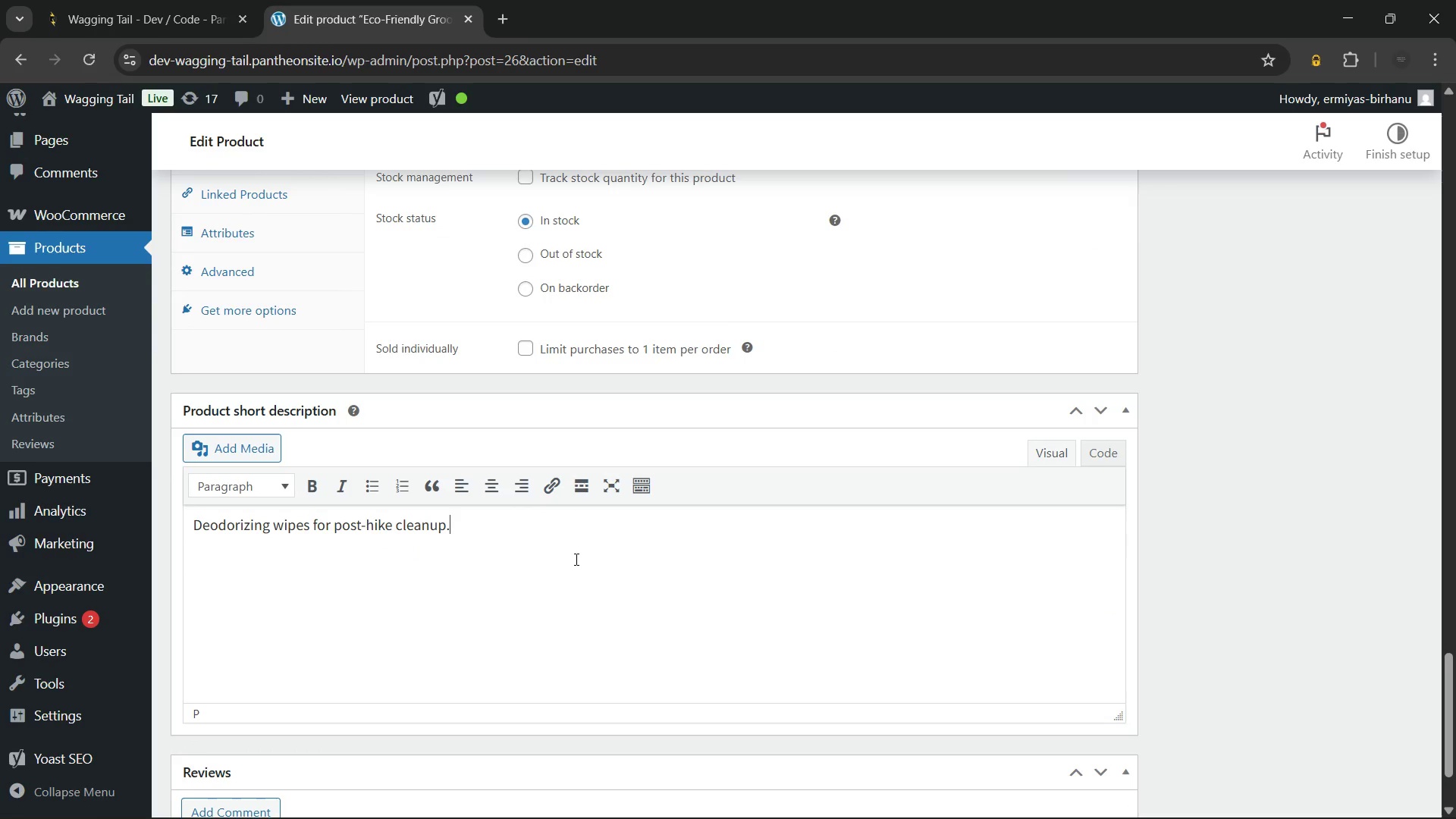 
key(Control+A)
 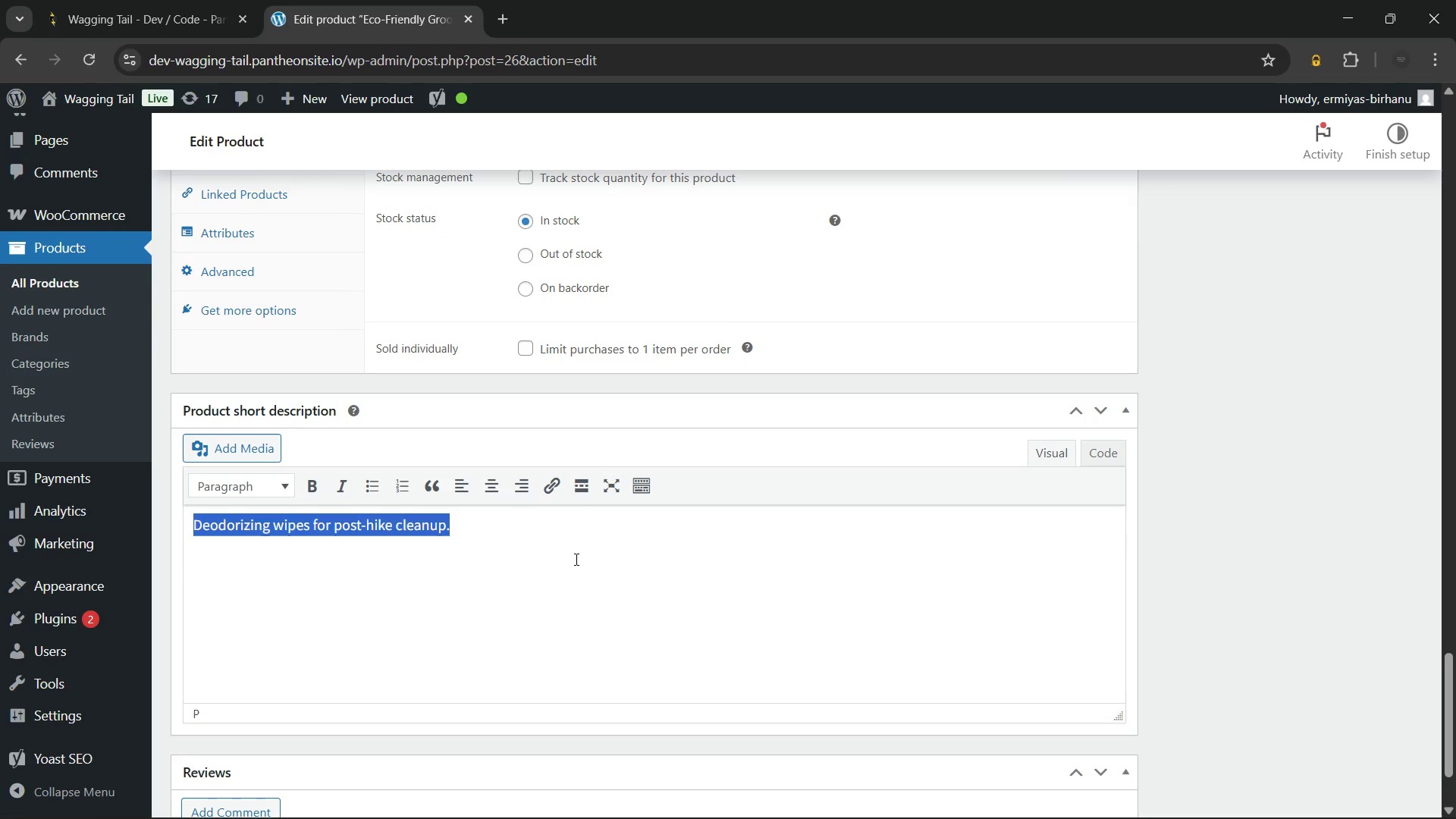 
key(Backspace)
 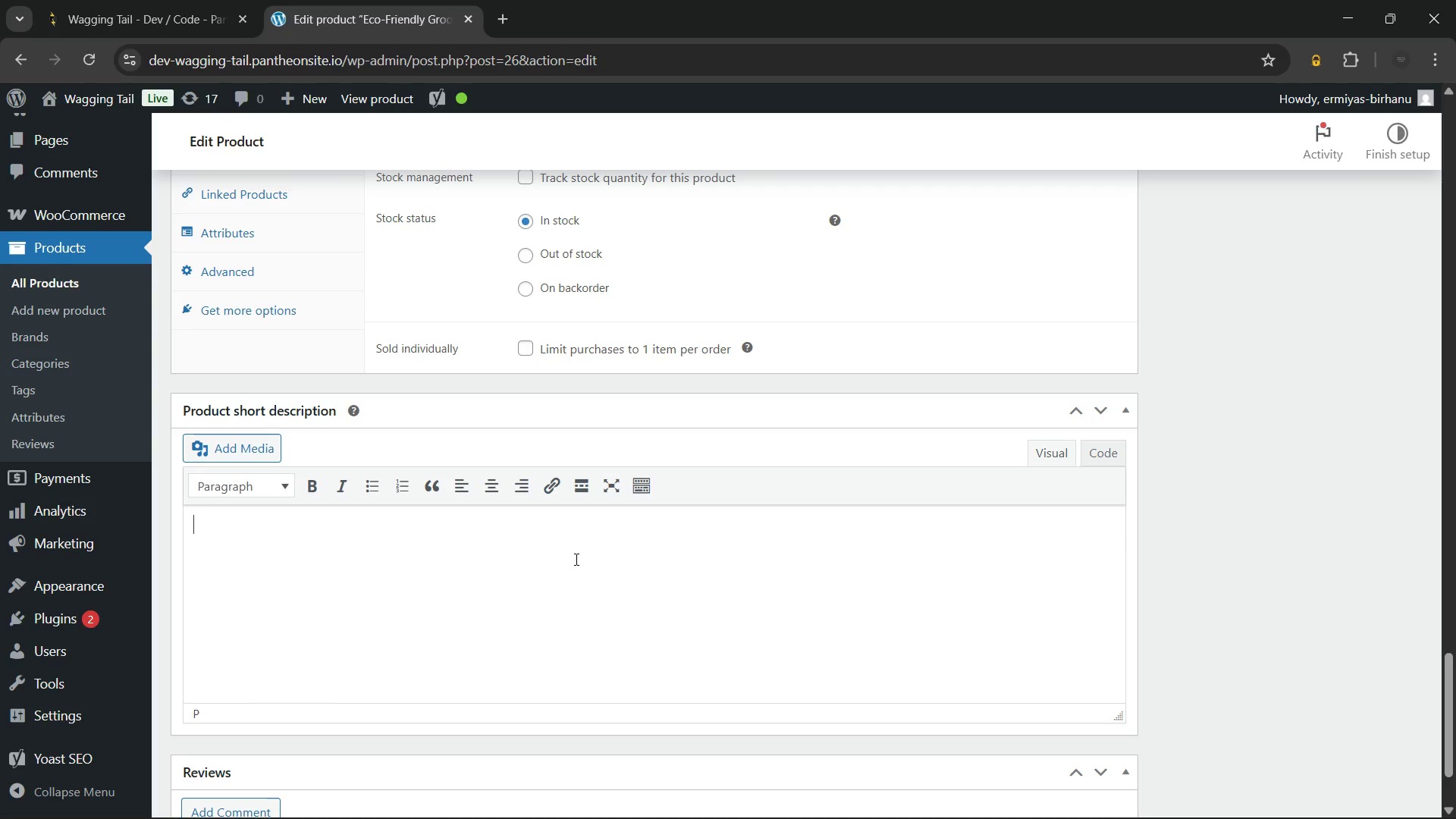 
wait(54.09)
 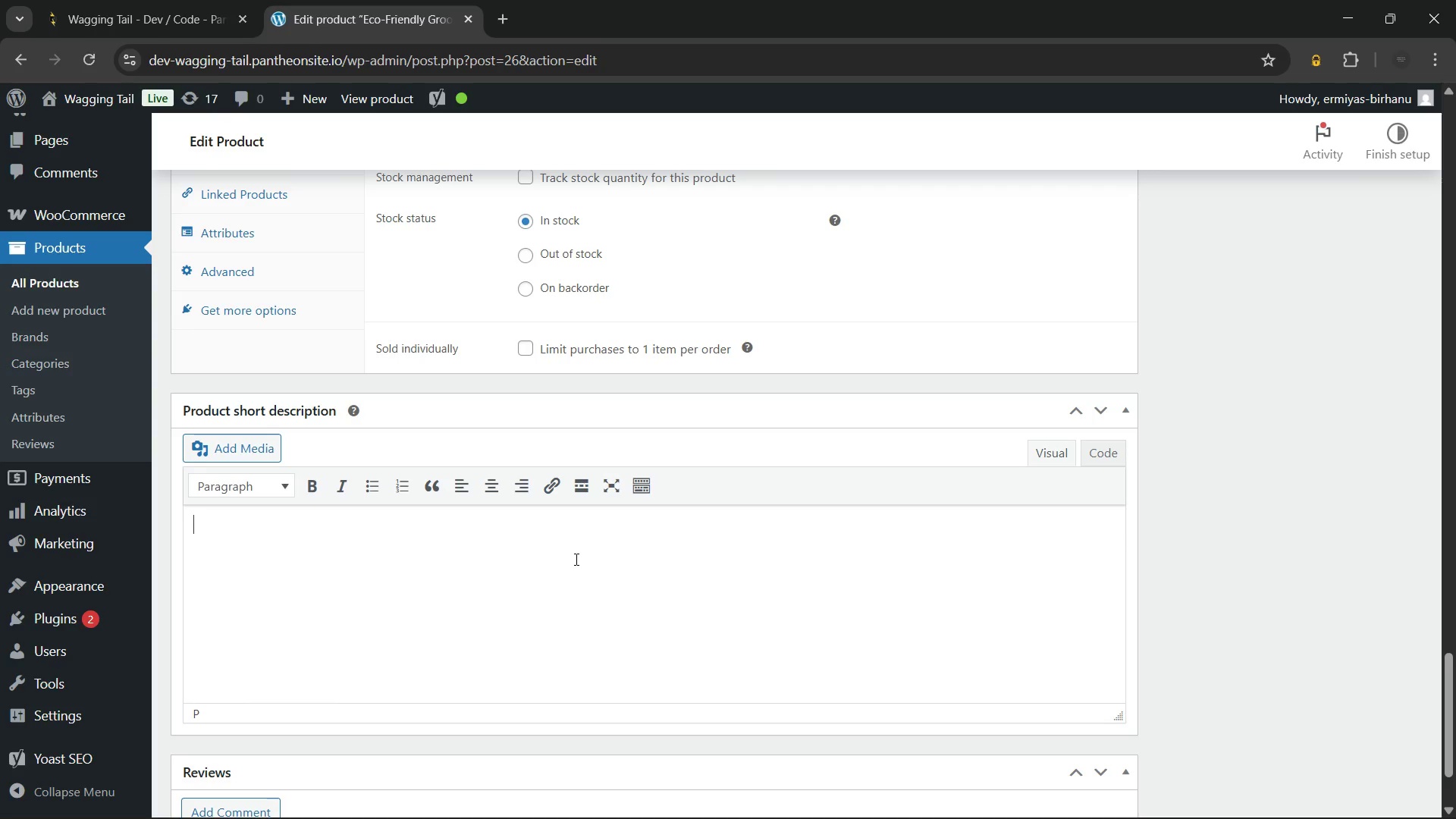 
type(These e)
key(Backspace)
type(E)
key(Backspace)
 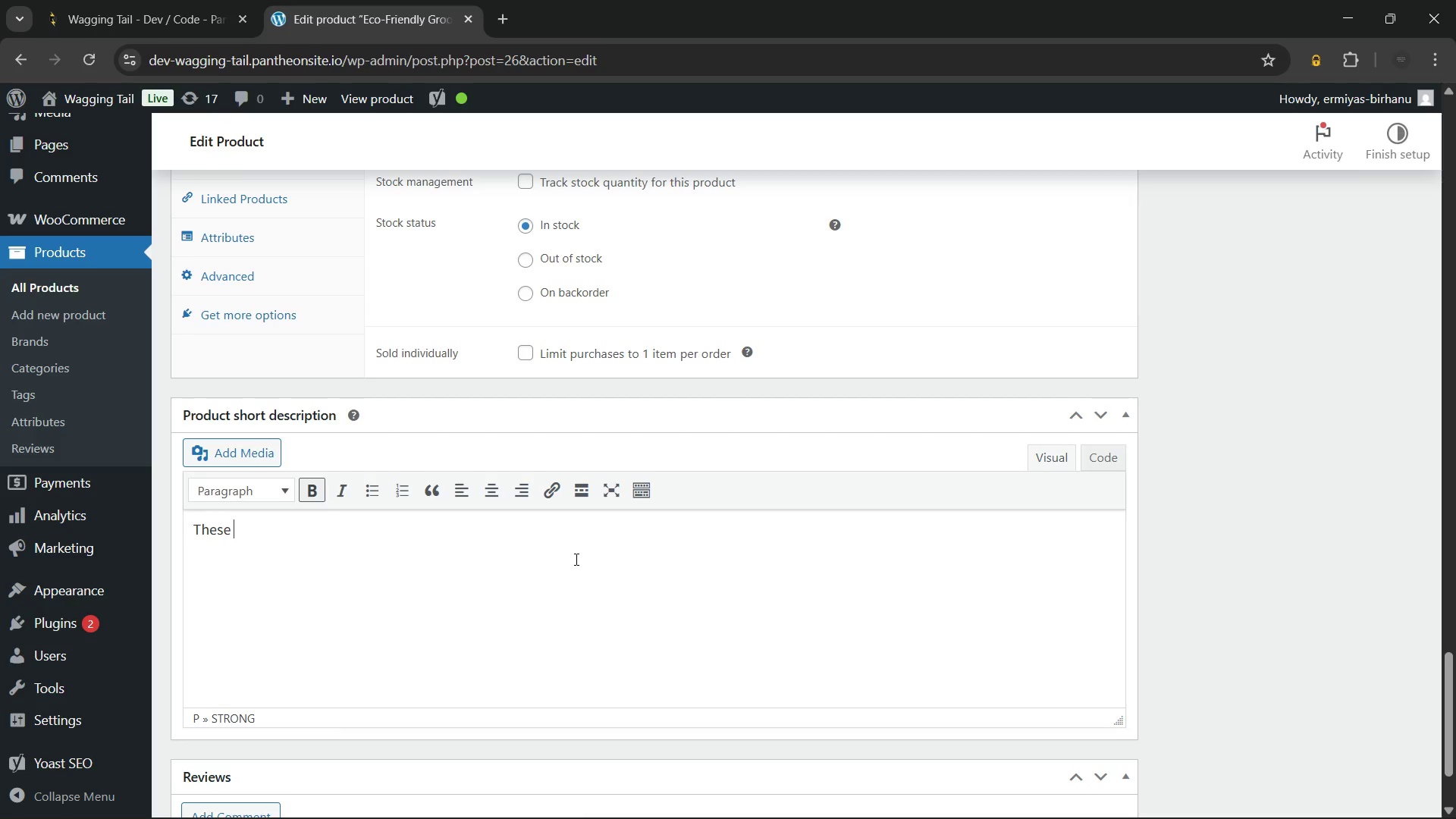 
key(Control+B)
 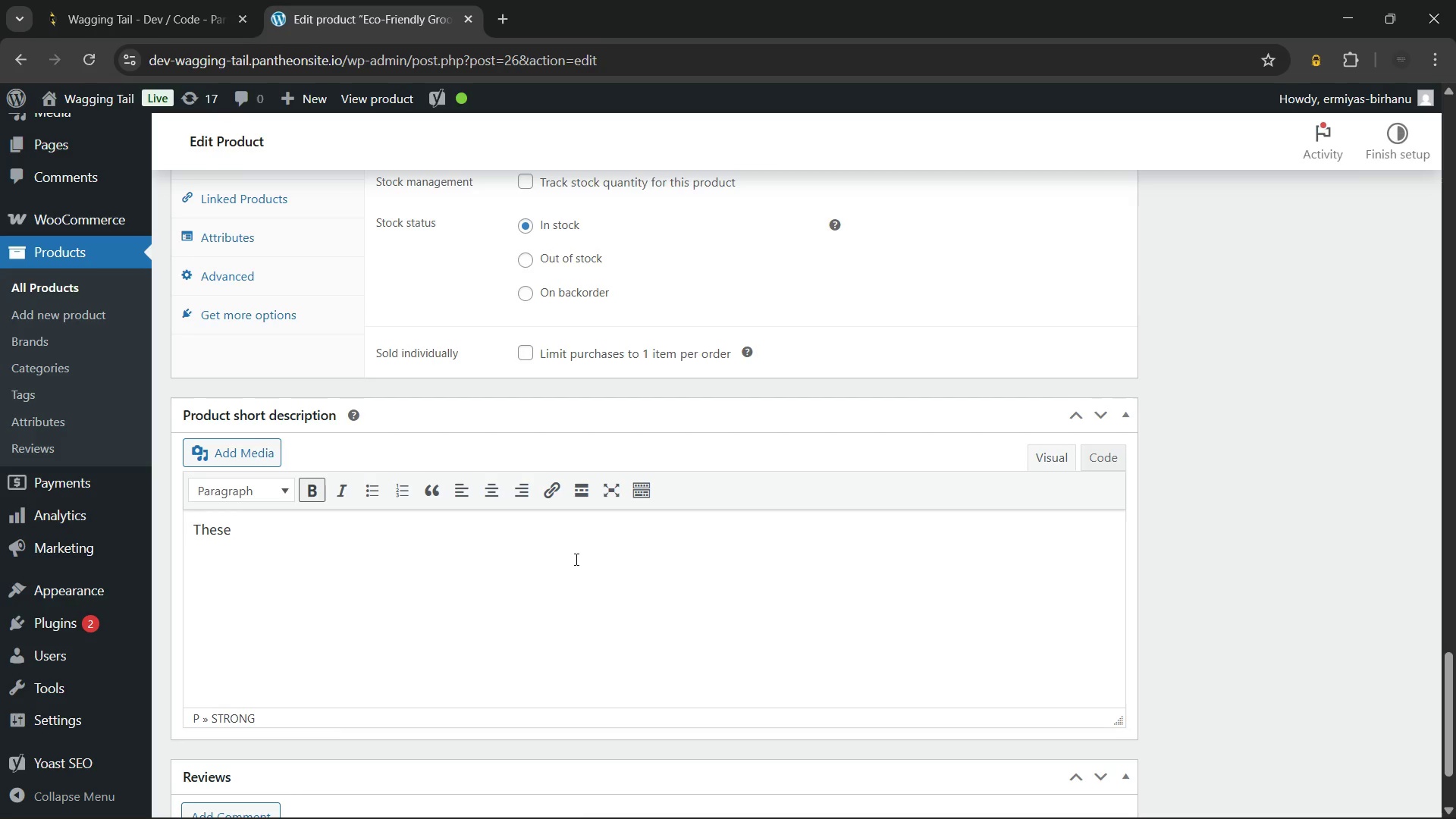 
type(Eco-frei)
key(Backspace)
key(Backspace)
type(iendly grooming wipes )
 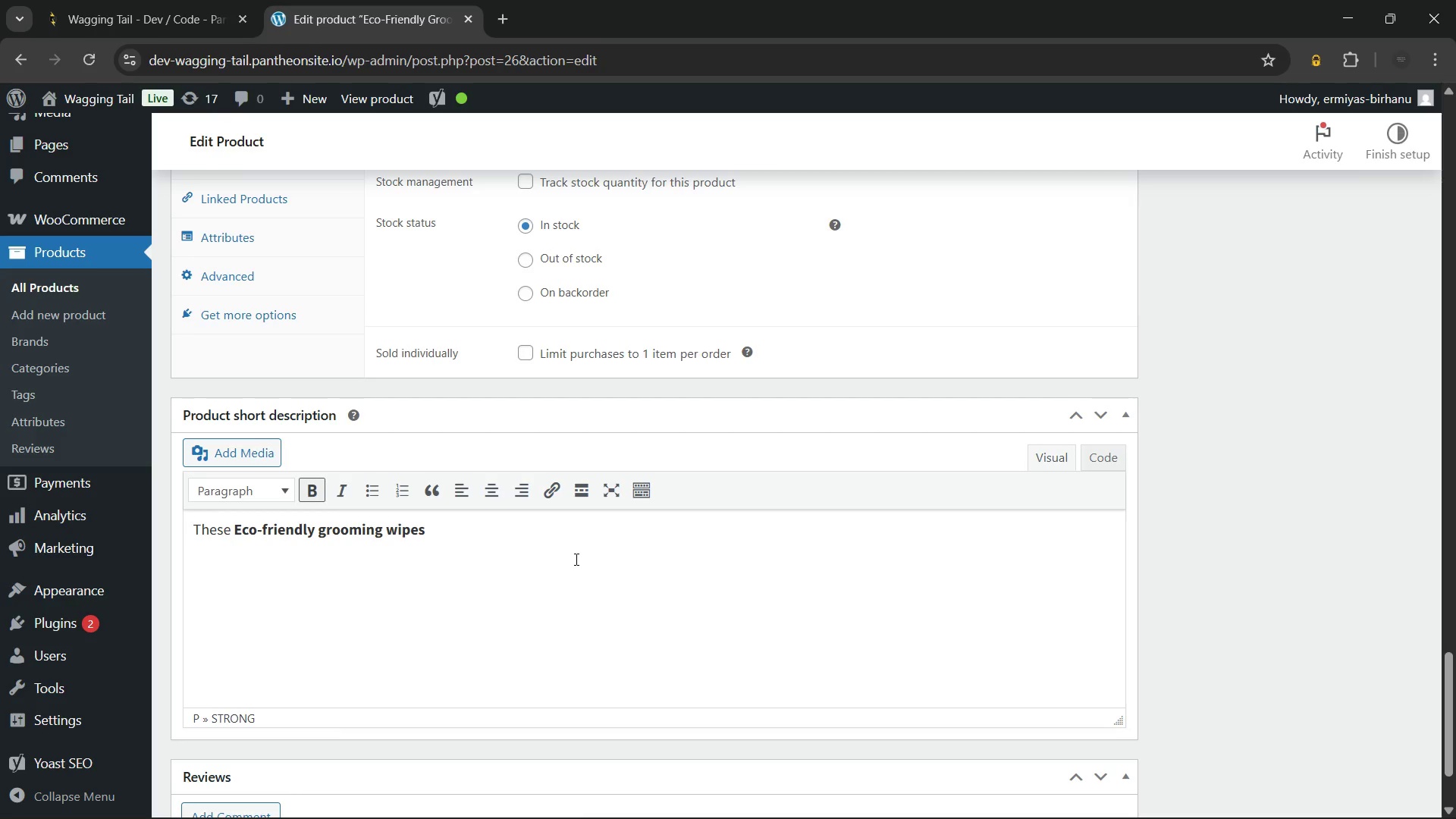 
key(Control+B)
 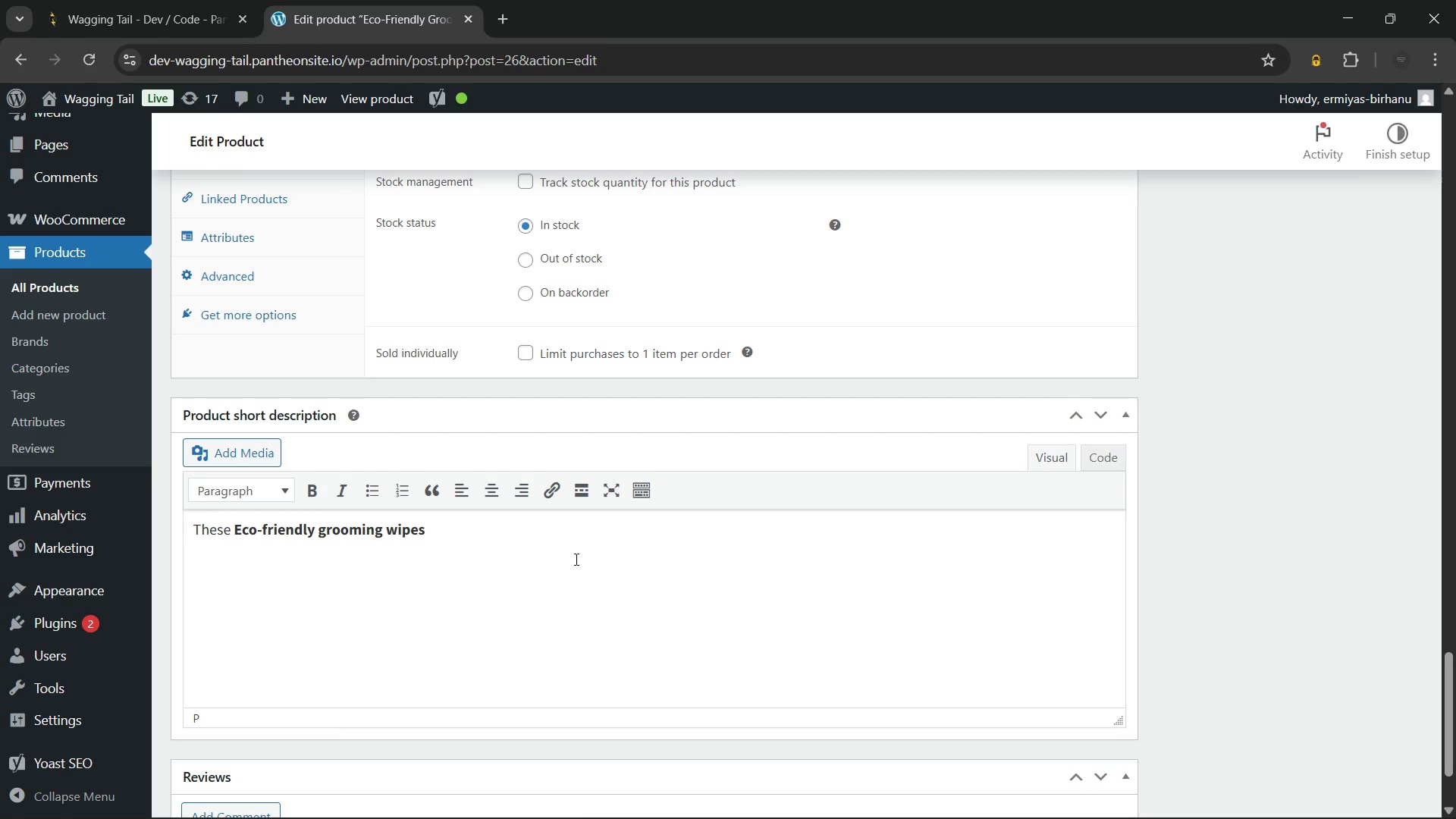 
type(for dogs clean paws and coats after every outdoor adventure. Extra-think biodegradable bamboo wipes are infused with aloe and vitamin E. Deodorizing and gentle on all coat types.)
 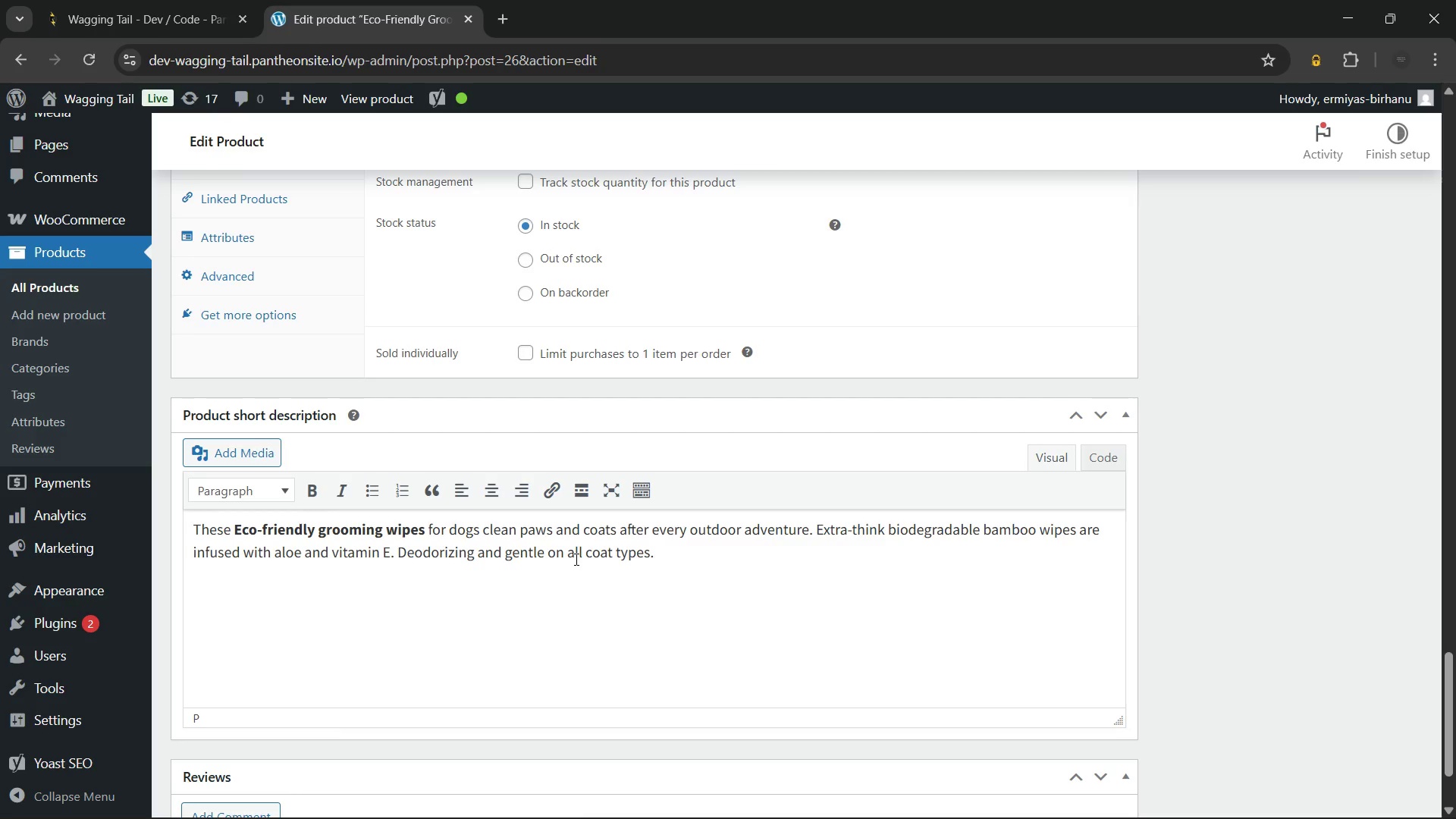 
wait(9.91)
 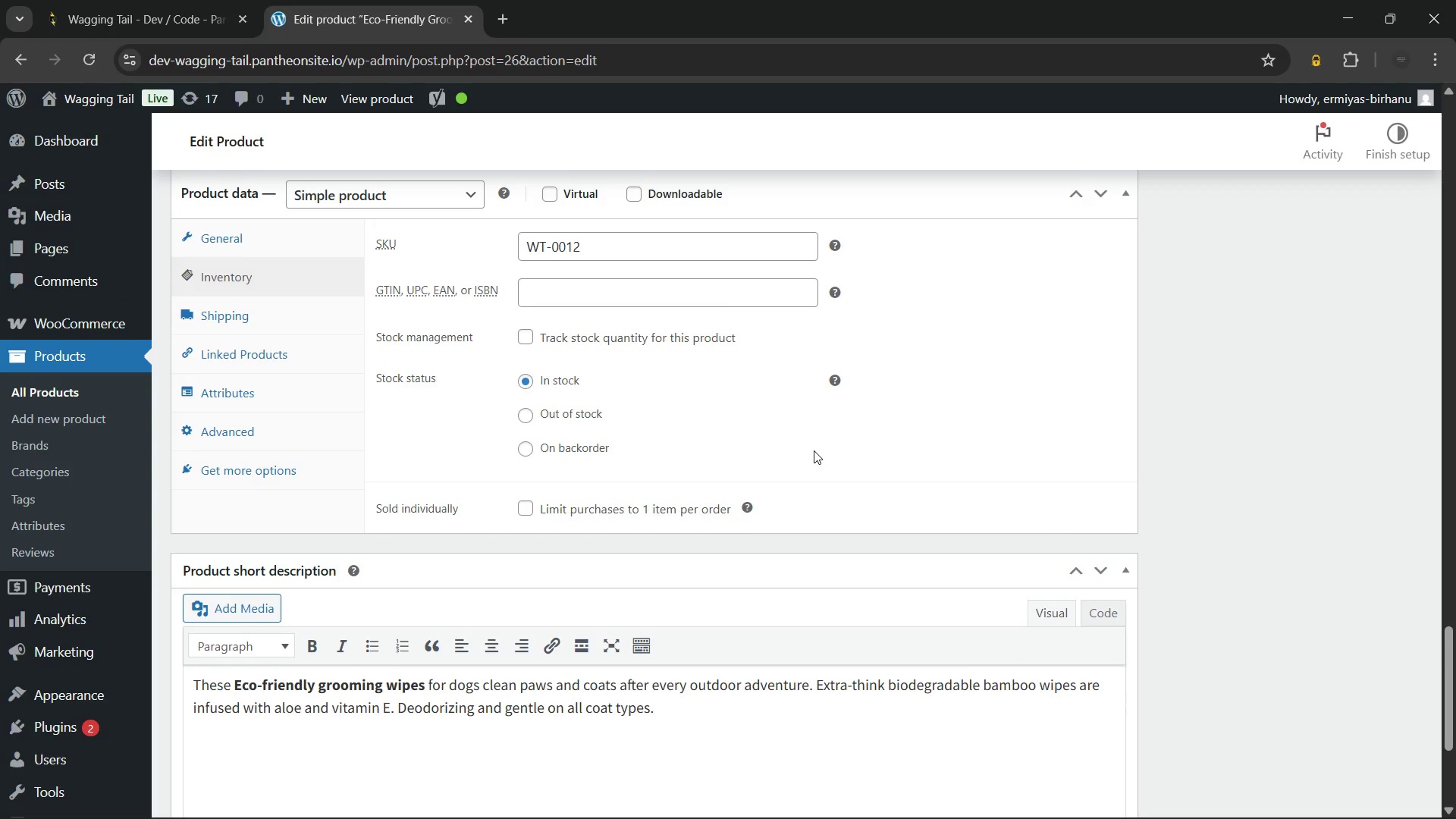 
left_click([275, 332])
 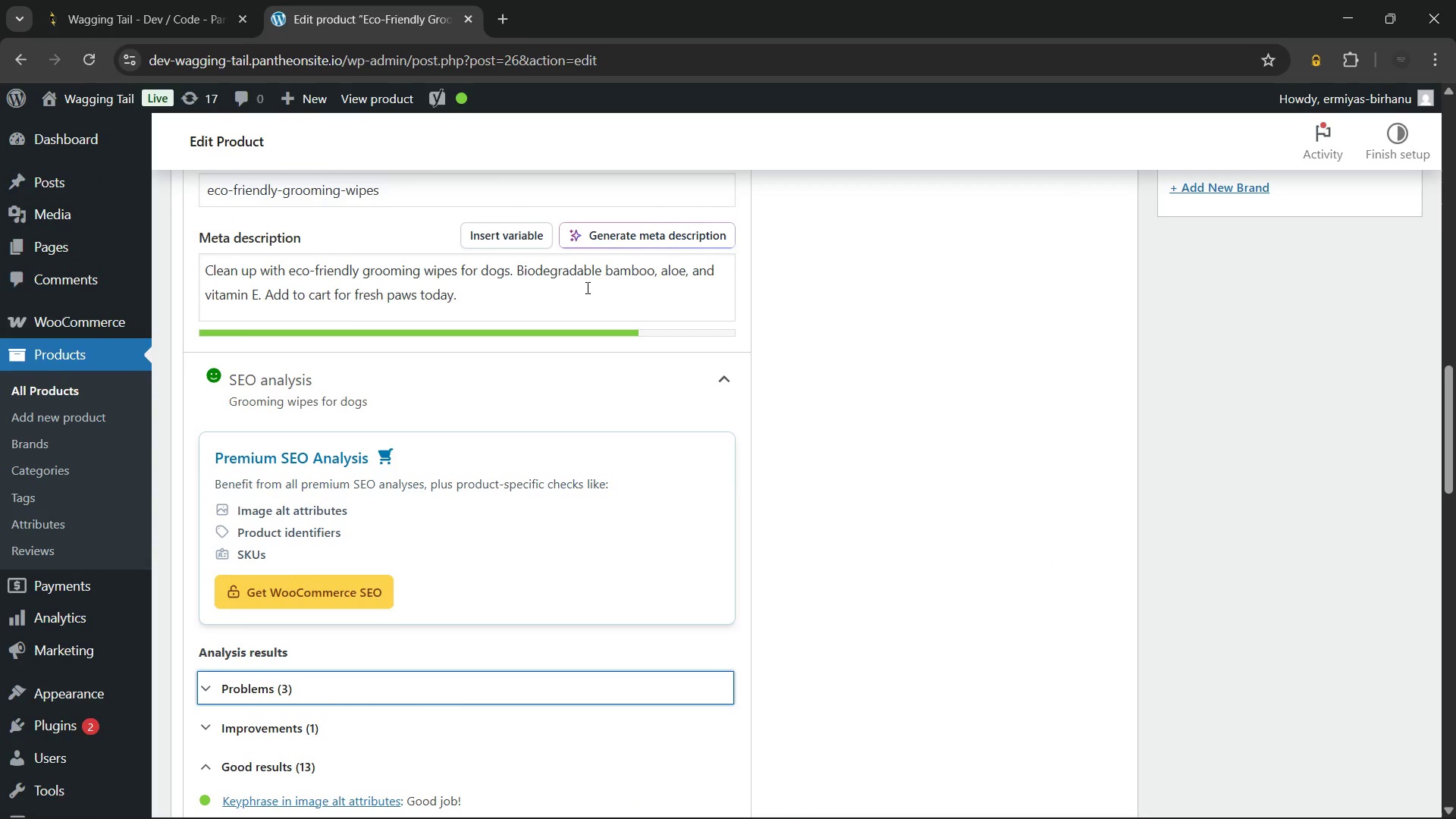 
left_click([601, 405])
 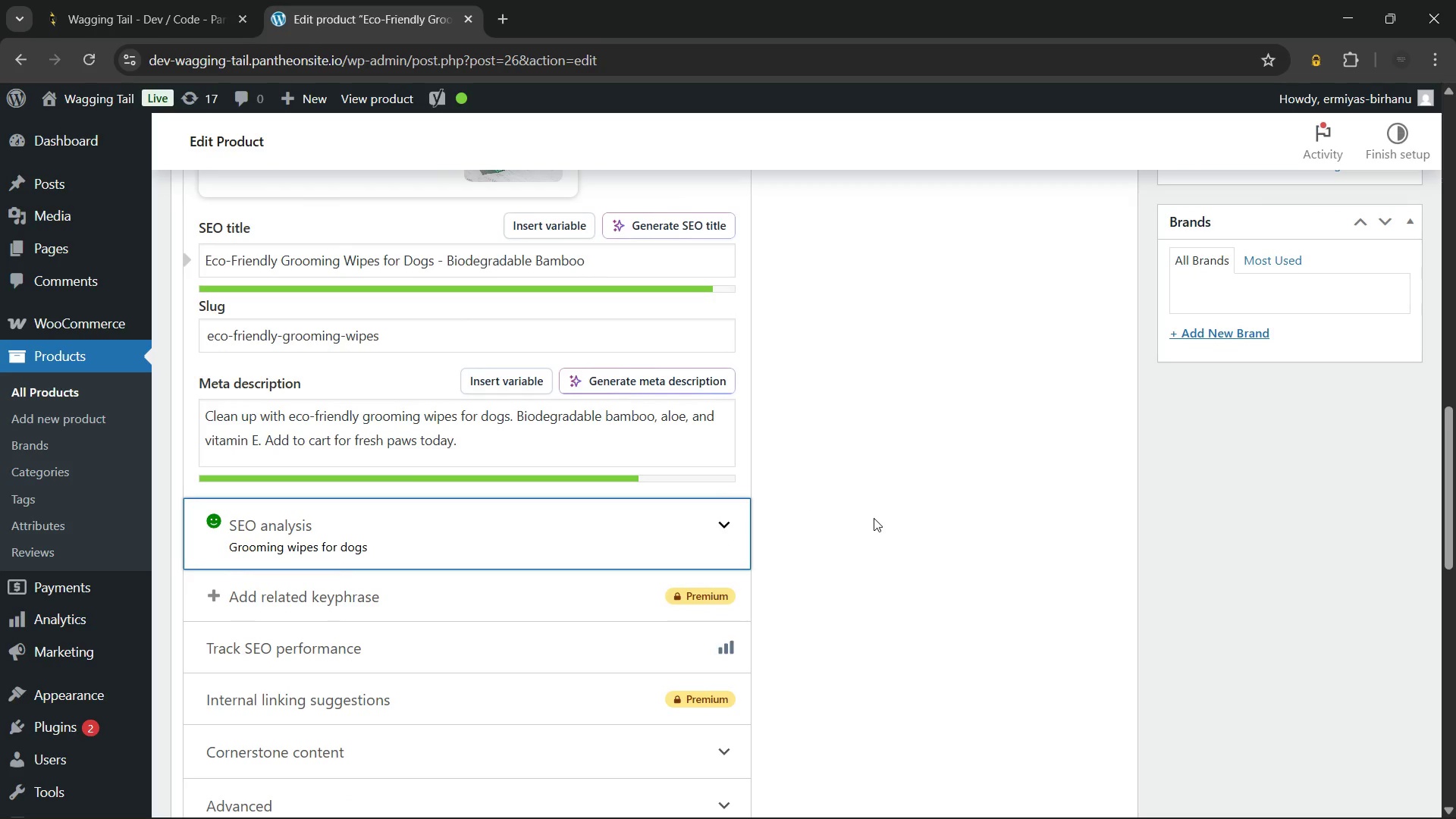 
left_click([874, 518])
 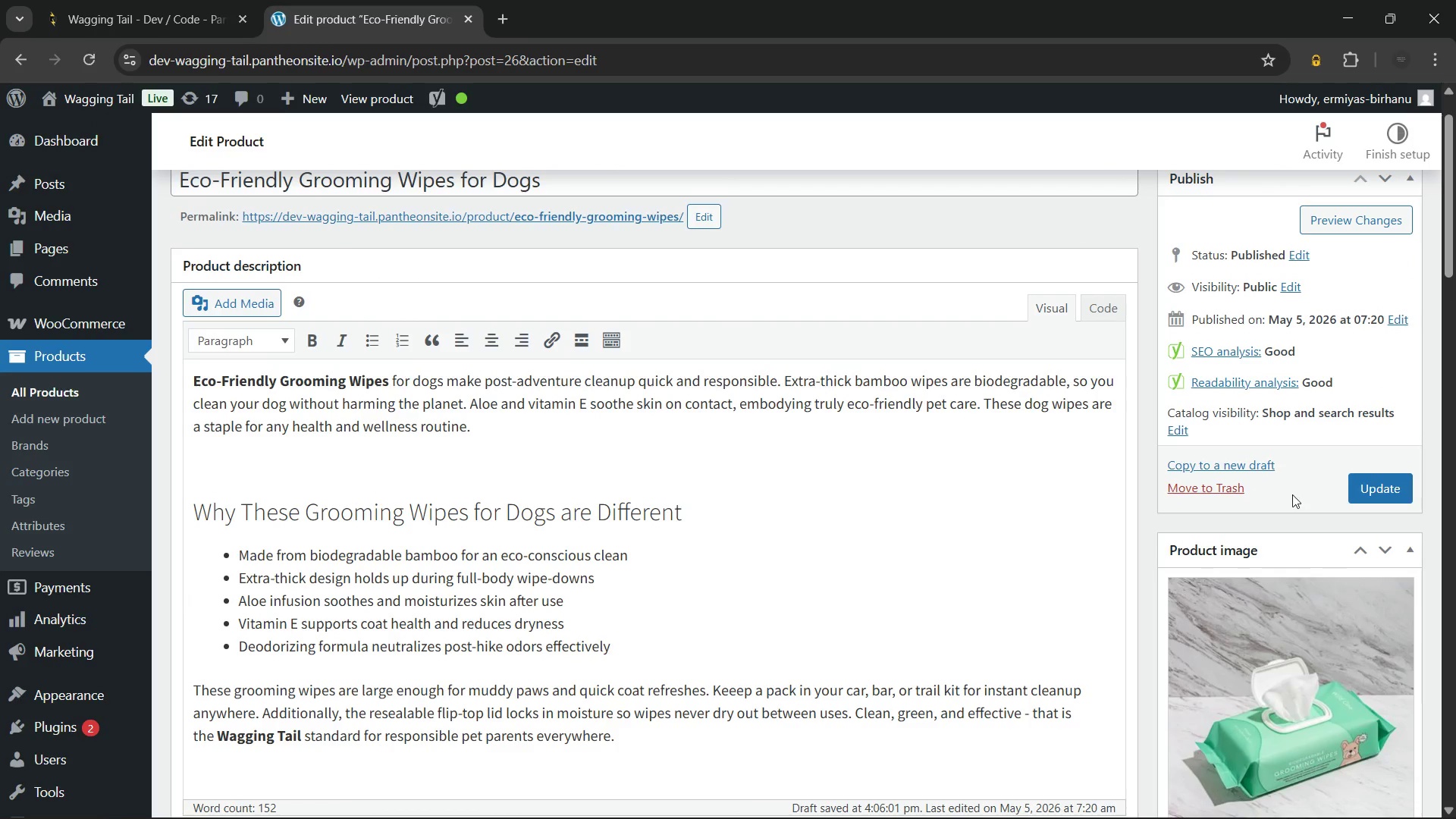 
wait(12.64)
 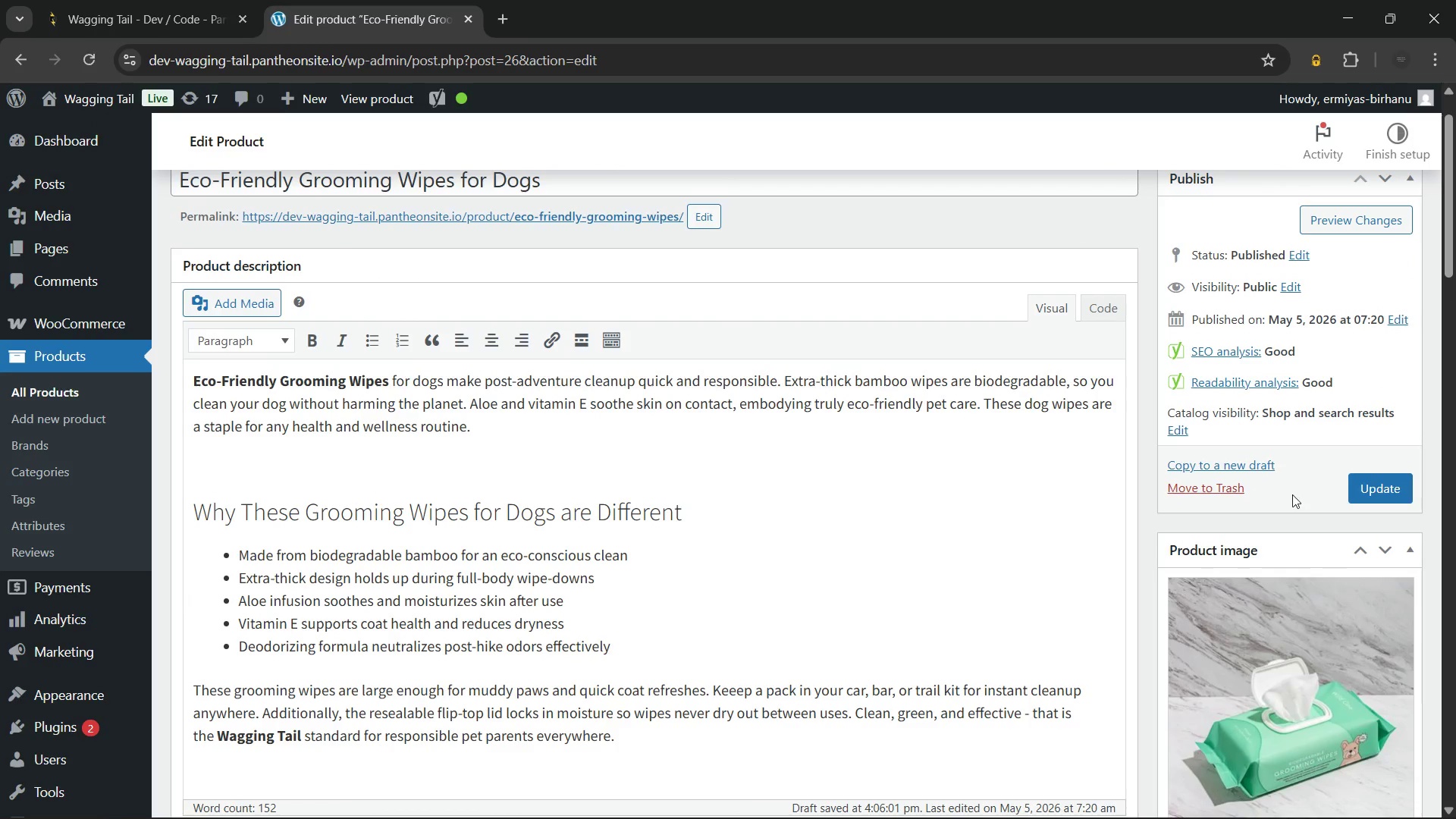 
left_click([1375, 437])
 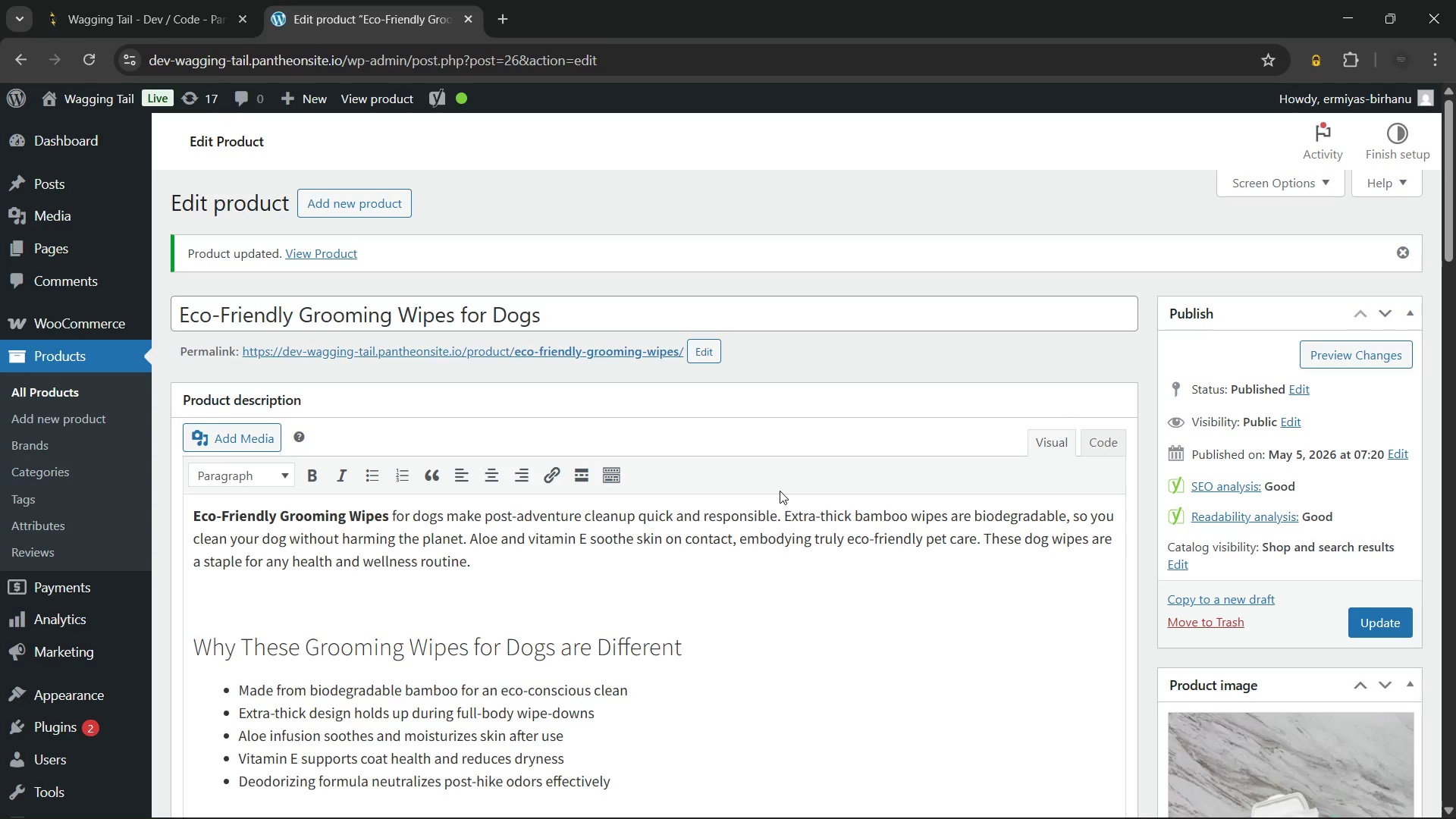 
wait(28.42)
 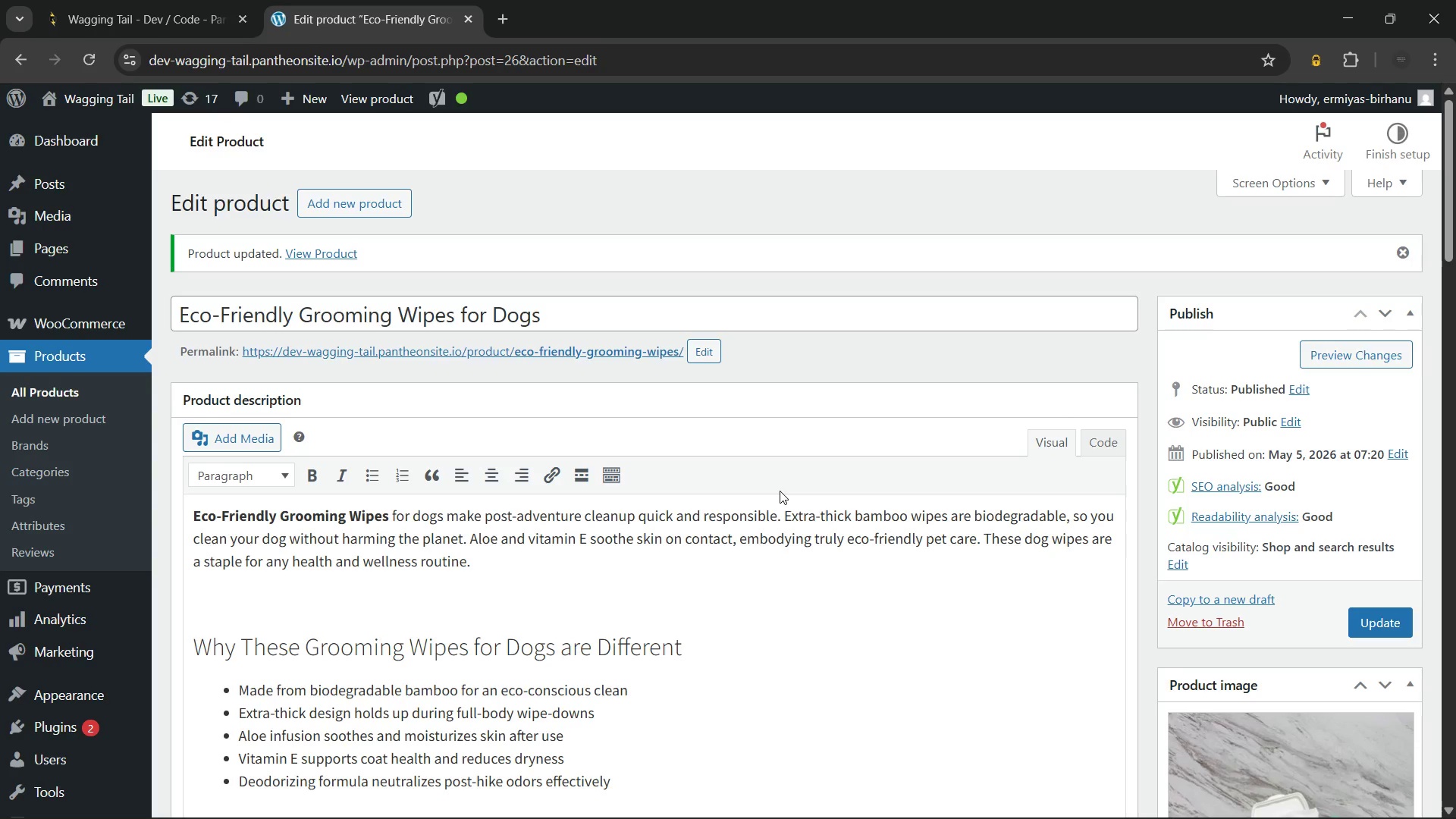 
hold_key(key=ControlLeft, duration=1.25)
left_click([403, 348])
 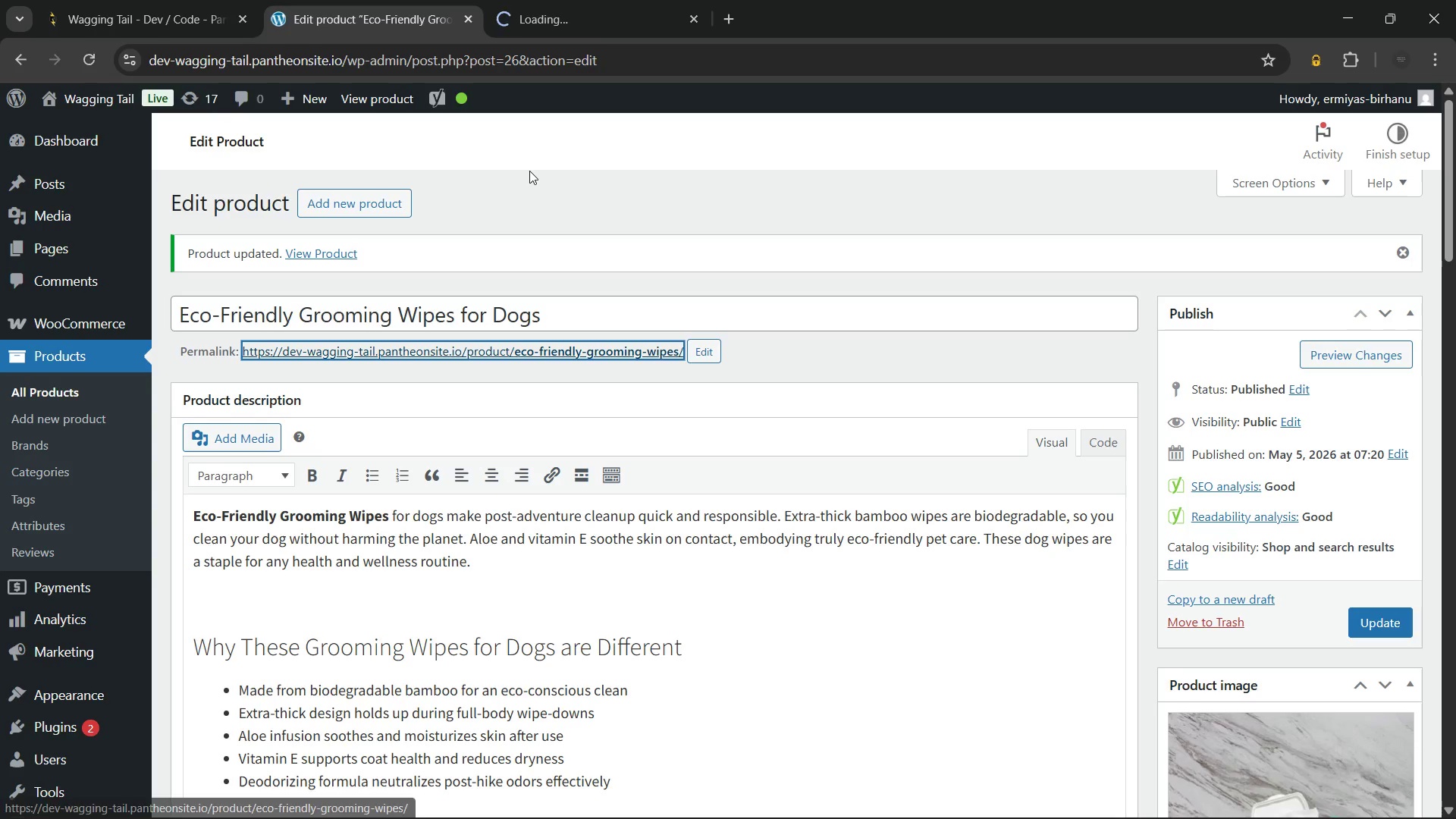 
left_click([529, 171])
 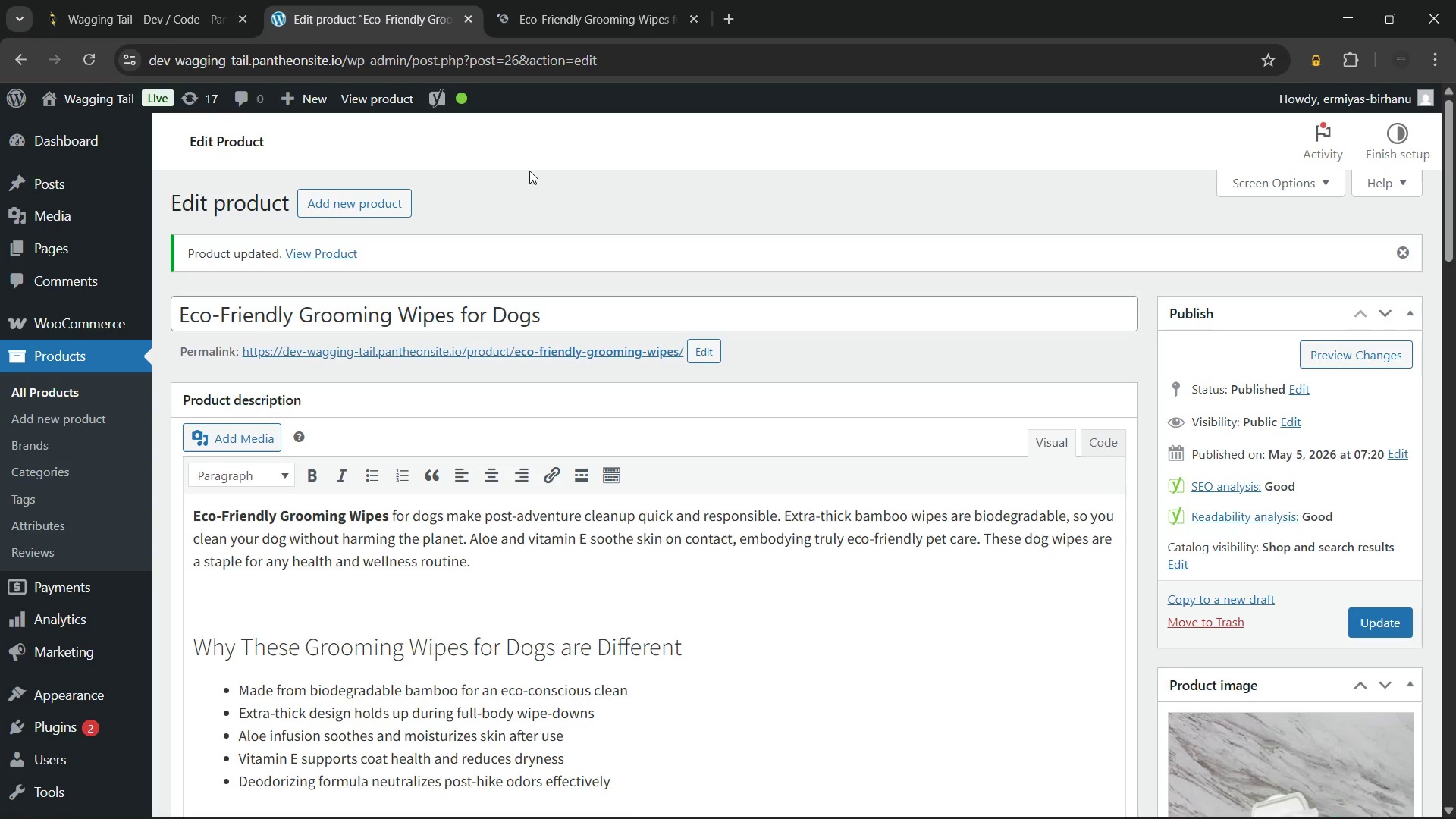 
wait(10.48)
 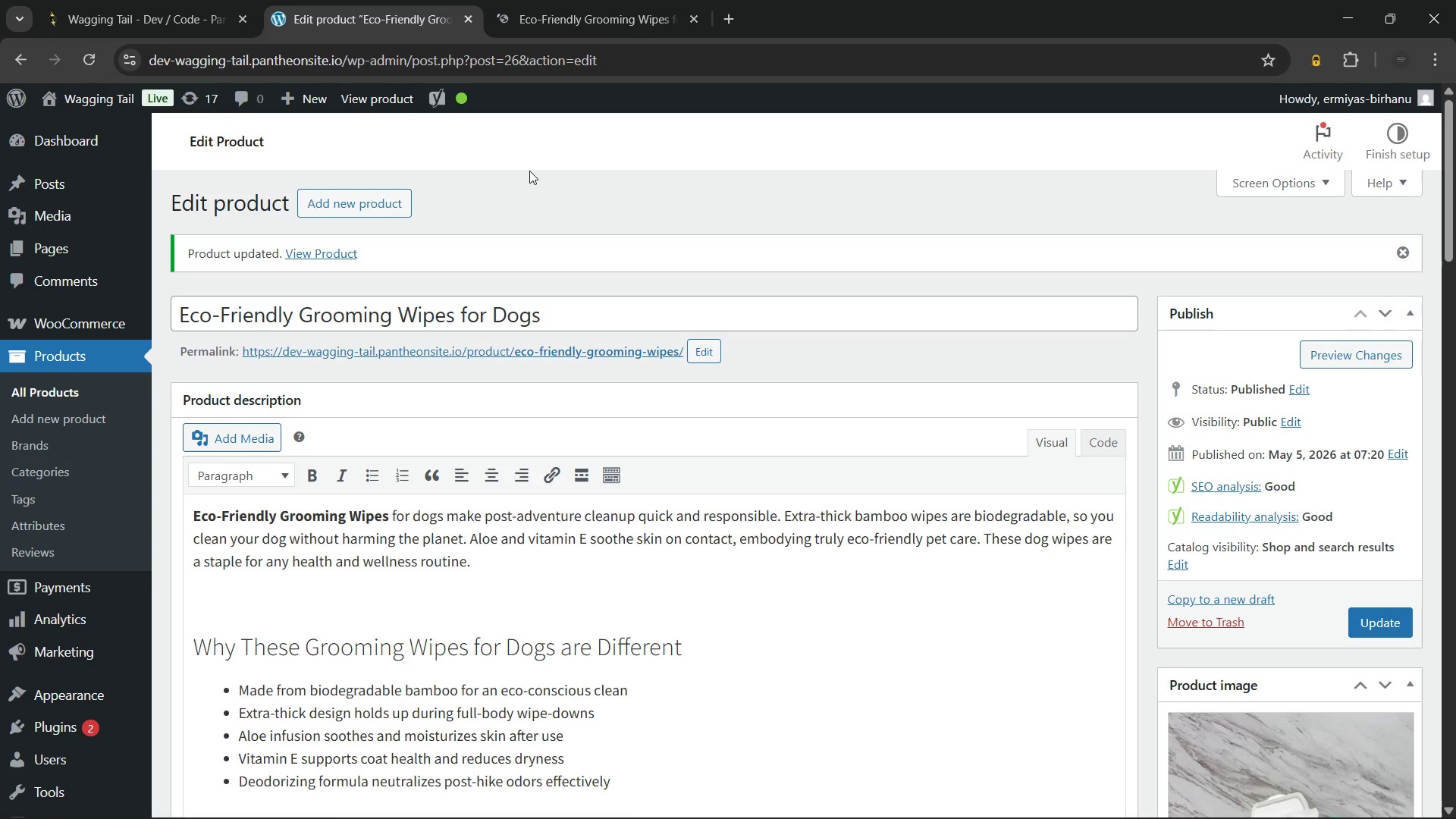 
left_click([589, 0])
 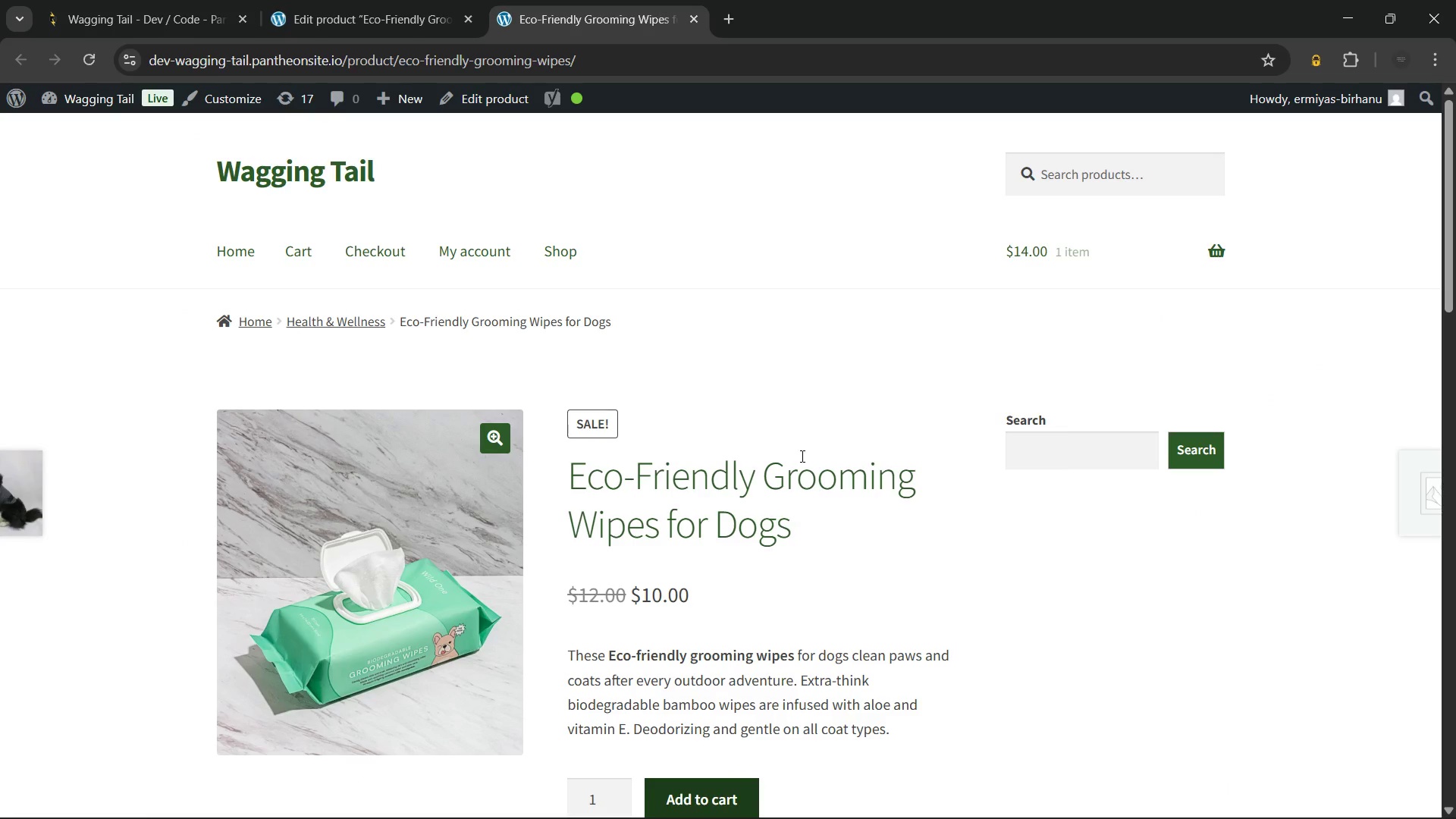 
wait(5.81)
 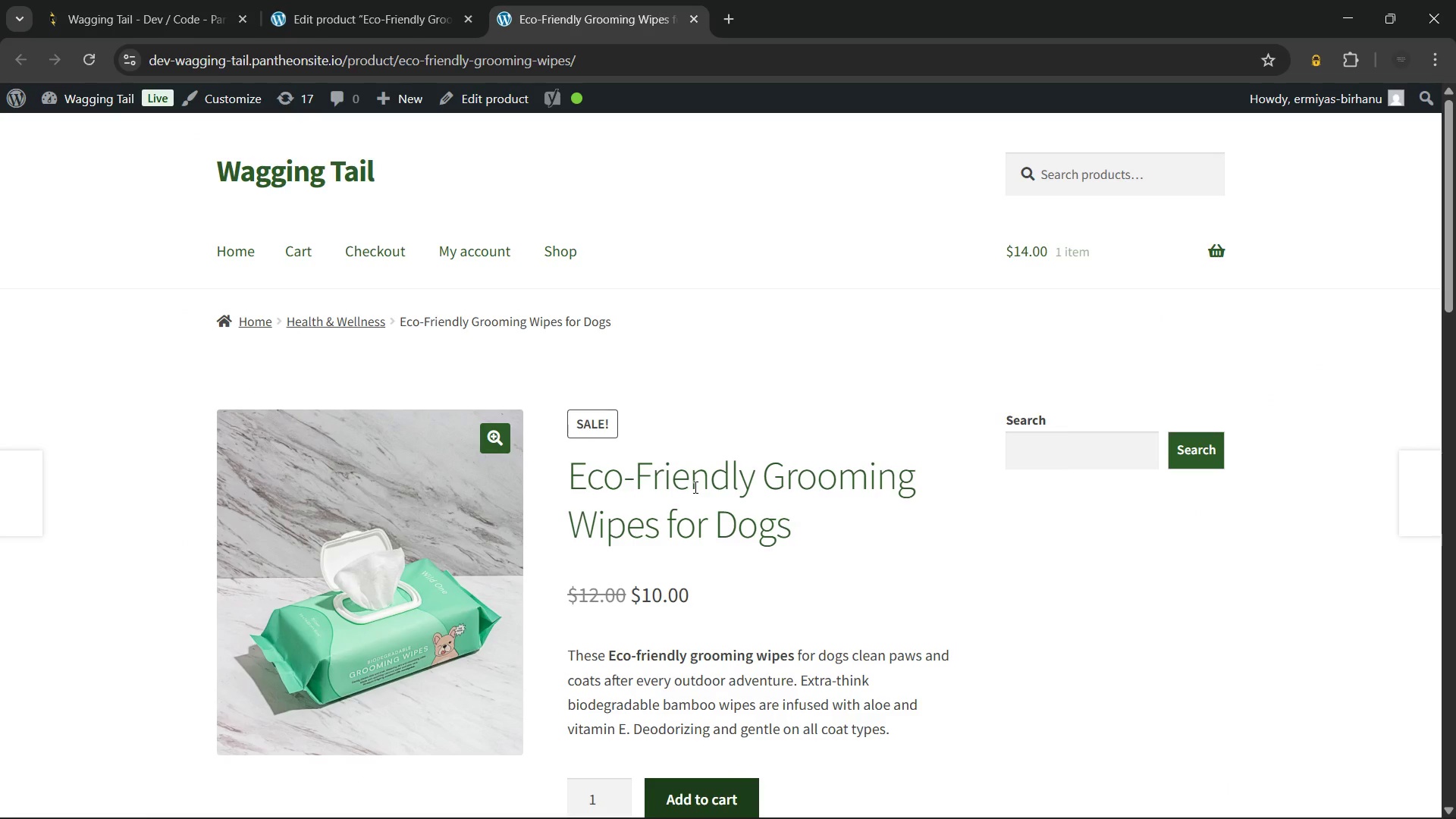 
mouse_move([773, 562])
 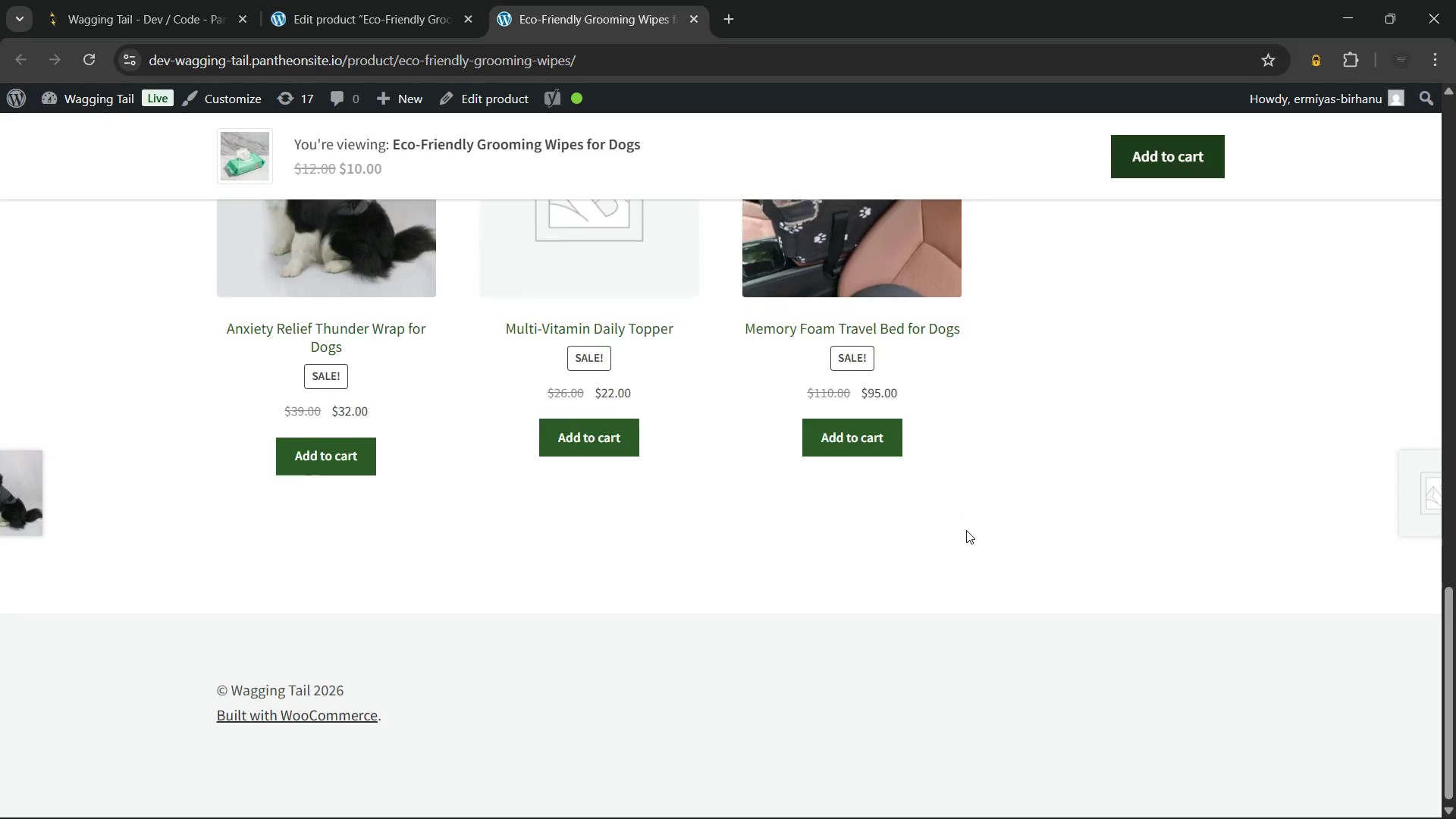 
wait(33.67)
 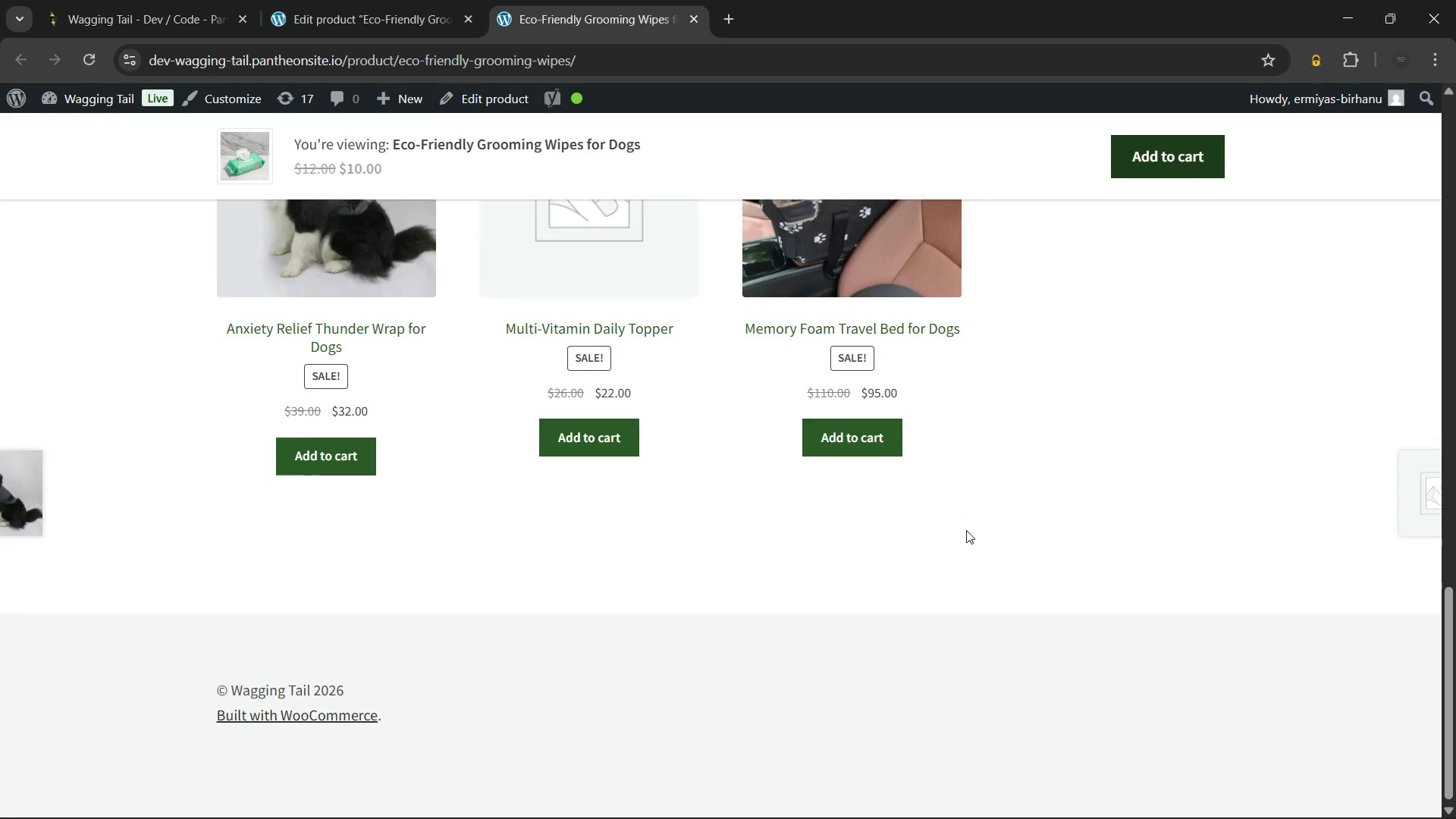 
left_click_drag(start_coordinate=[802, 534], to_coordinate=[568, 470])
 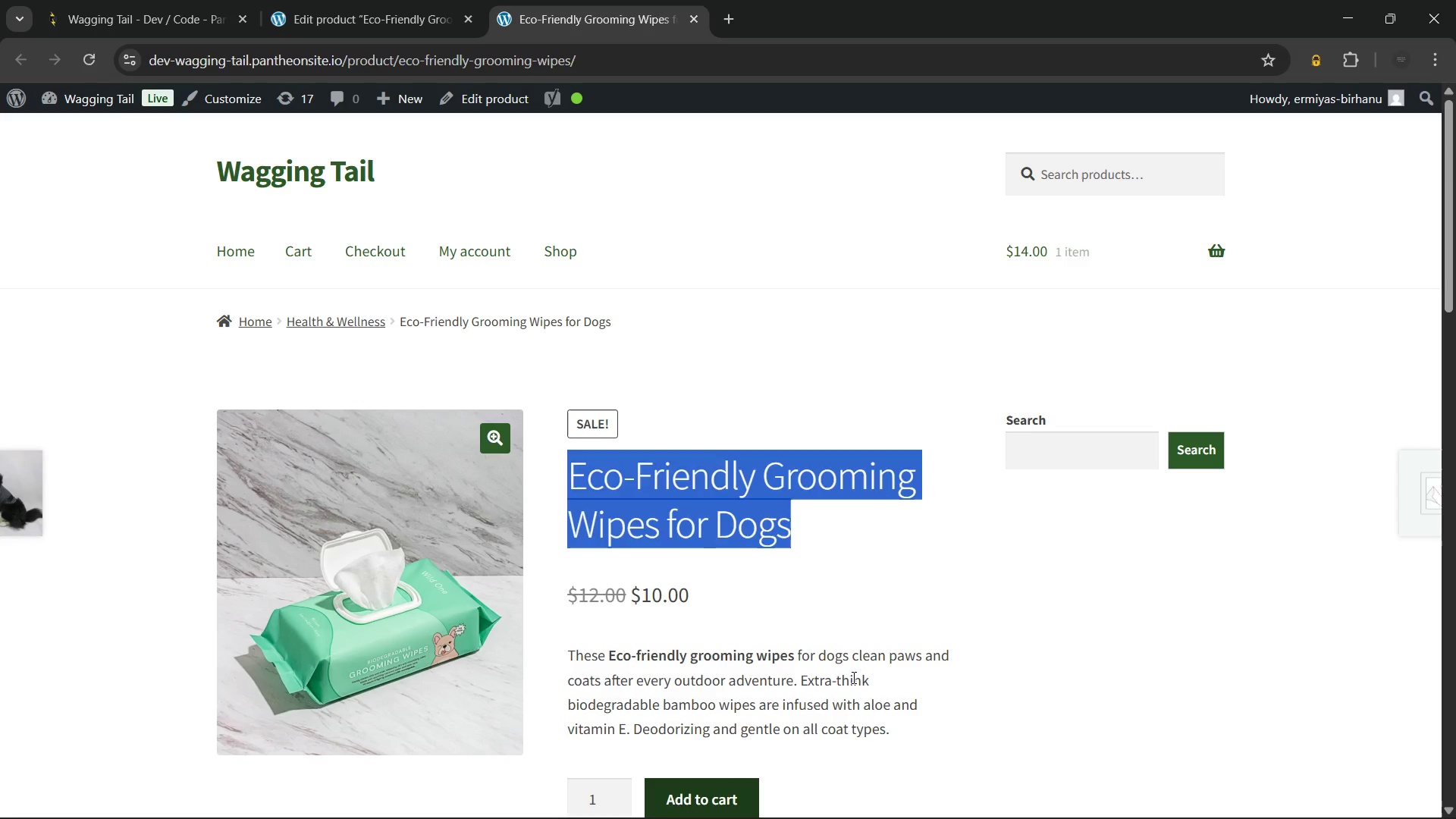 
left_click([852, 677])
 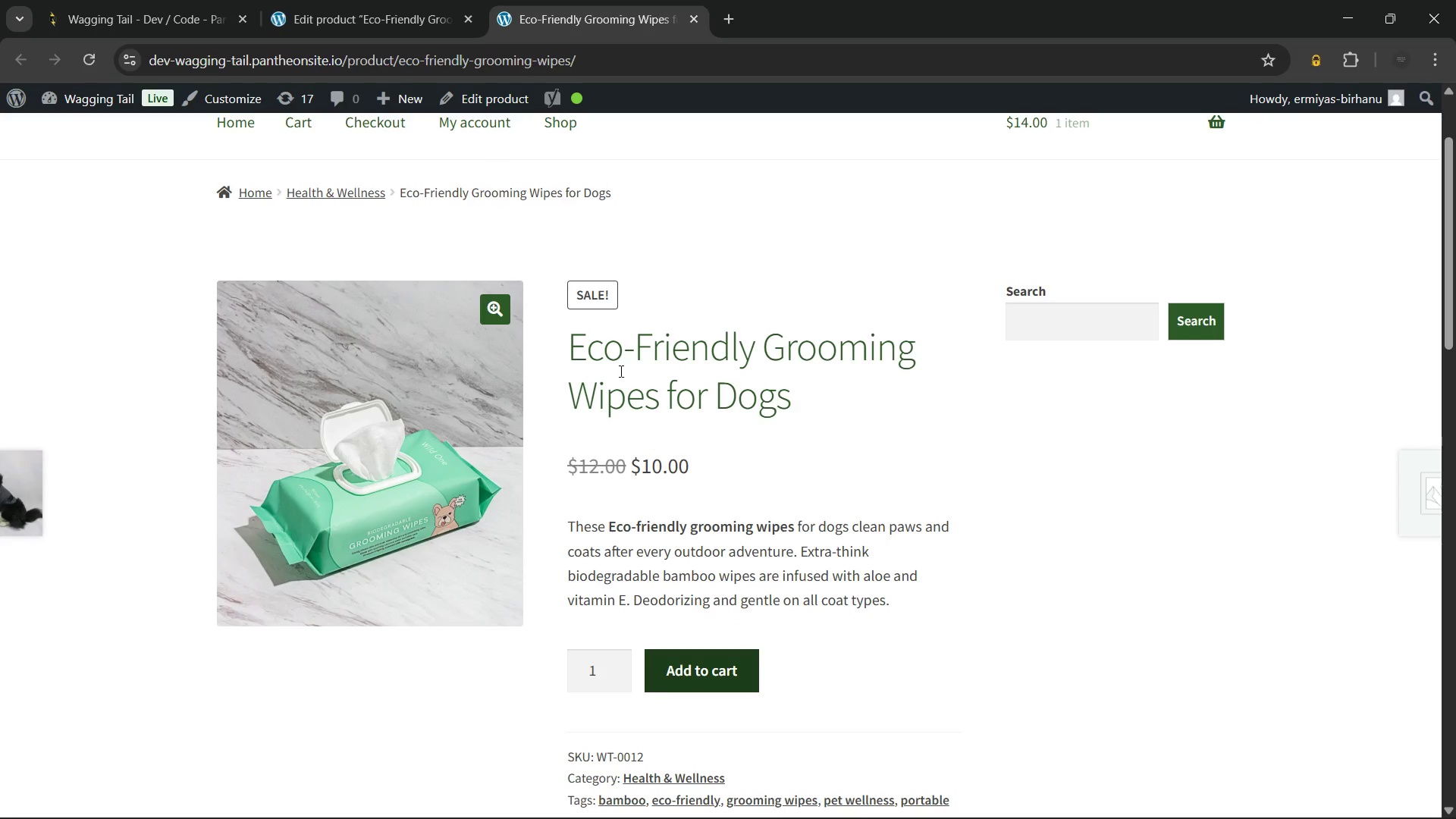 
left_click([437, 0])
 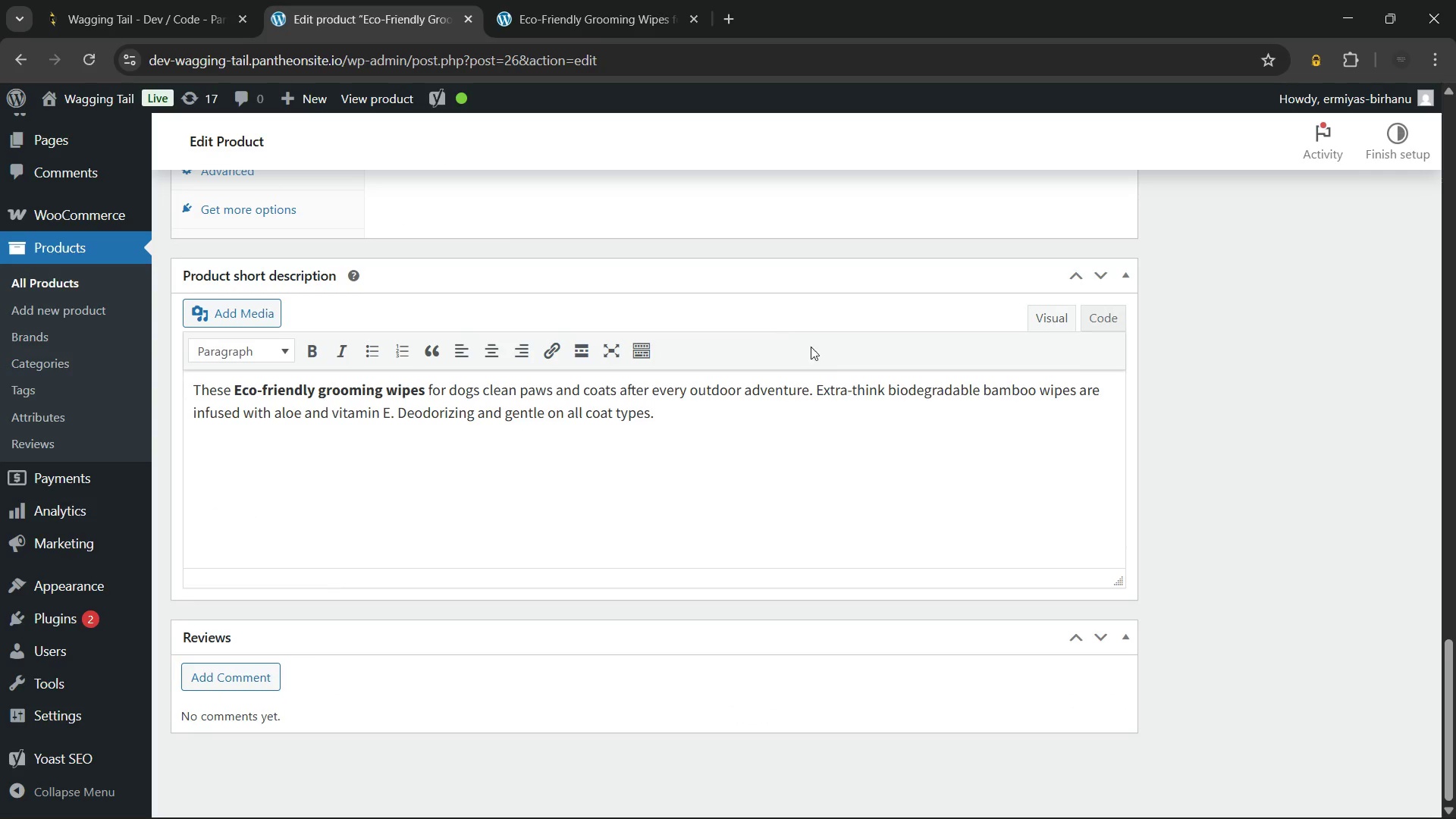 
wait(5.16)
 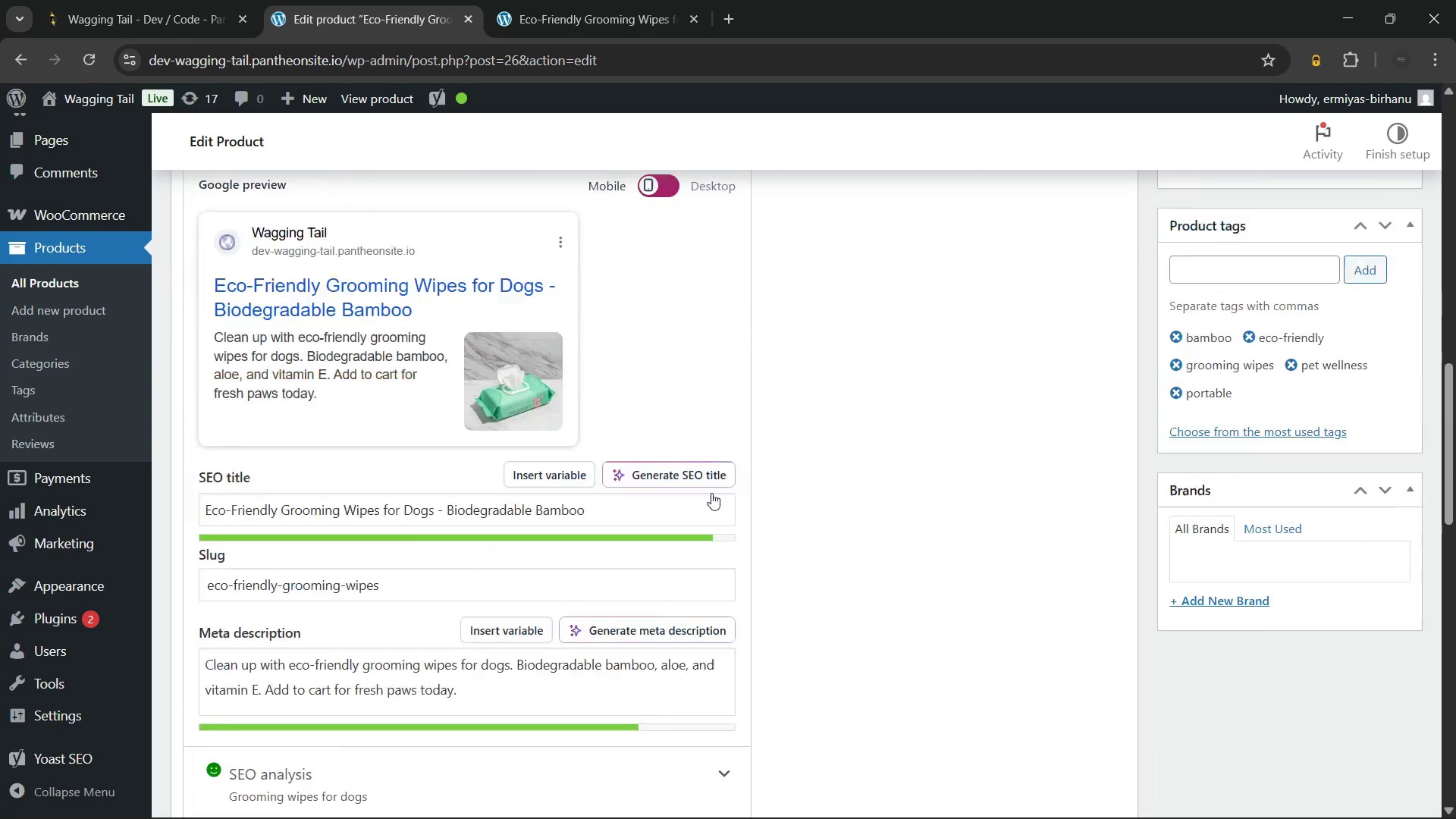 
left_click([879, 390])
 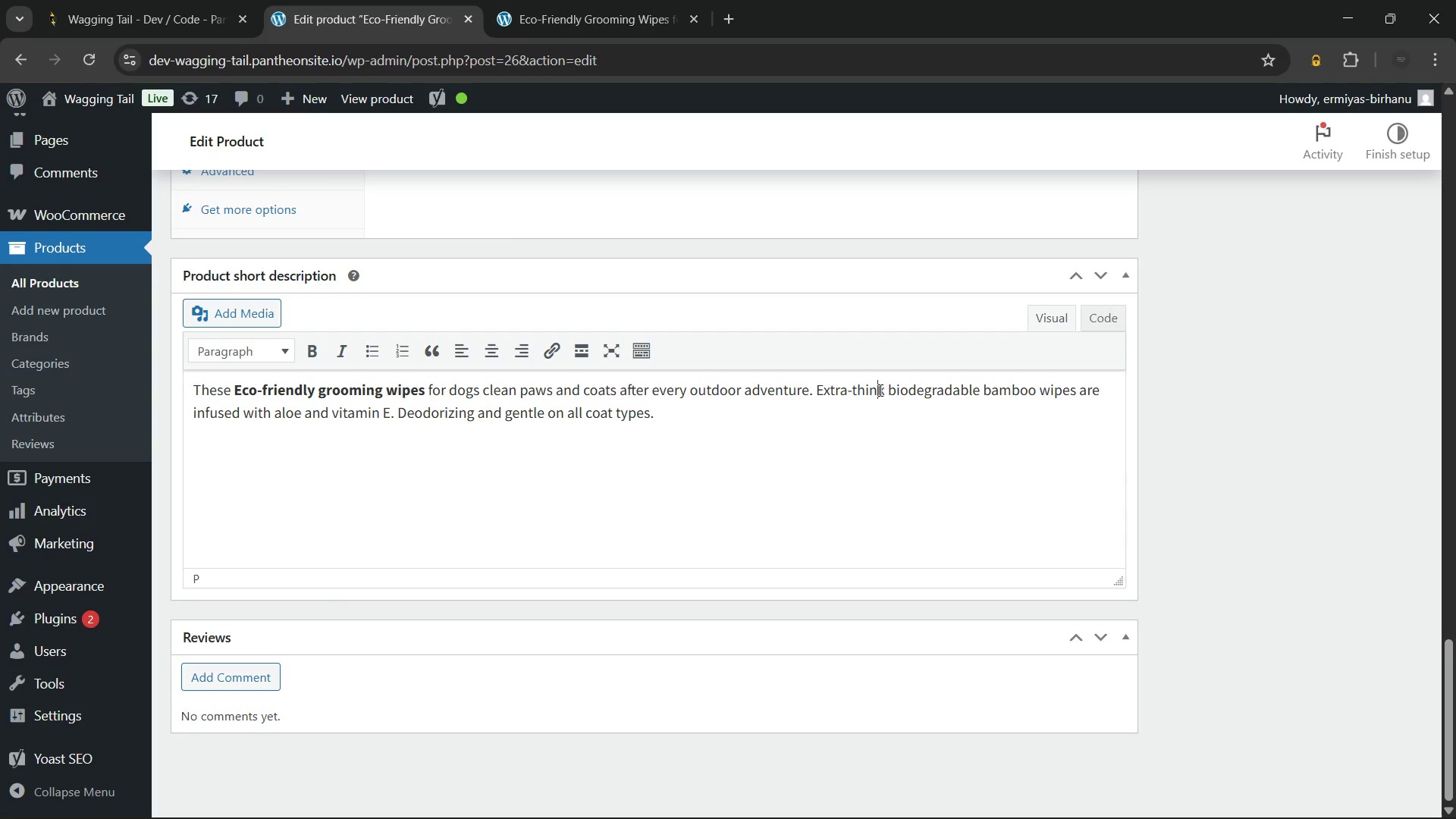 
key(Backspace)
 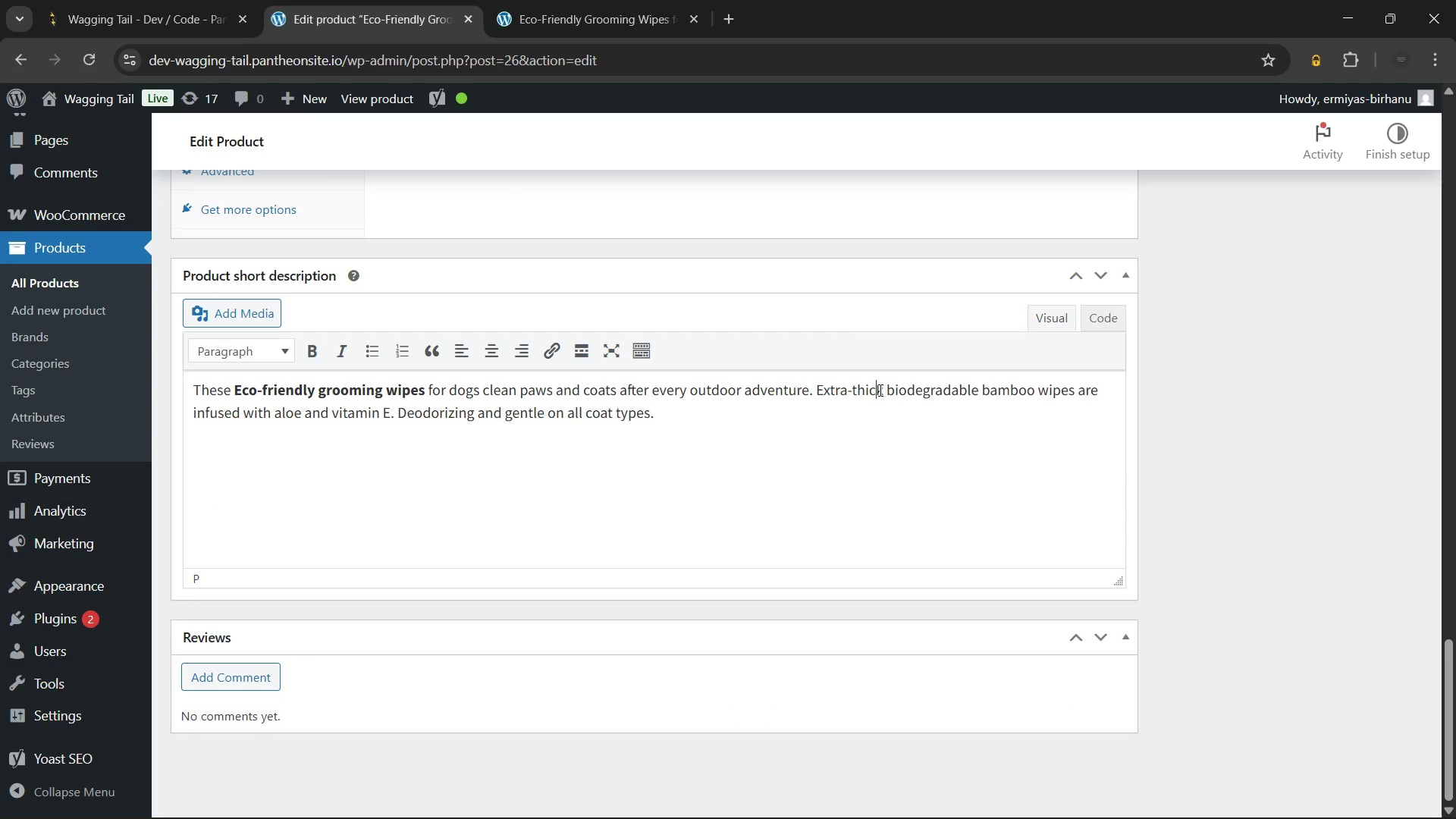 
key(C)
 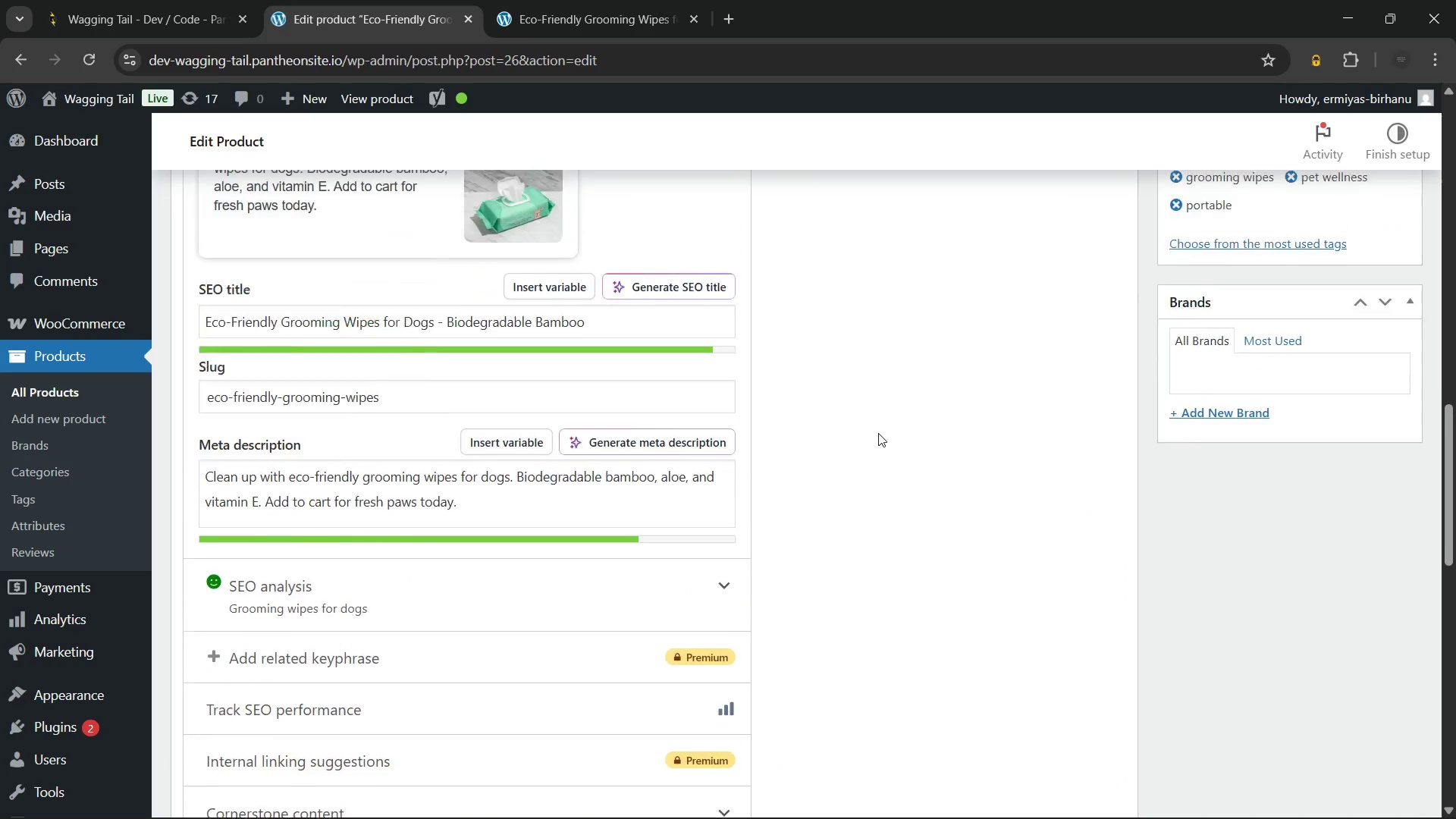 
left_click([648, 0])
 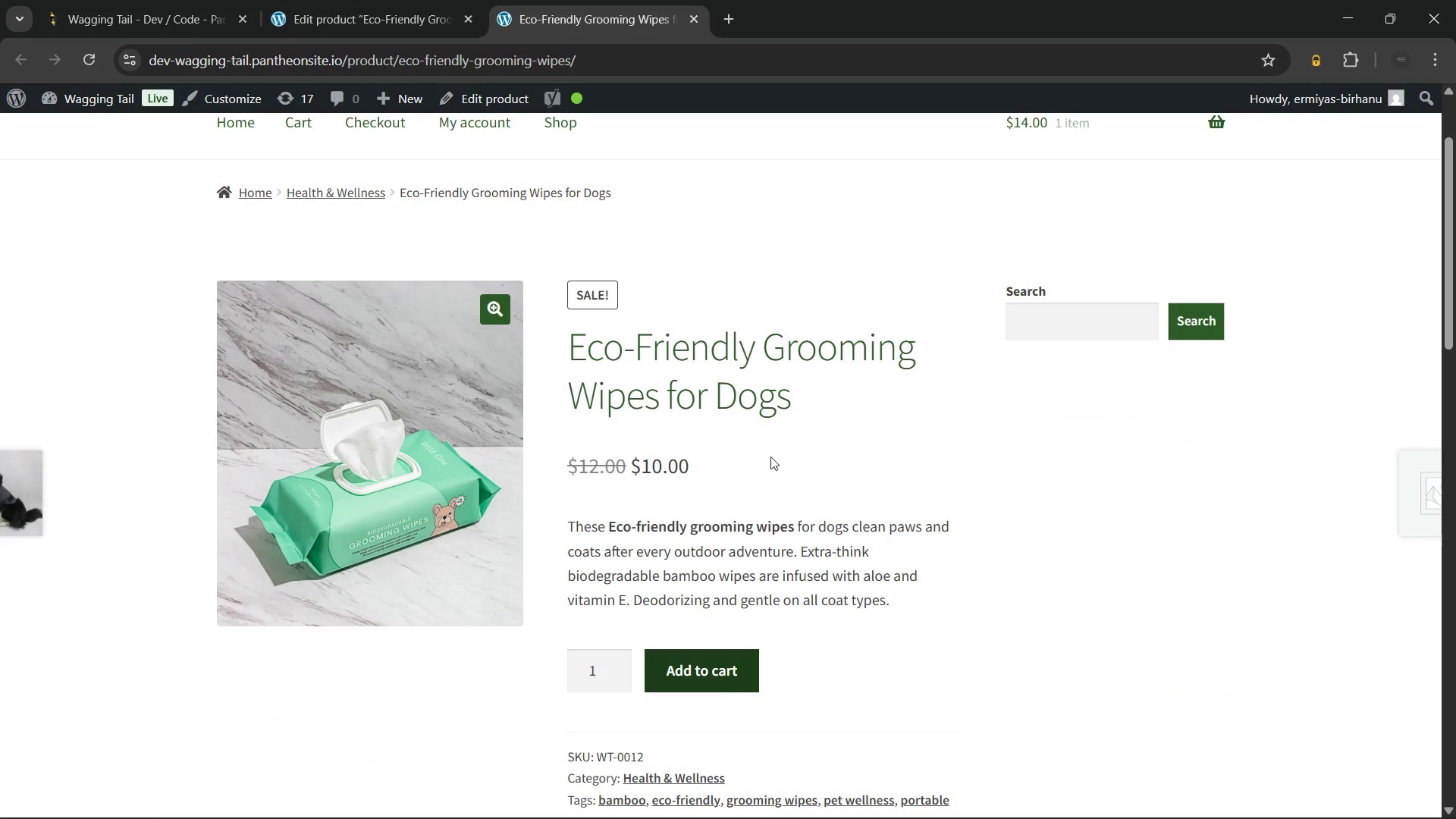 
mouse_move([775, 462])
 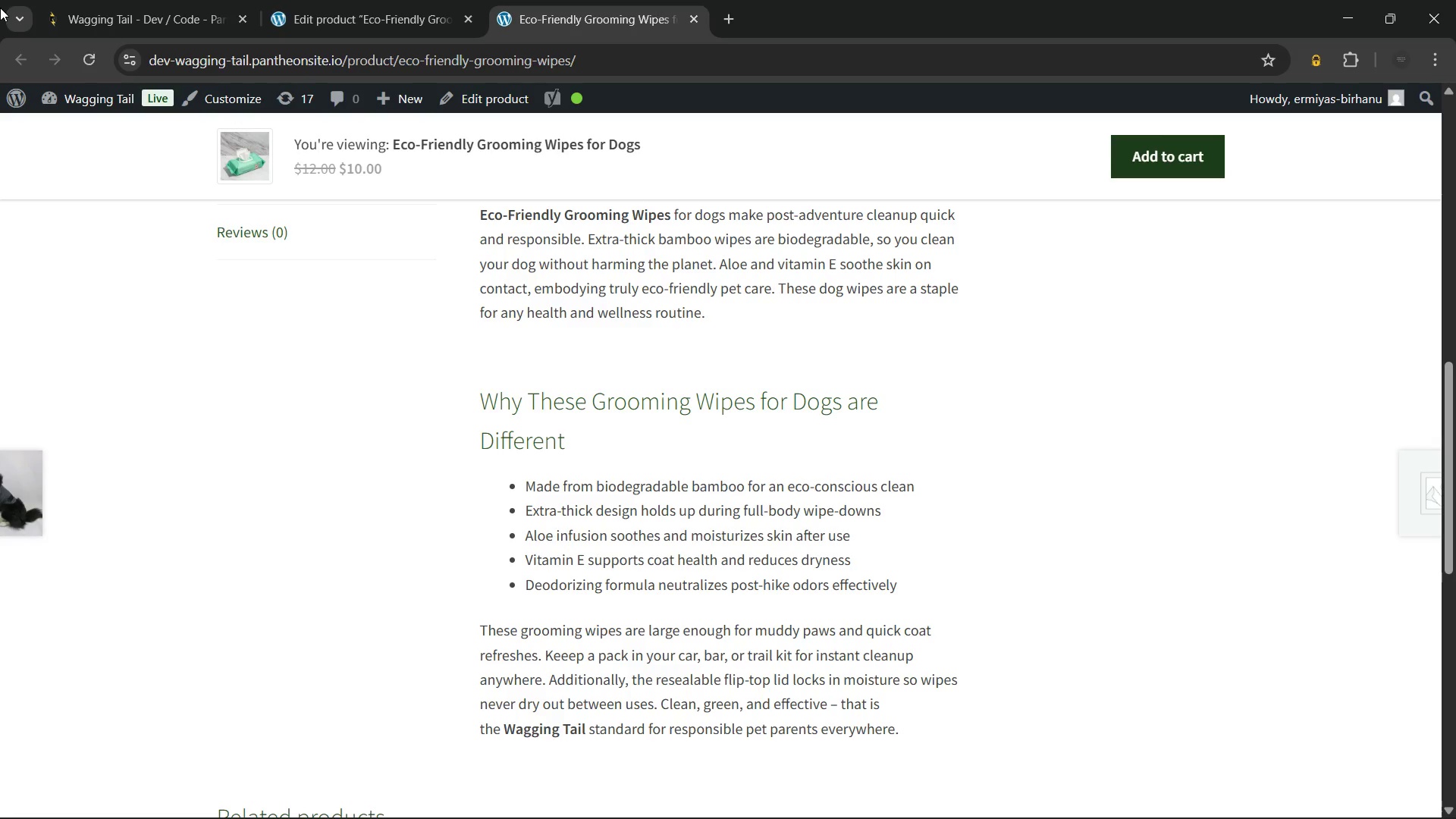 
wait(30.14)
 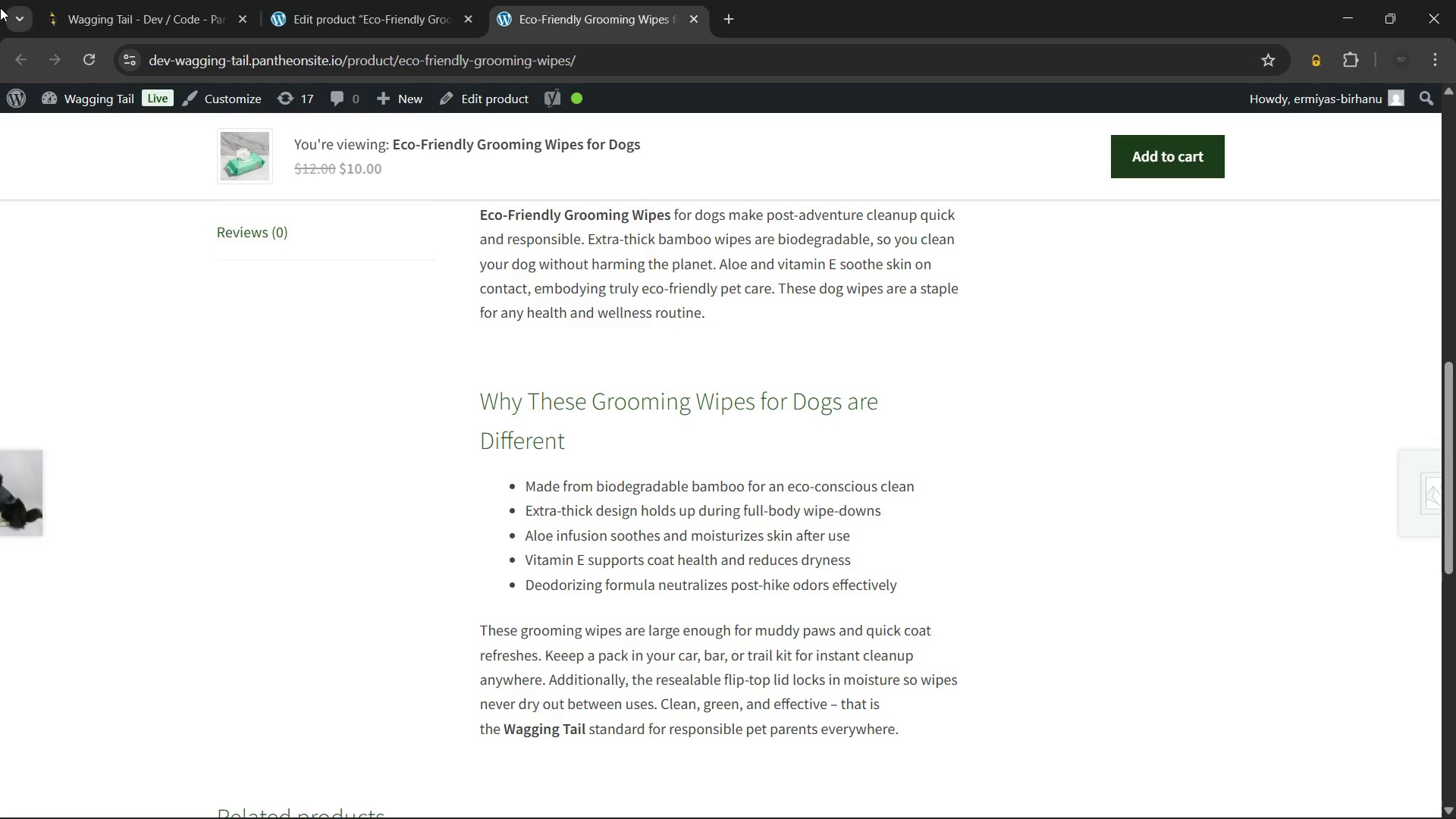 
scroll: coordinate [0, 8], scroll_direction: down, amount: 3.0
 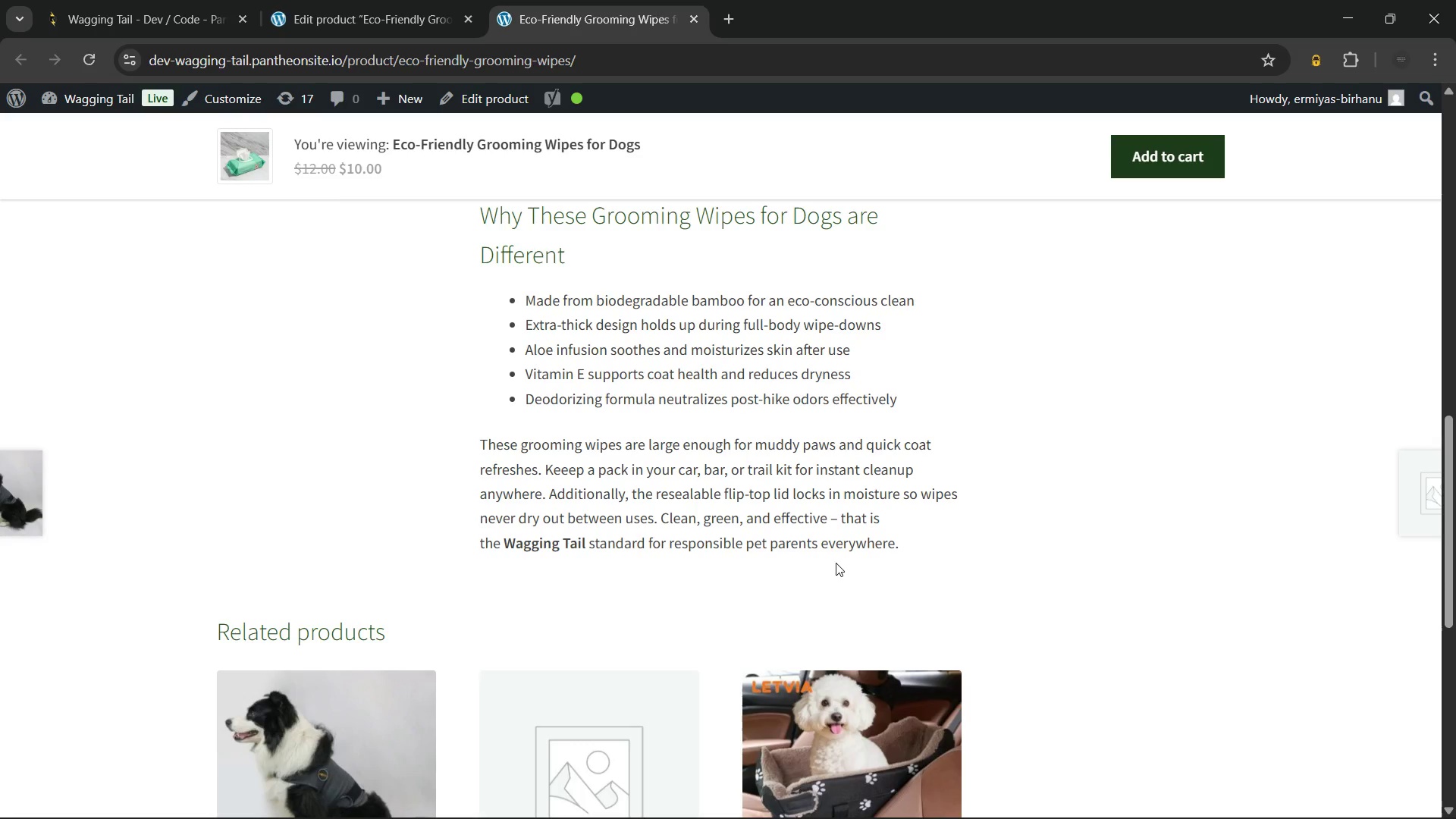 
wait(26.0)
 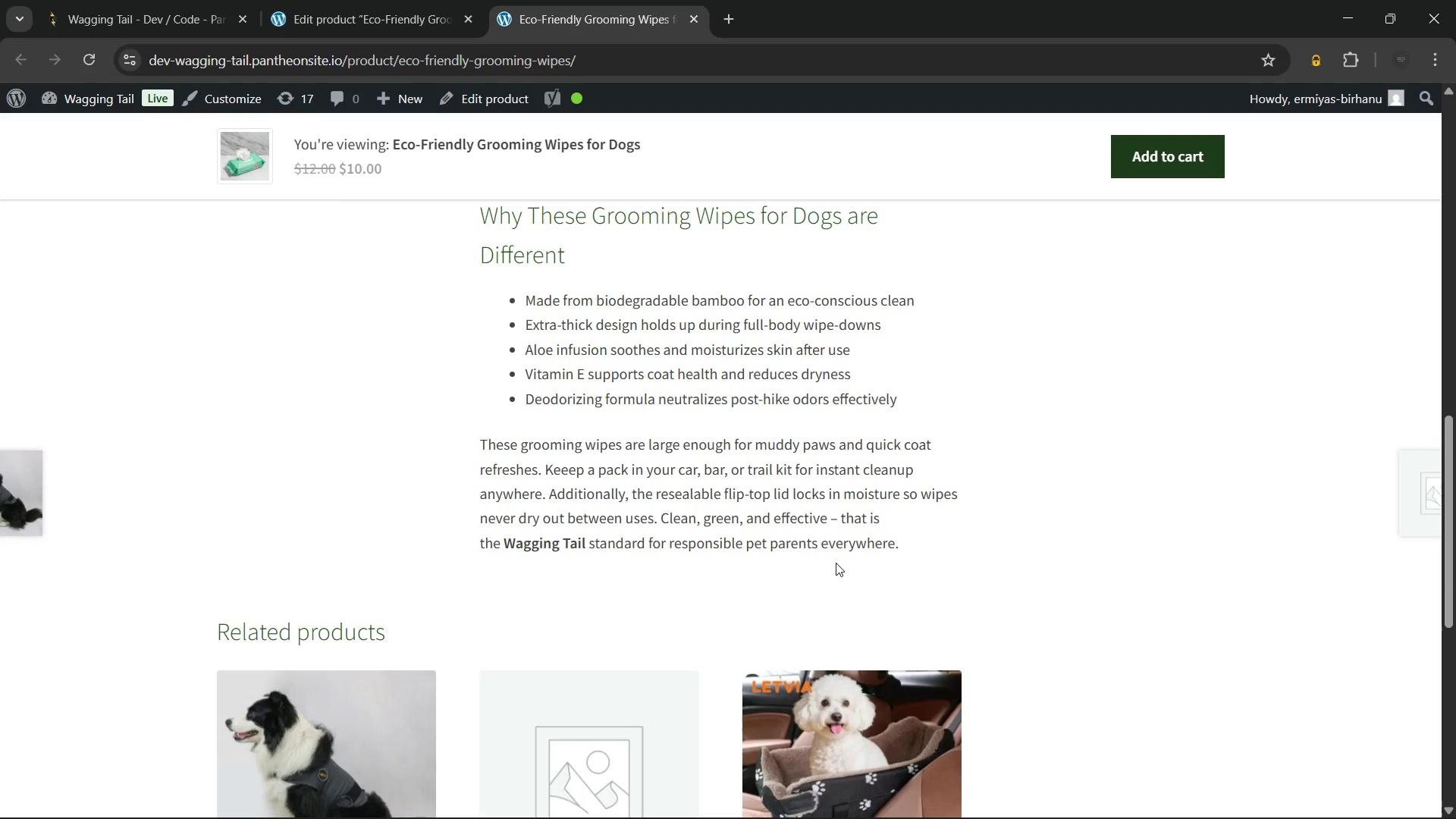 
left_click_drag(start_coordinate=[634, 544], to_coordinate=[915, 542])
 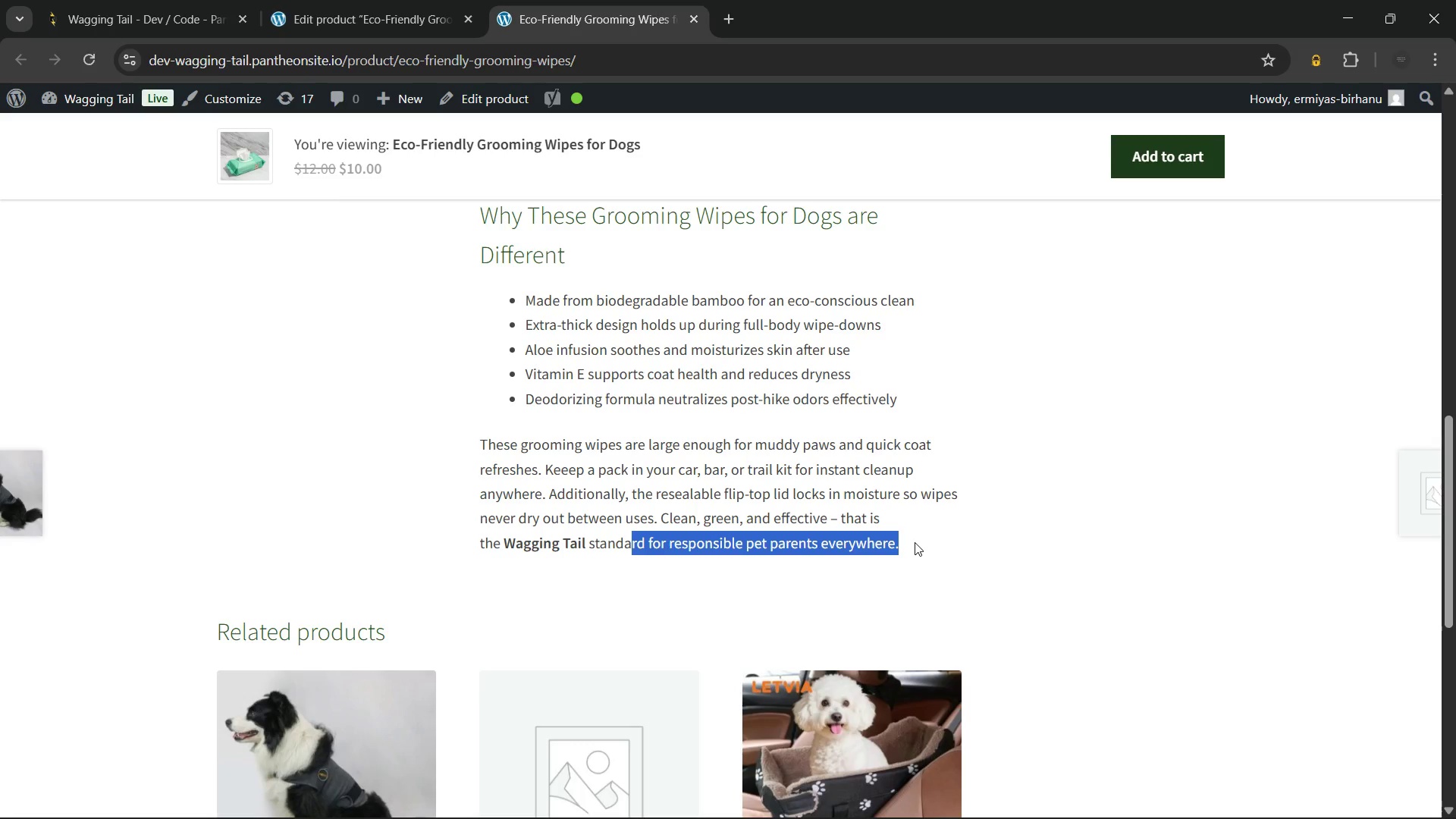 
left_click([915, 542])
 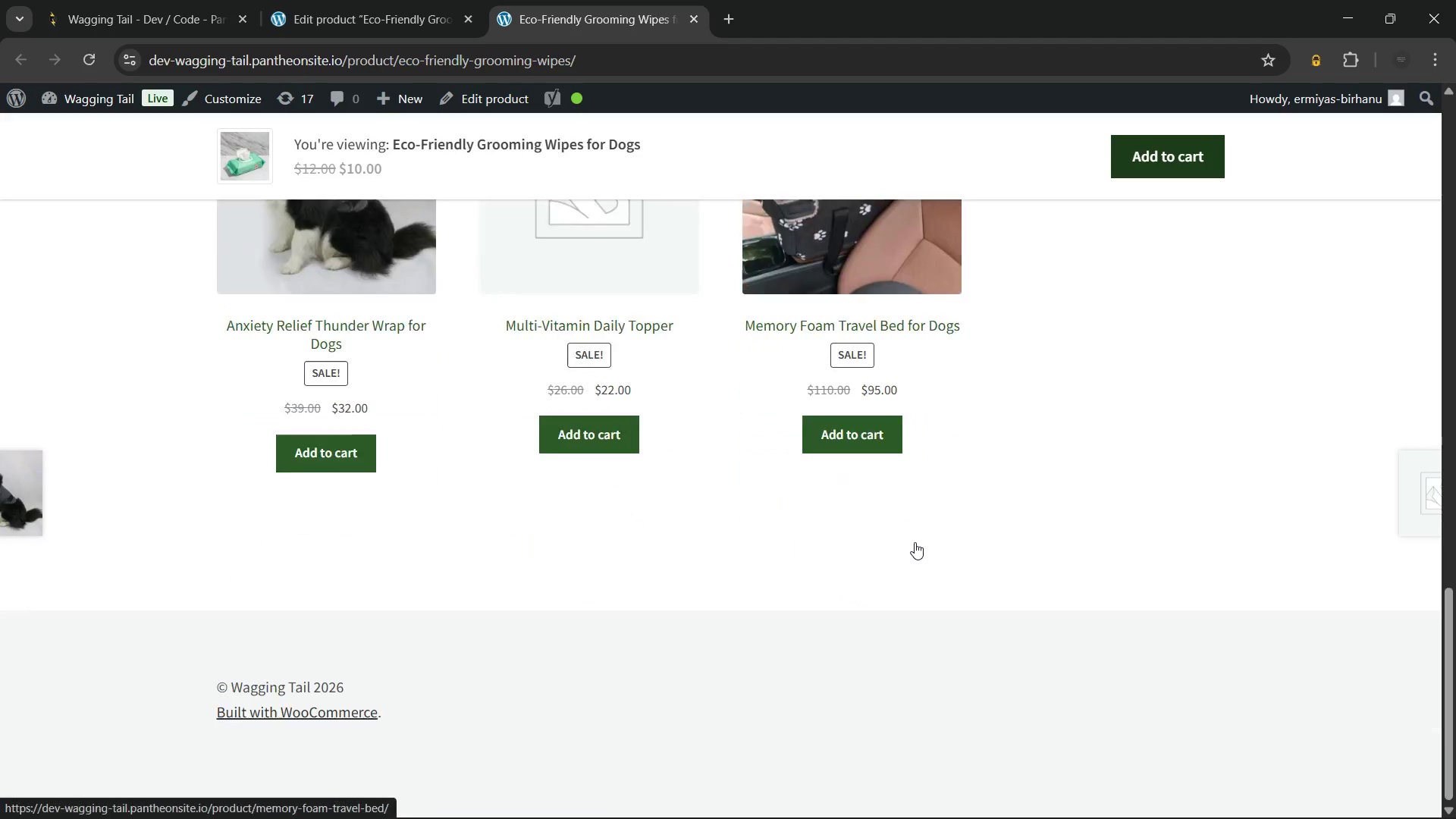 
wait(51.7)
 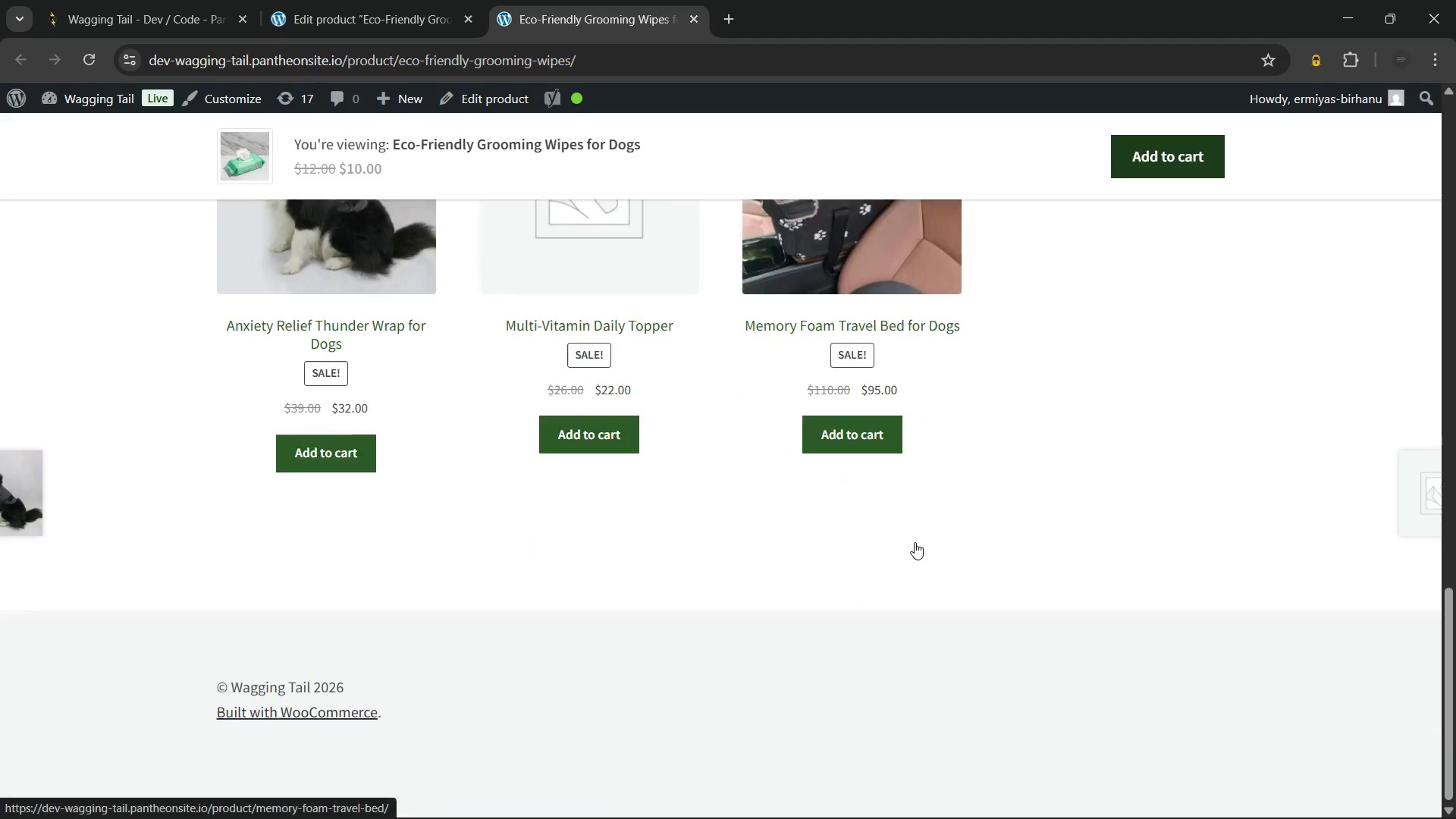 
left_click([699, 22])
 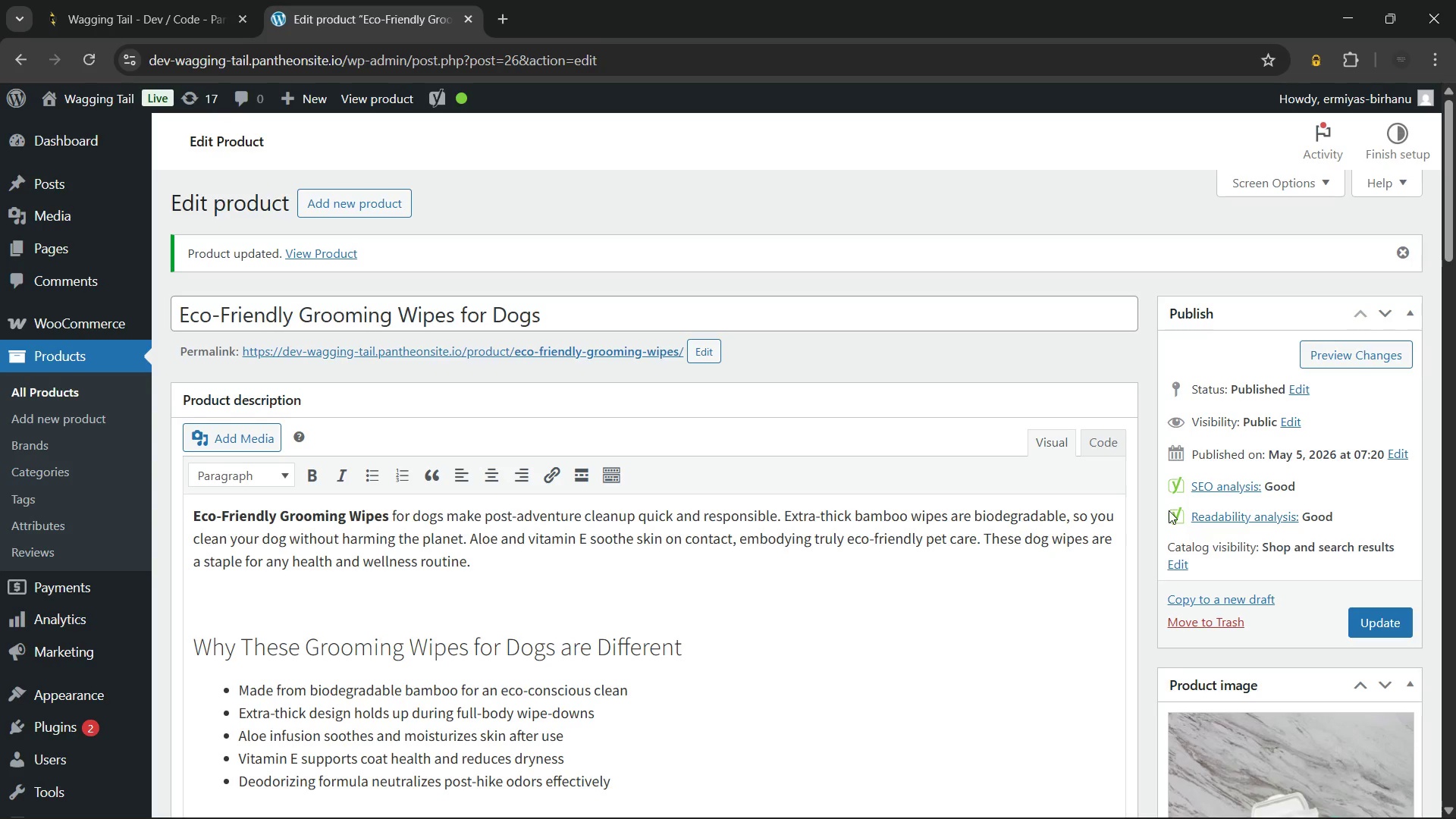 
wait(5.61)
 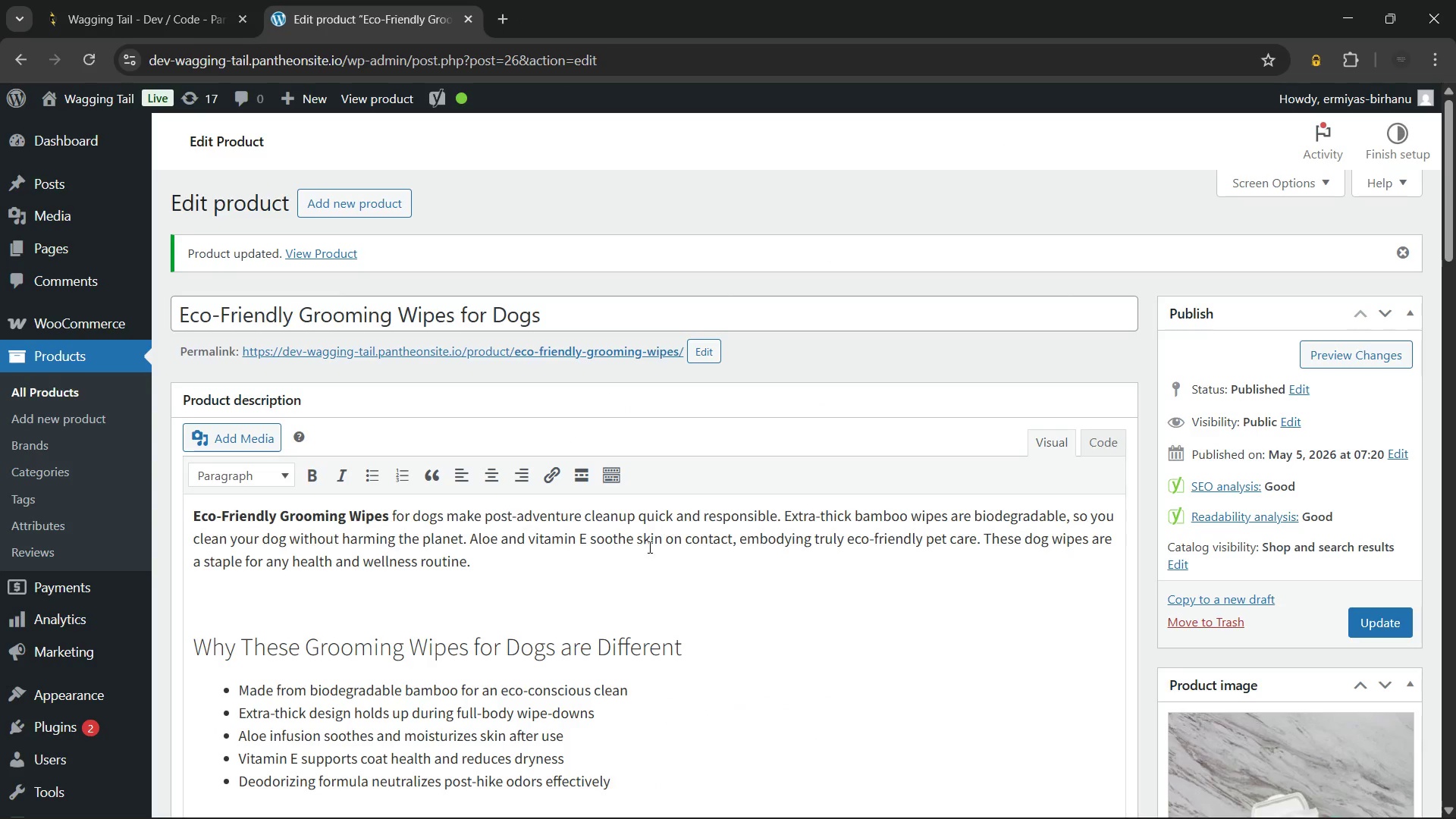 
left_click([1368, 626])
 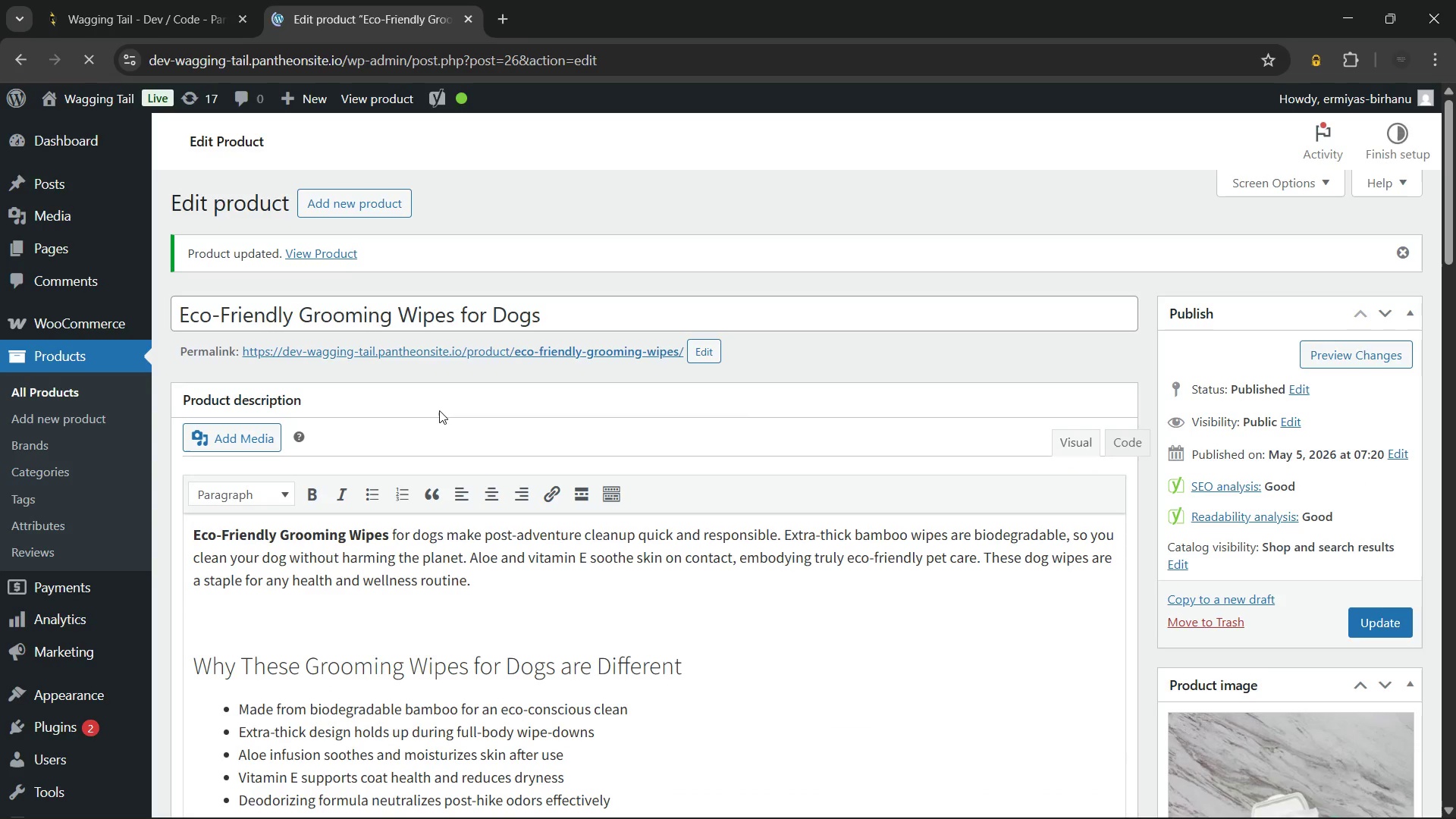 
wait(27.45)
 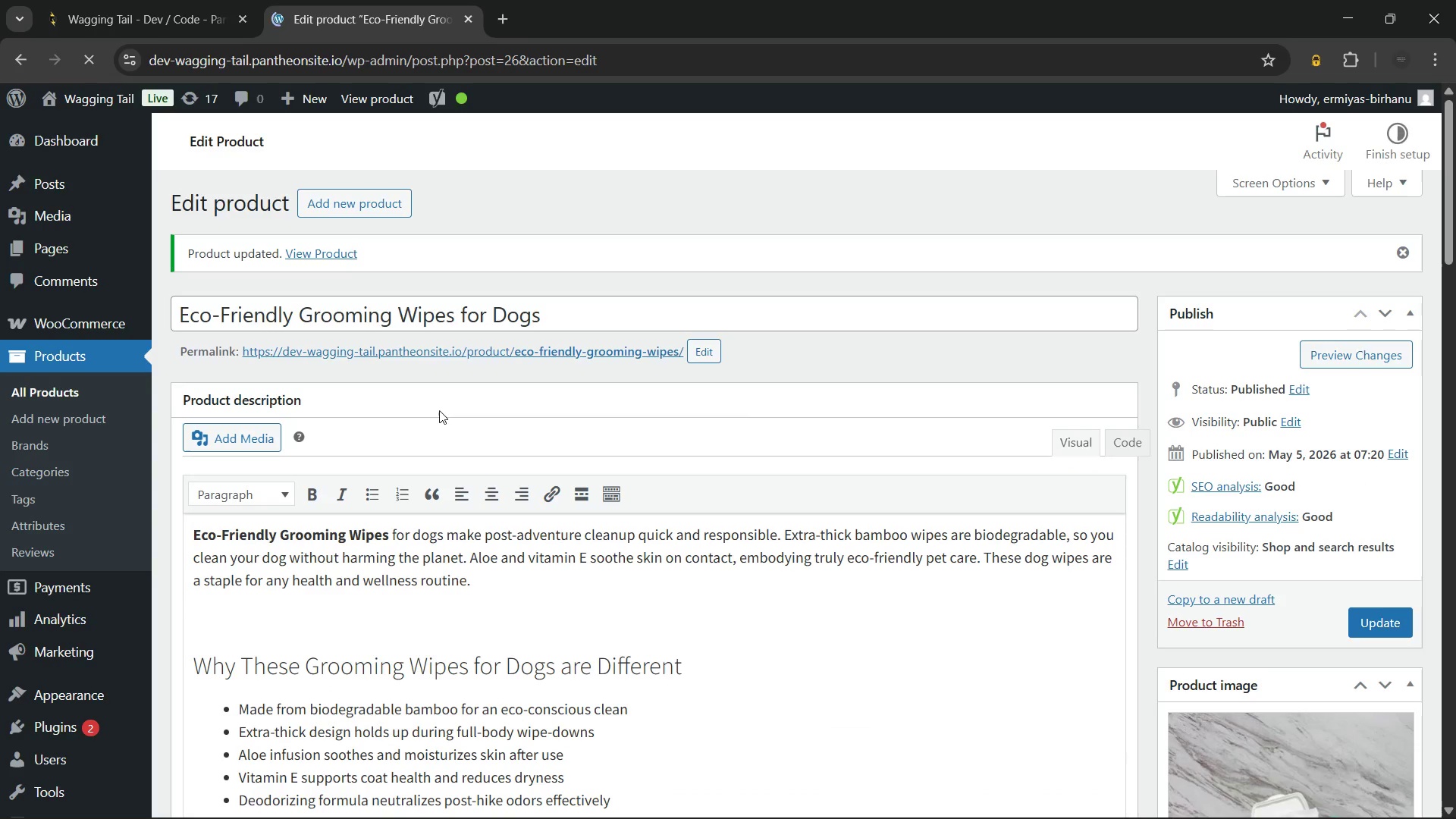 
left_click([101, 381])
 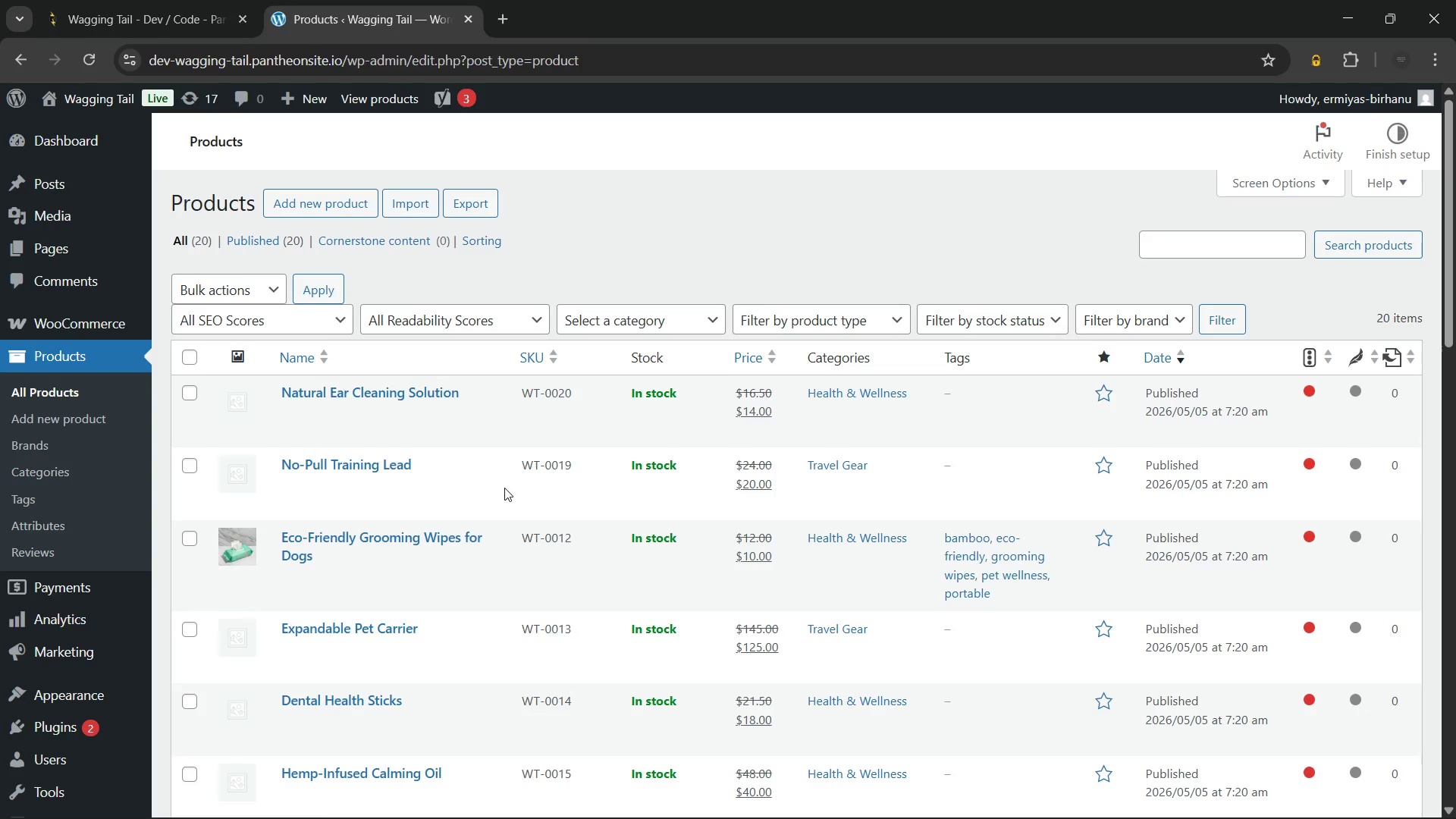 
wait(24.31)
 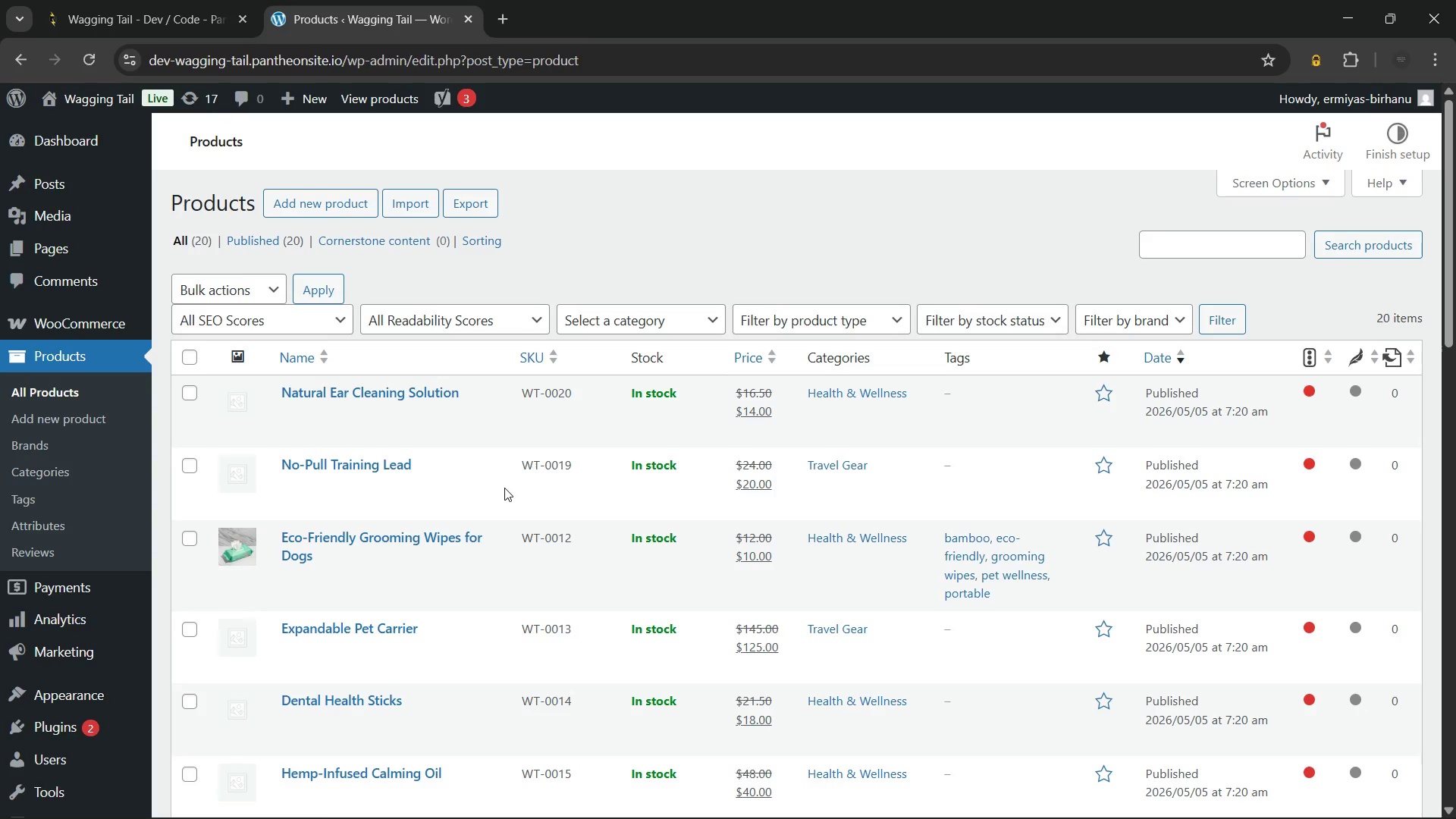 
left_click([374, 575])
 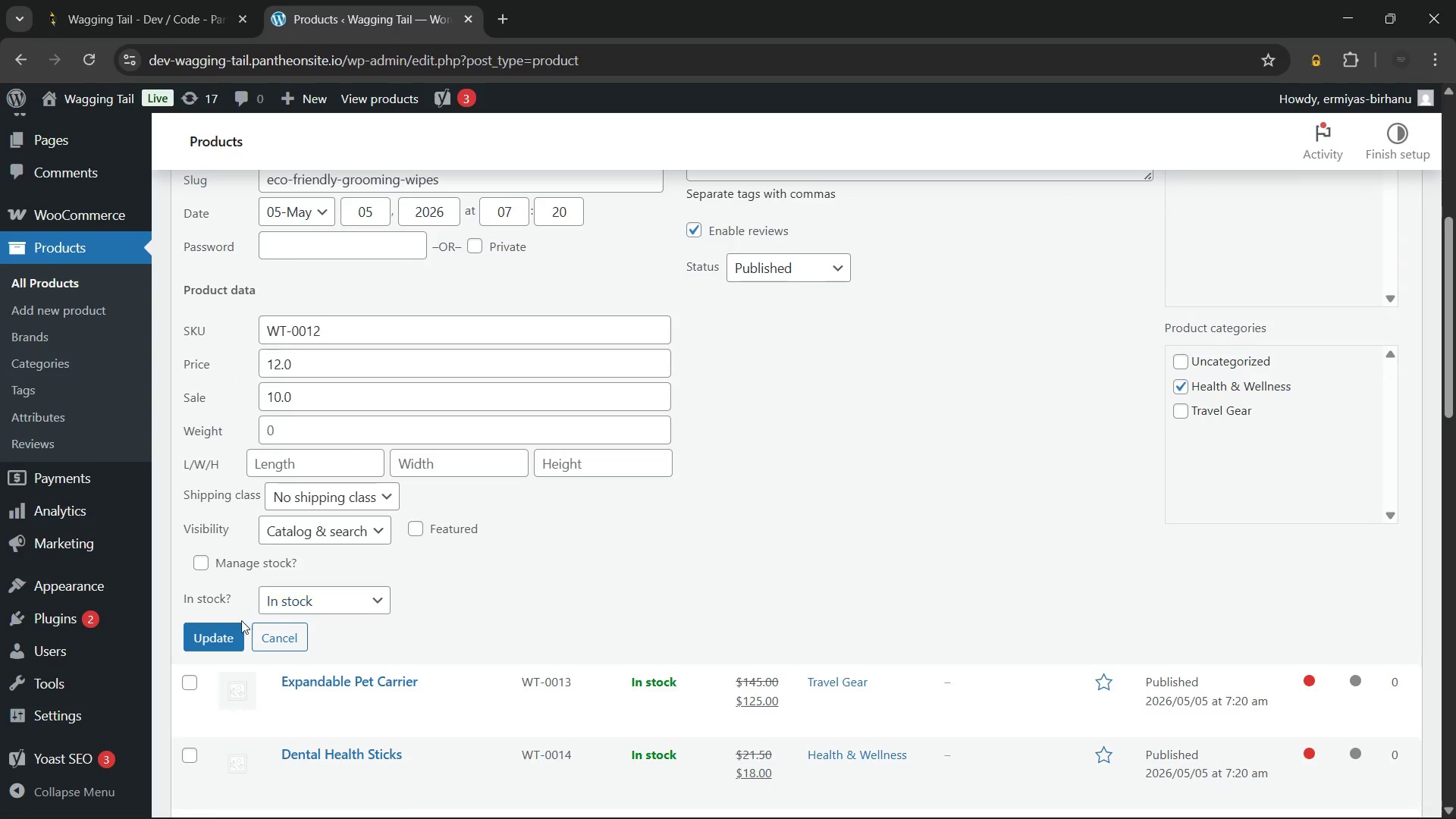 
left_click([223, 633])
 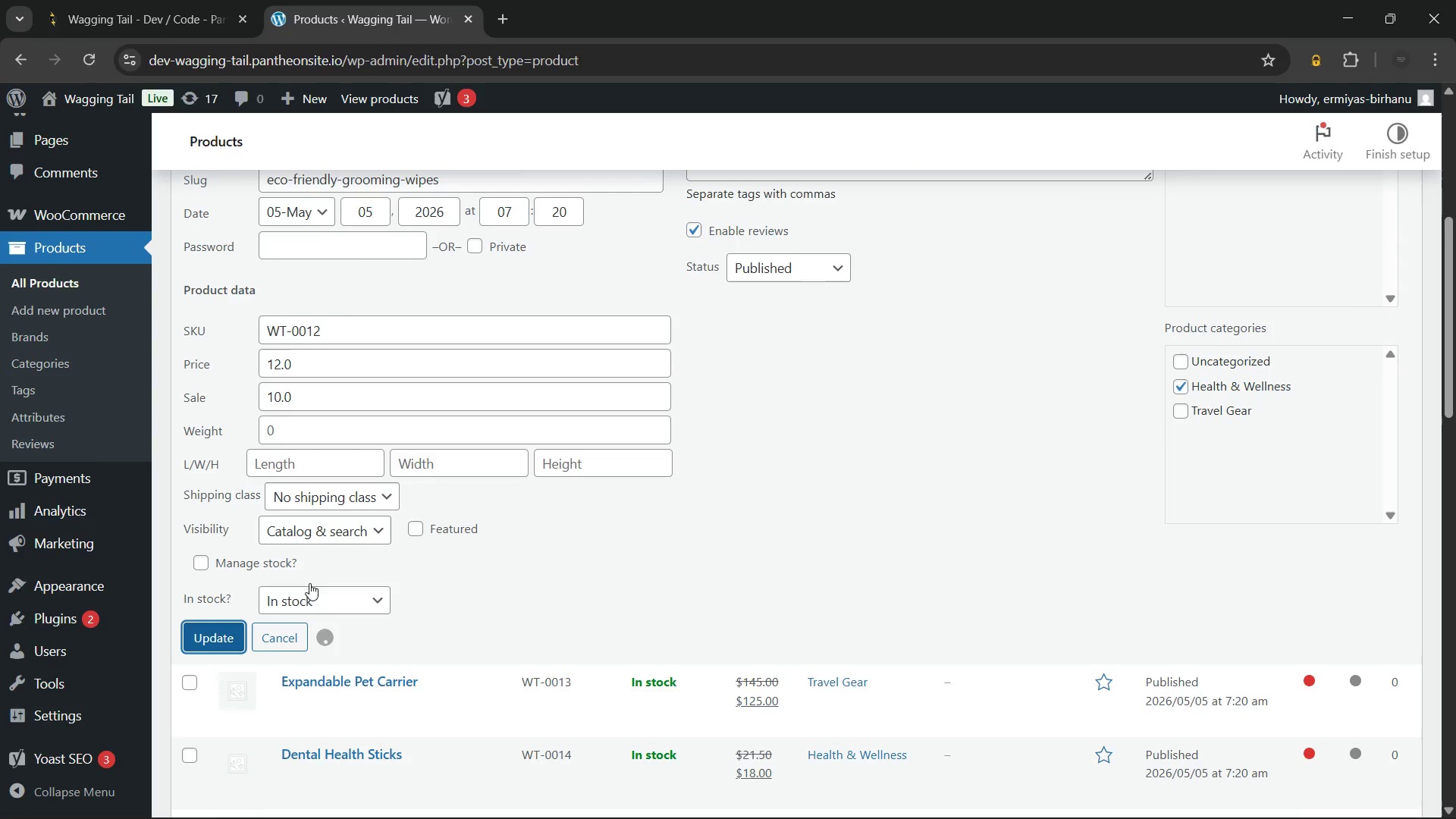 
mouse_move([582, 566])
 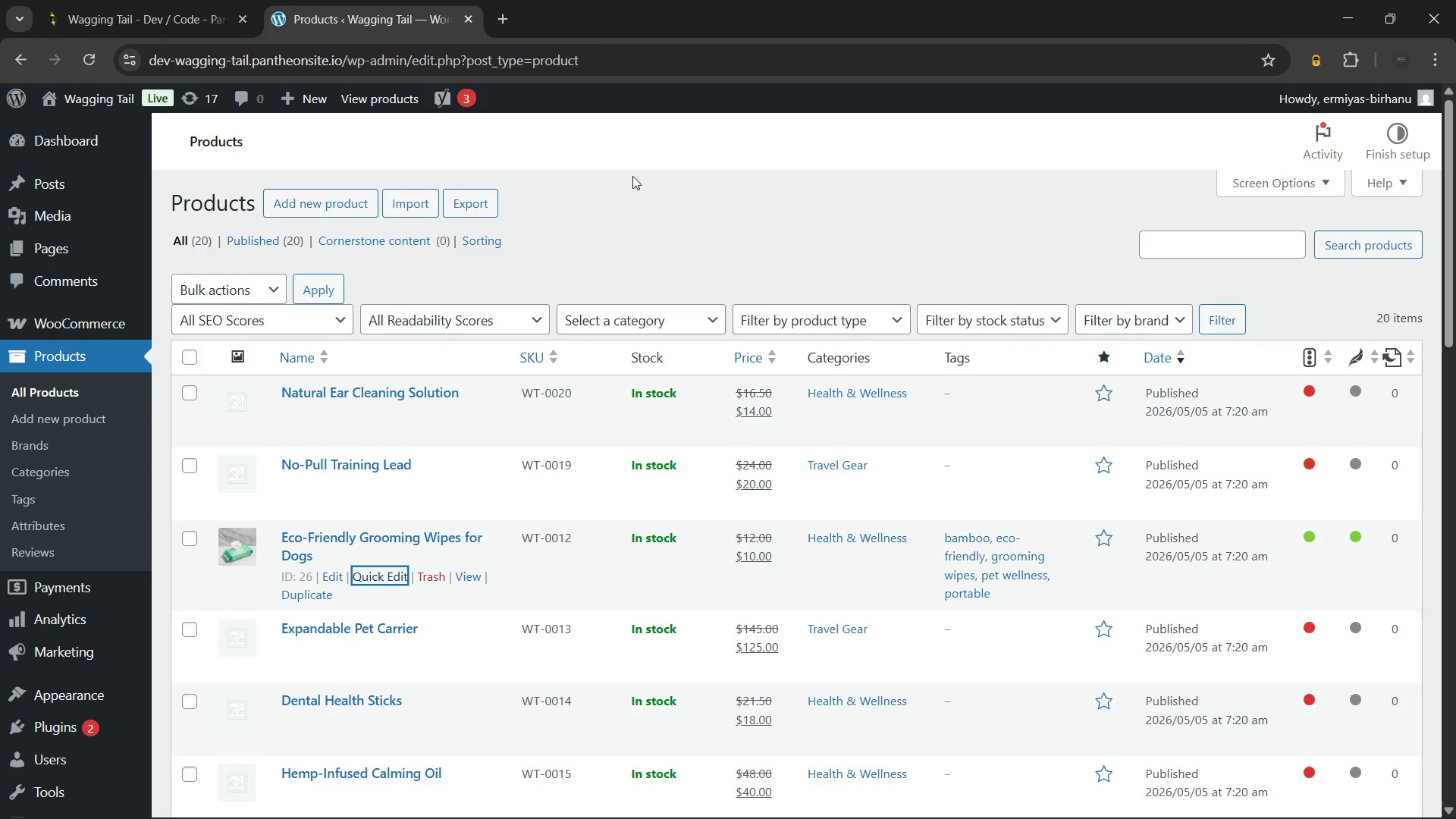 
left_click([632, 176])
 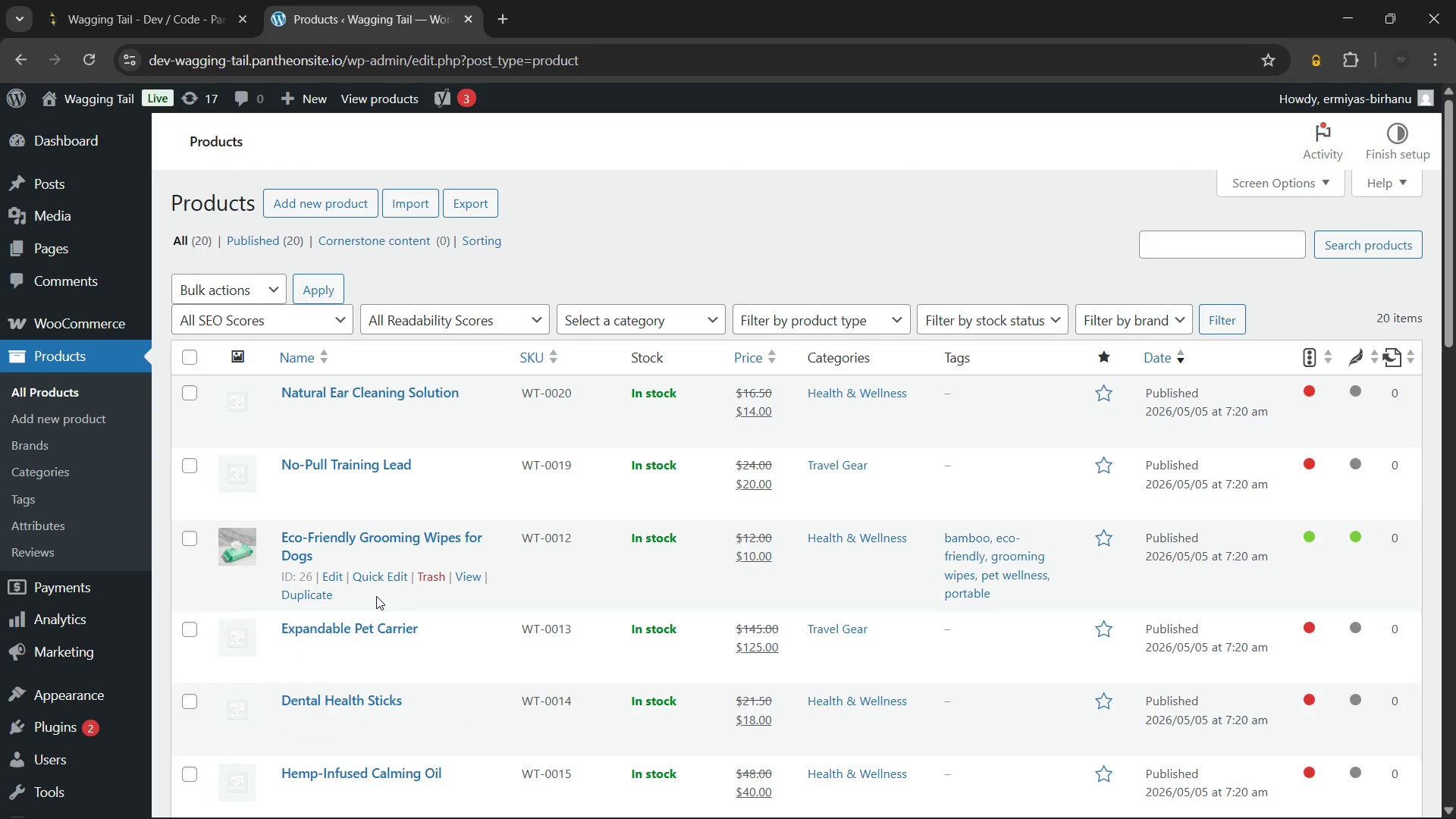 
mouse_move([407, 603])
 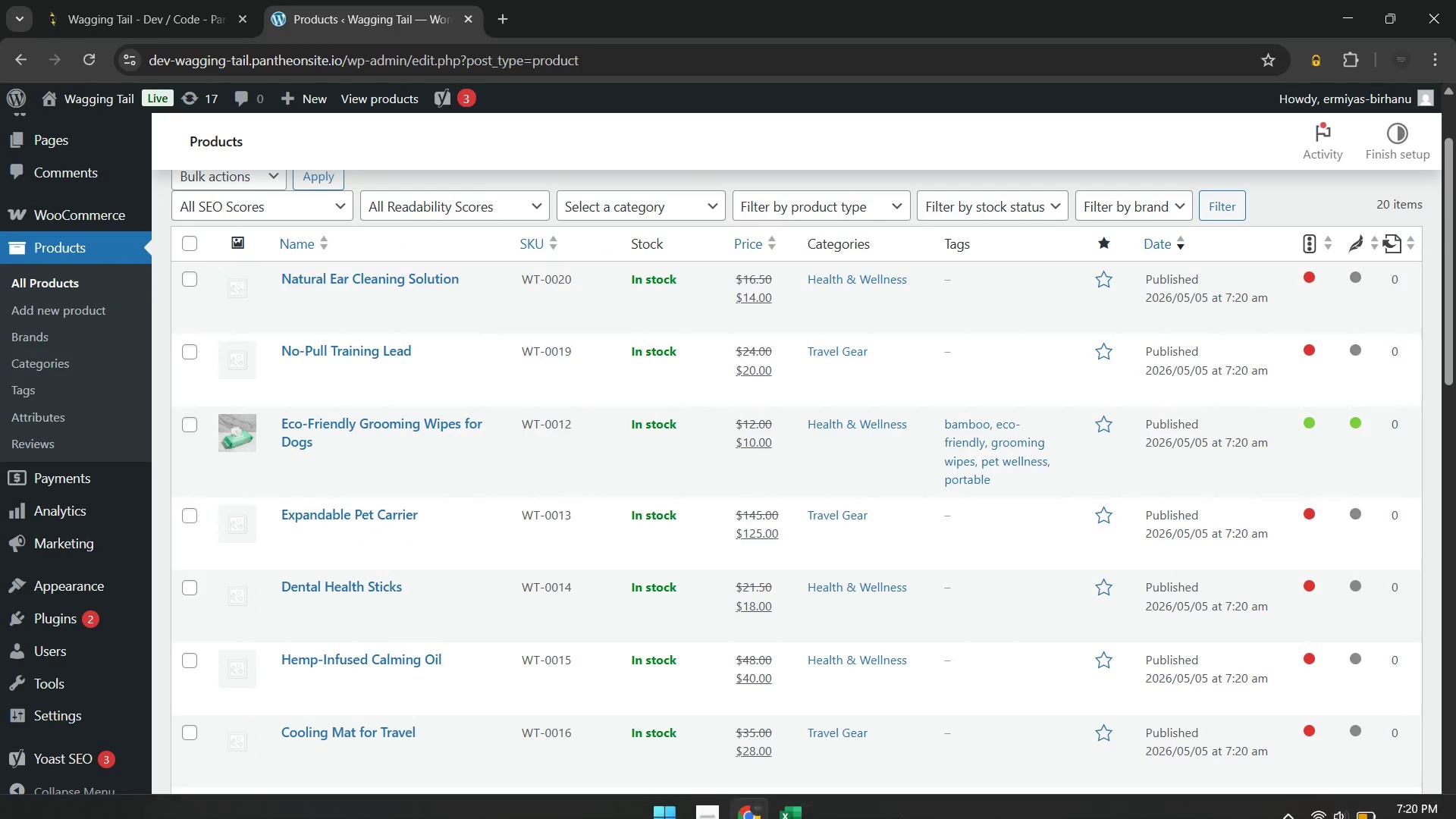 
left_click([799, 795])
 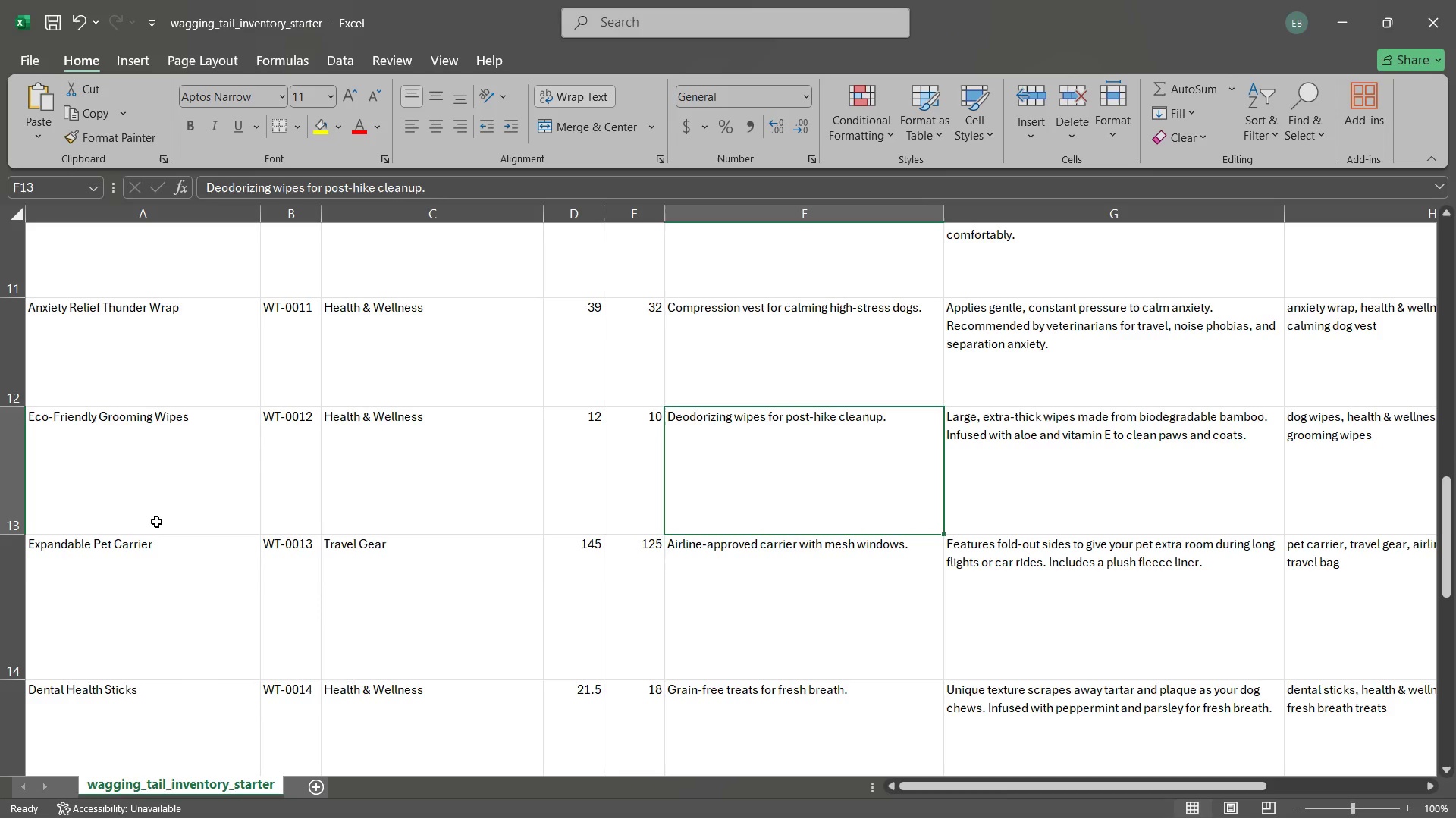 
left_click([144, 568])
 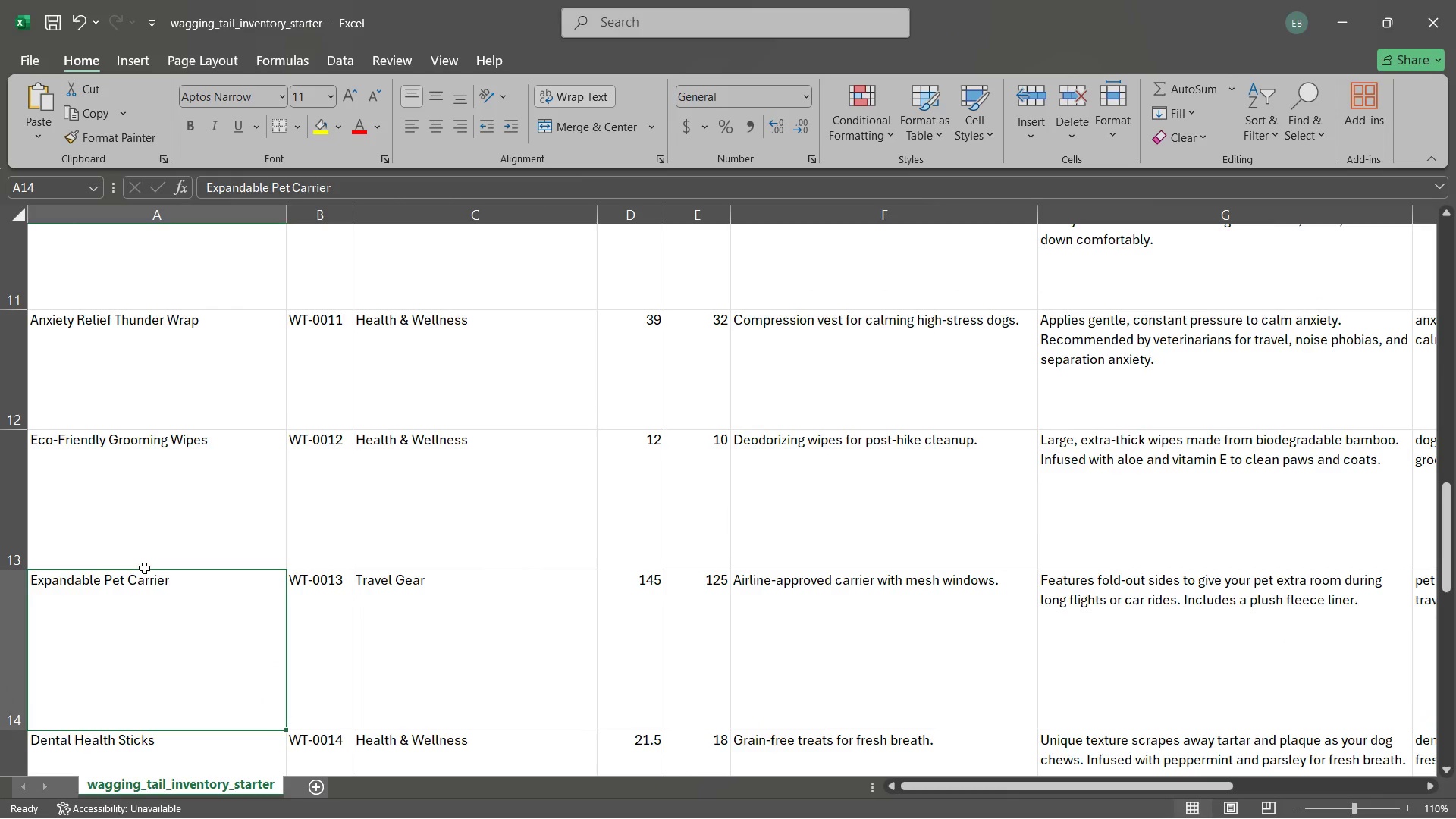 
scroll: coordinate [144, 568], scroll_direction: none, amount: 0.0
 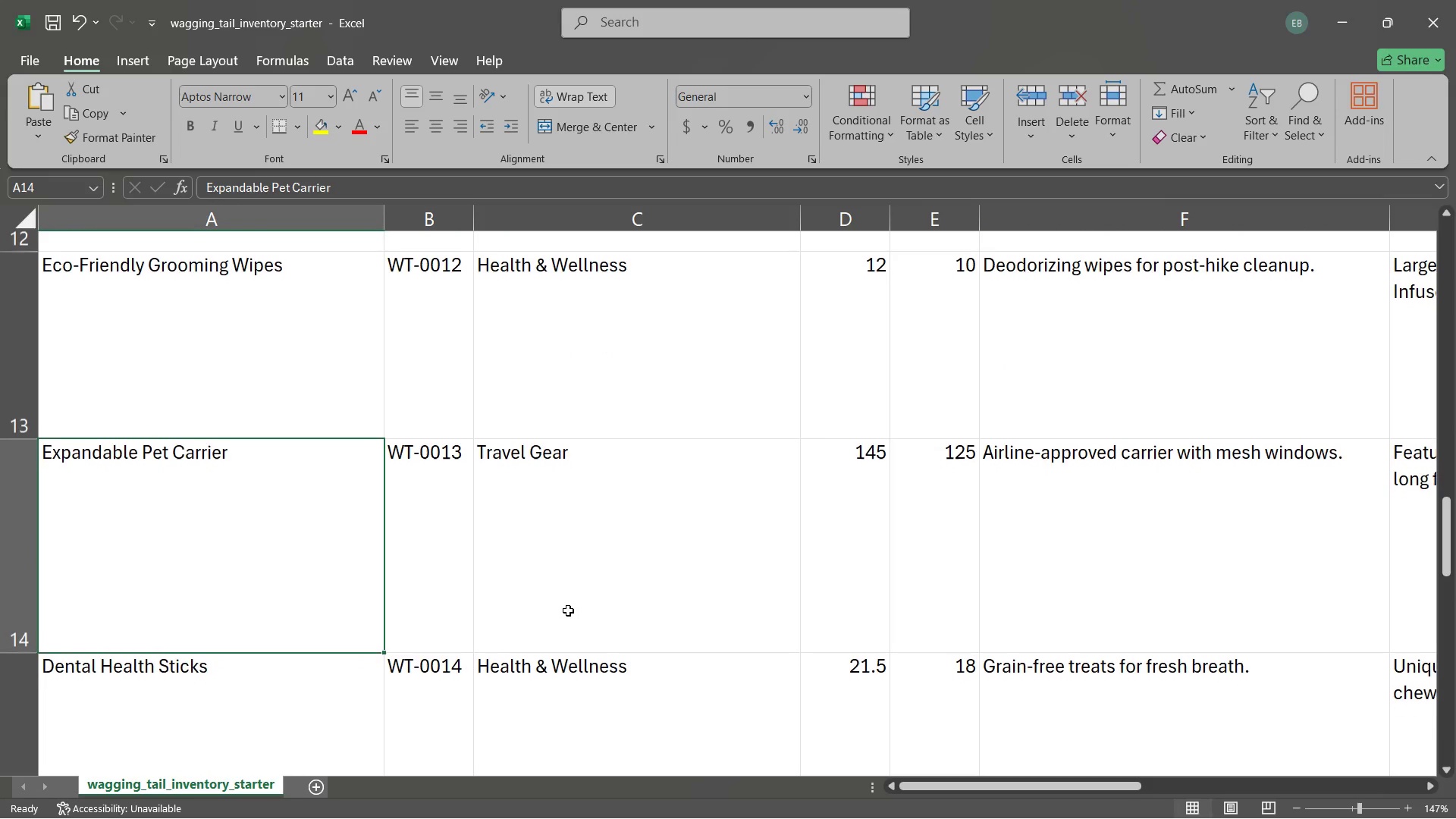 
left_click([614, 562])
 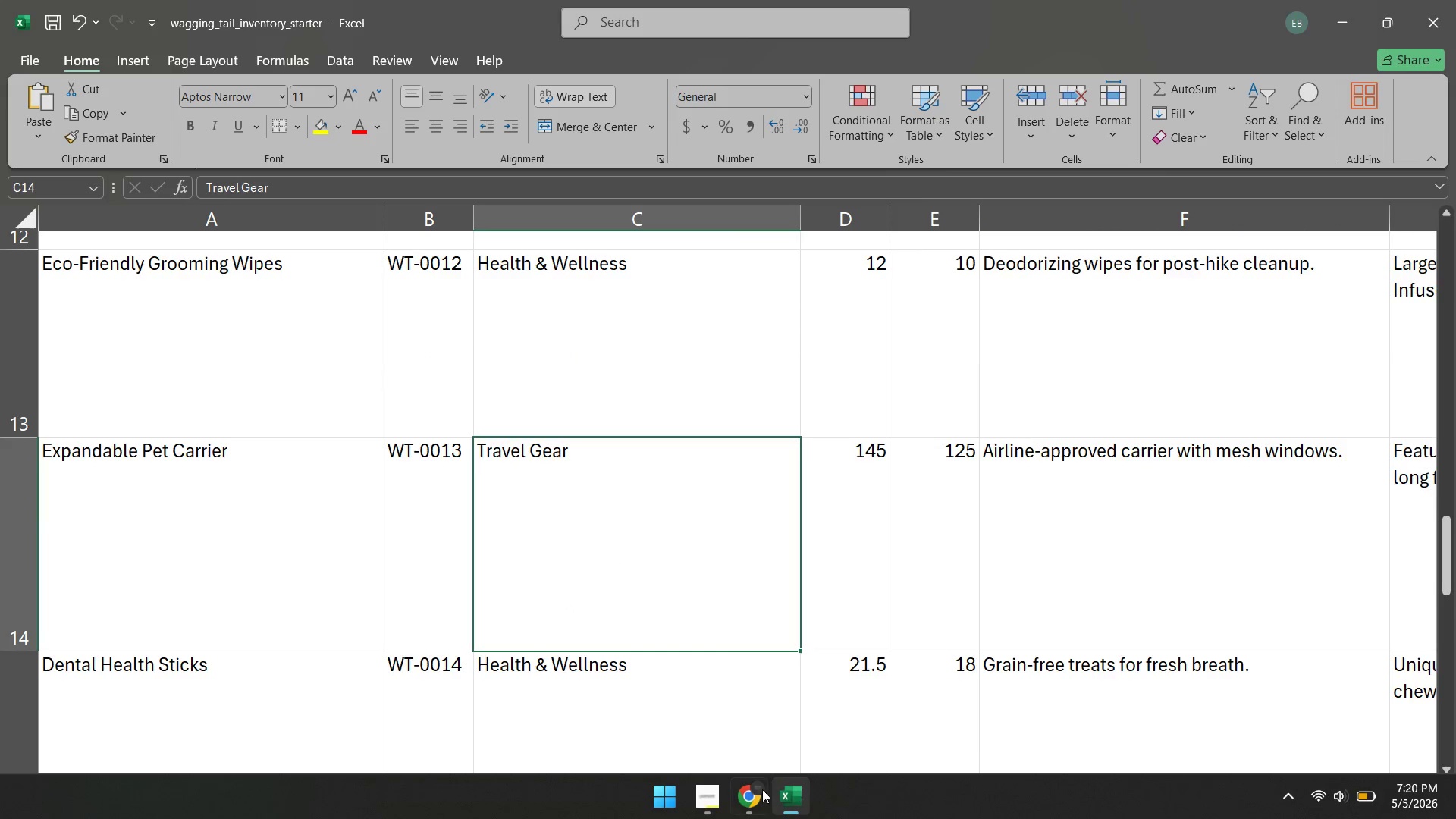 
left_click([742, 797])
 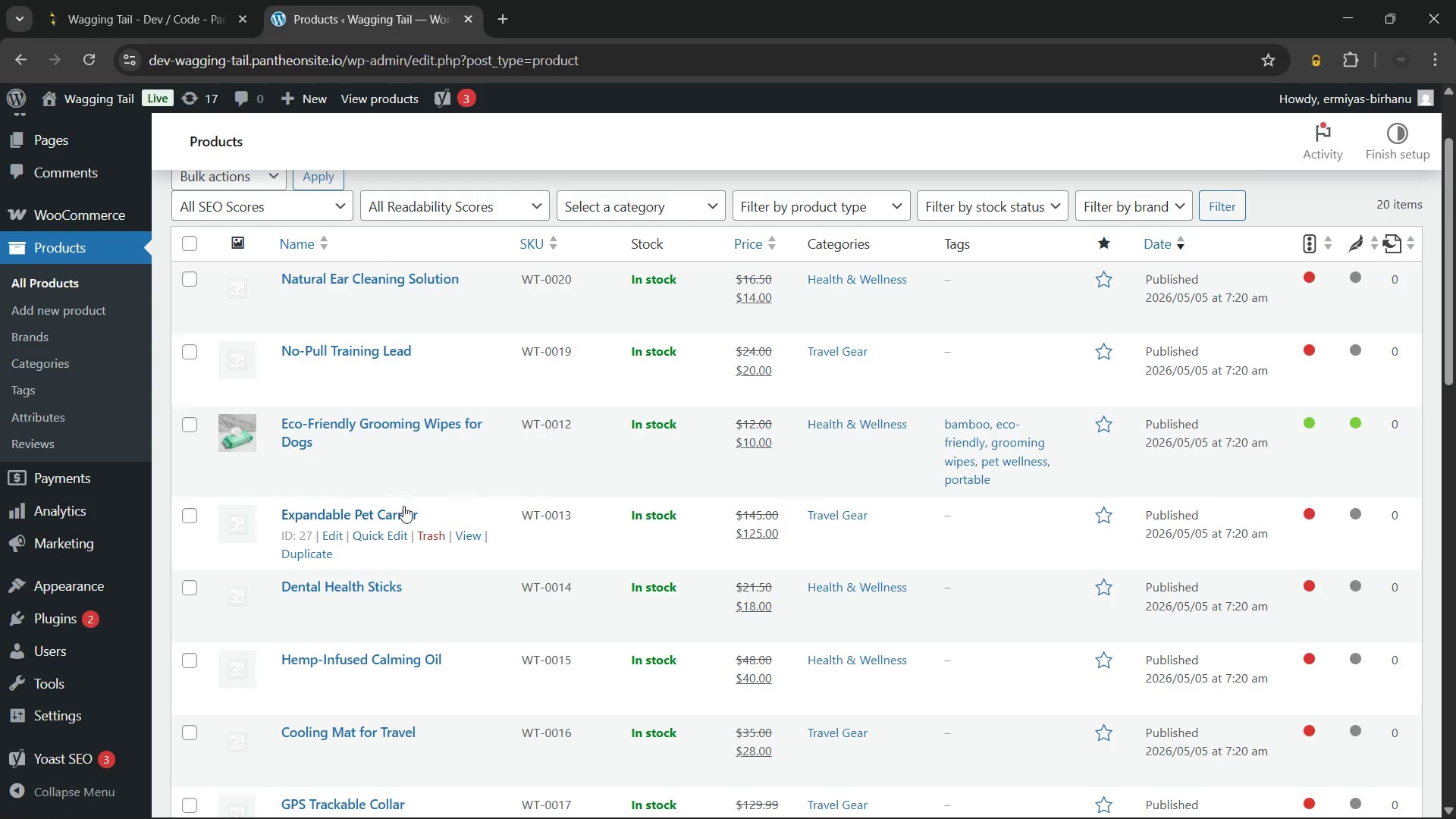 
left_click([359, 508])
 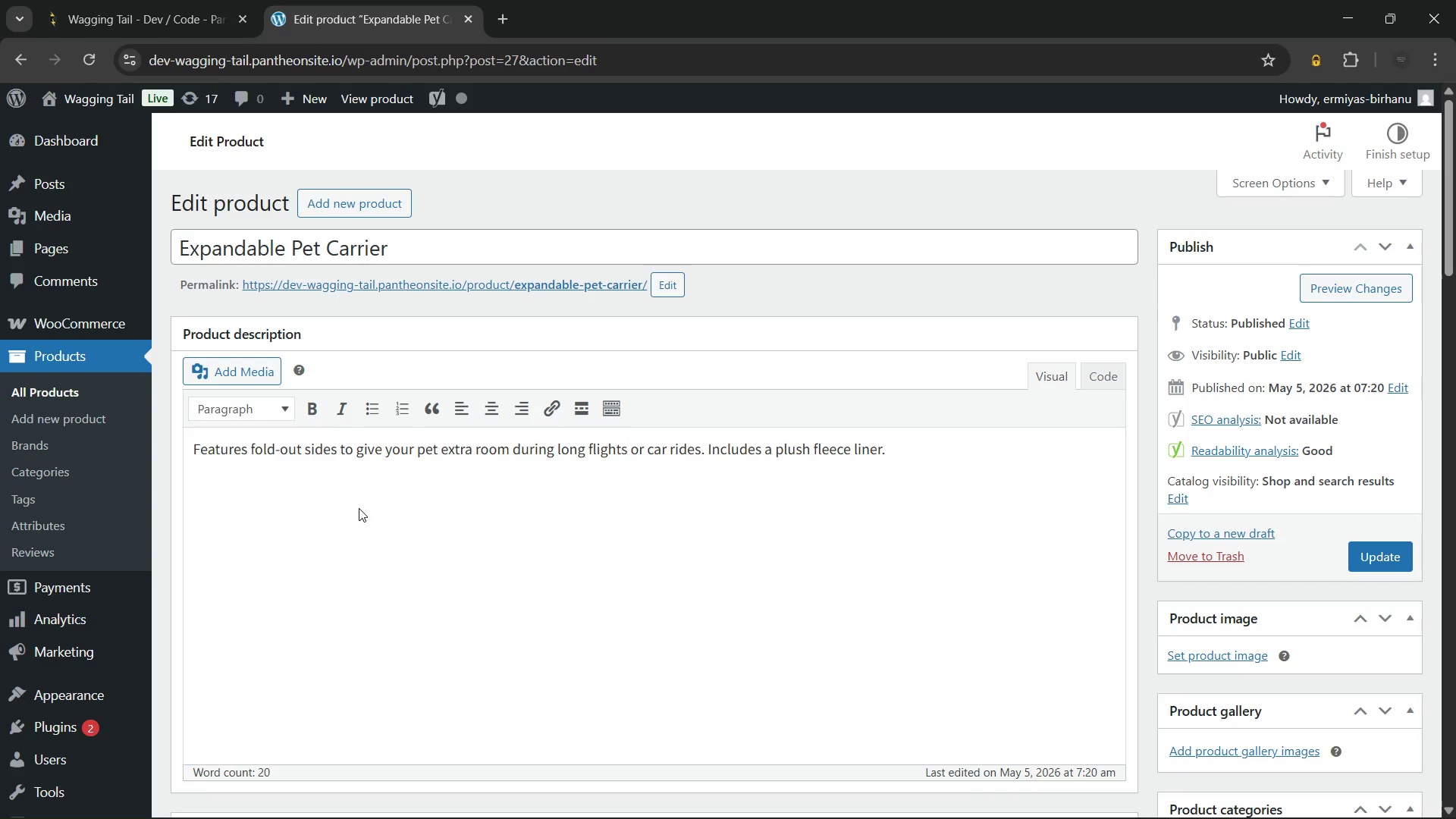 
wait(24.23)
 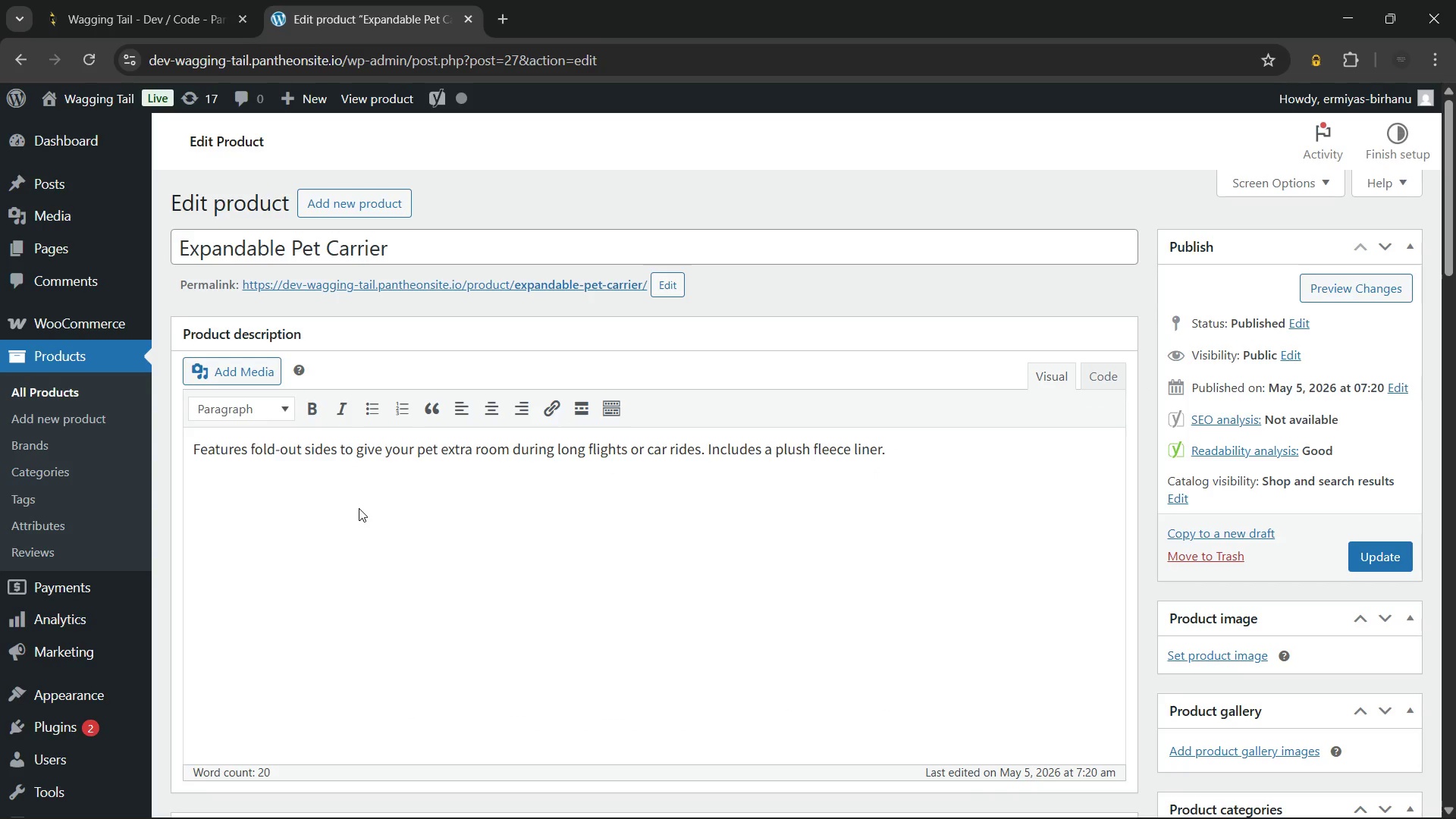 
left_click([417, 253])
 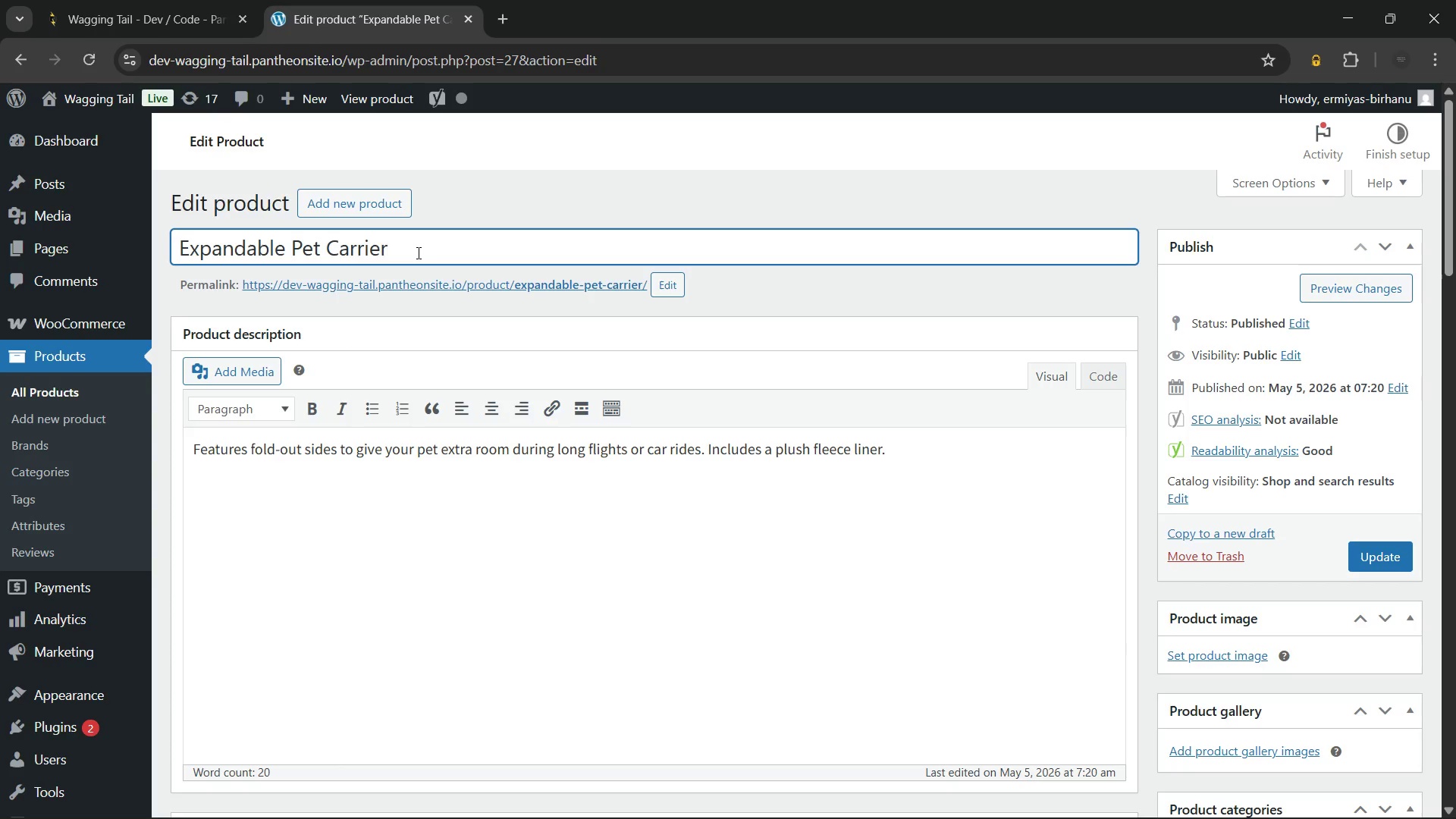 
wait(50.0)
 